 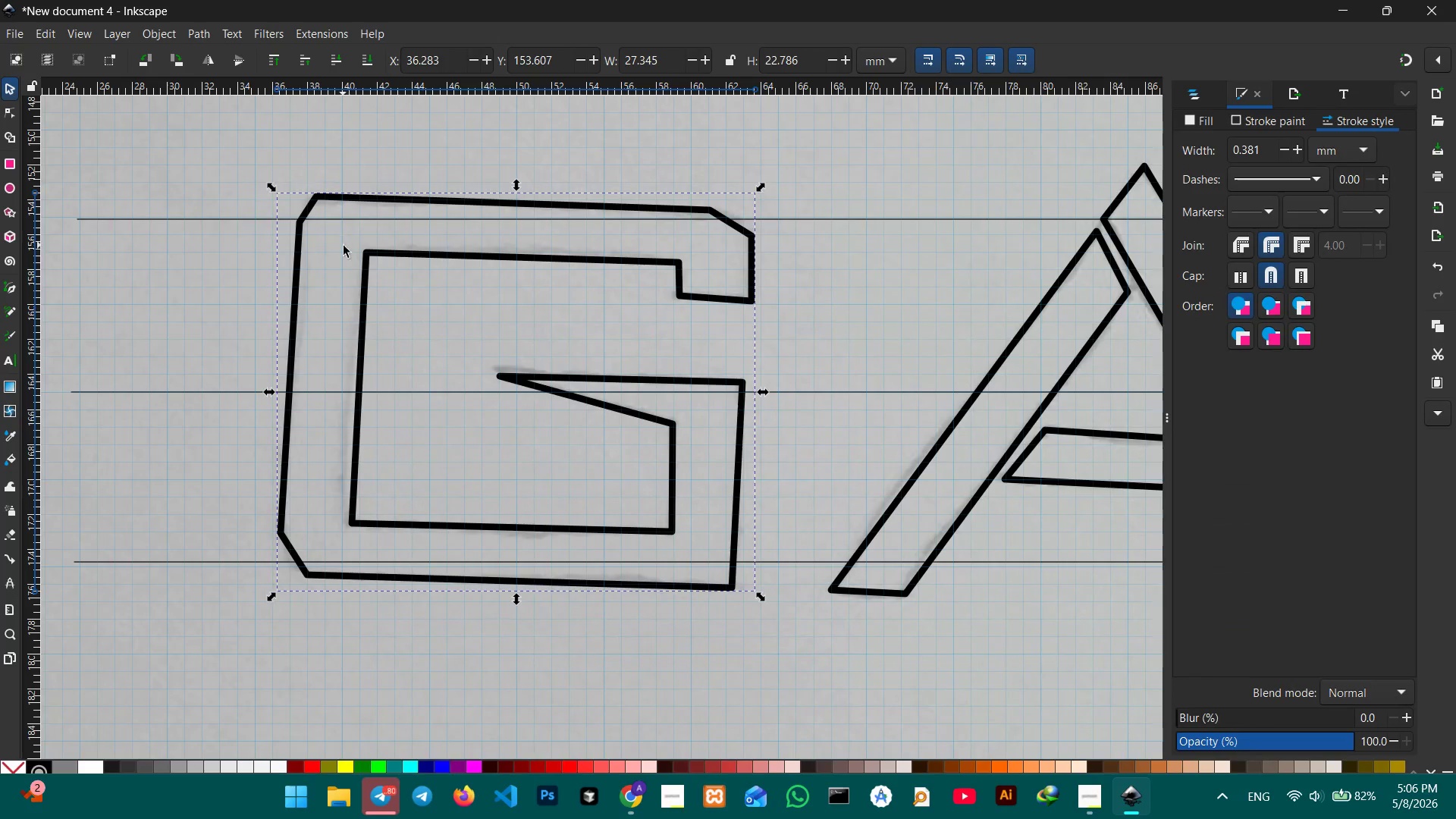 
left_click([11, 109])
 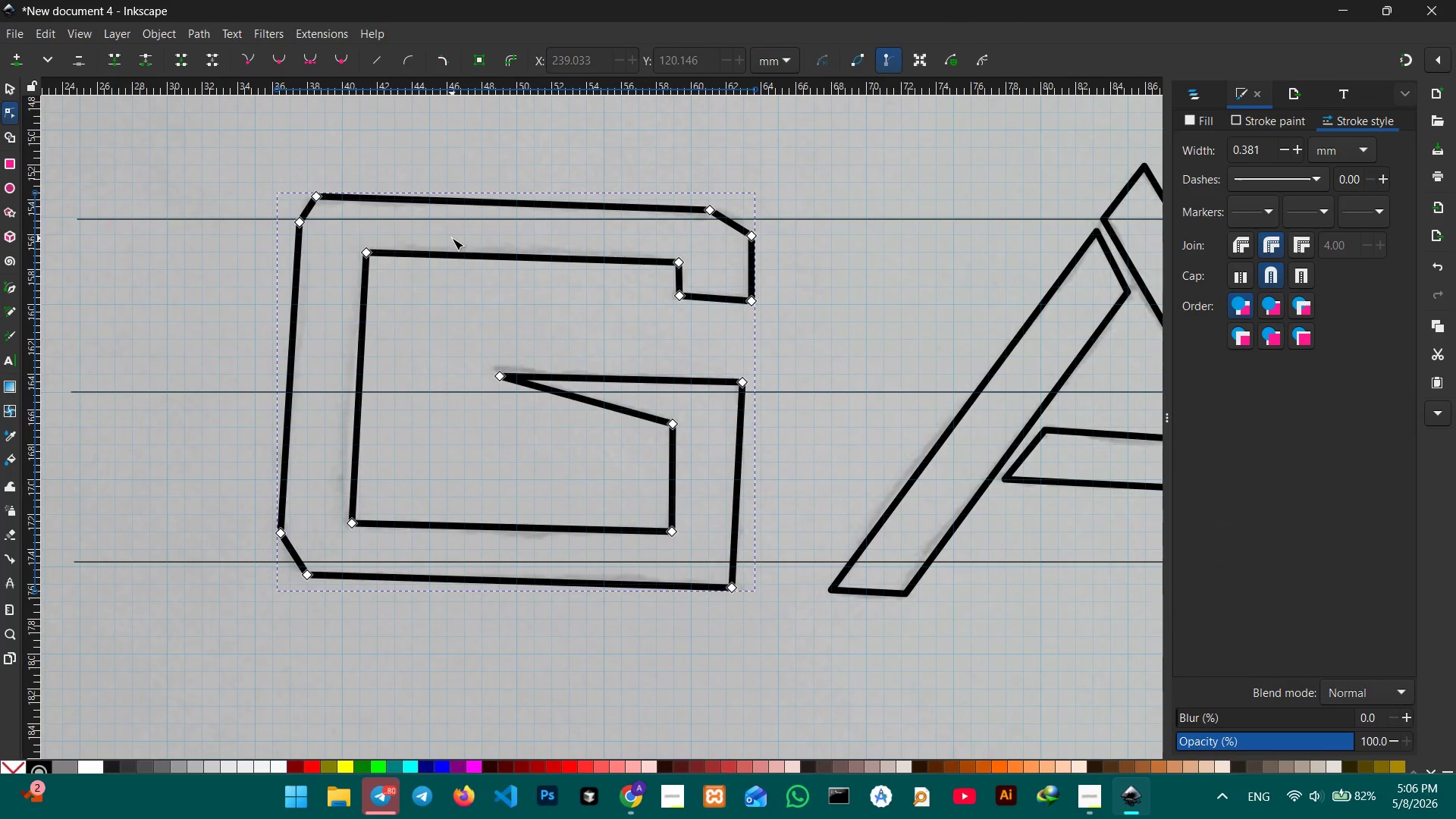 
scroll: coordinate [450, 237], scroll_direction: down, amount: 2.0
 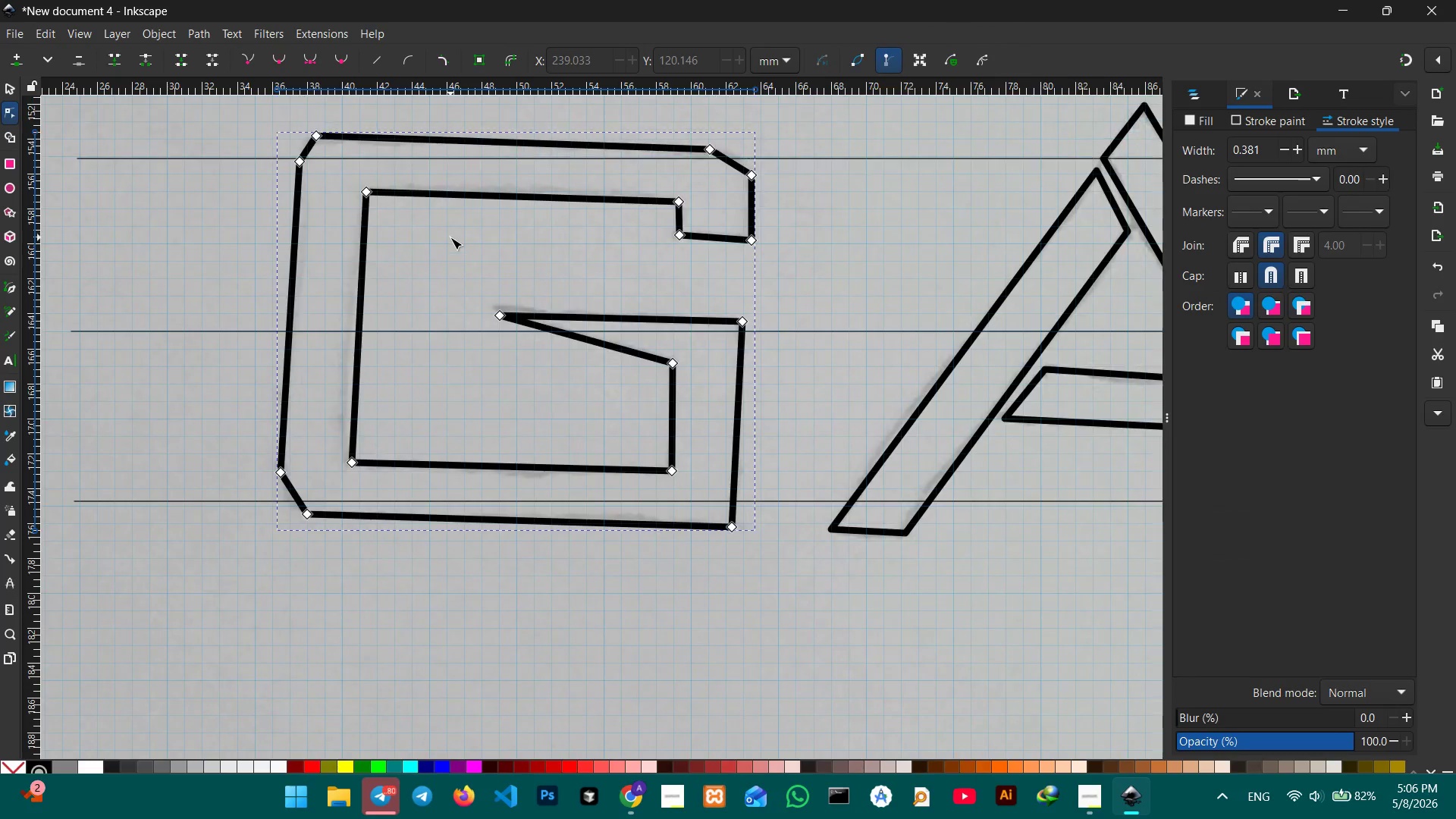 
scroll: coordinate [387, 196], scroll_direction: up, amount: 2.0
 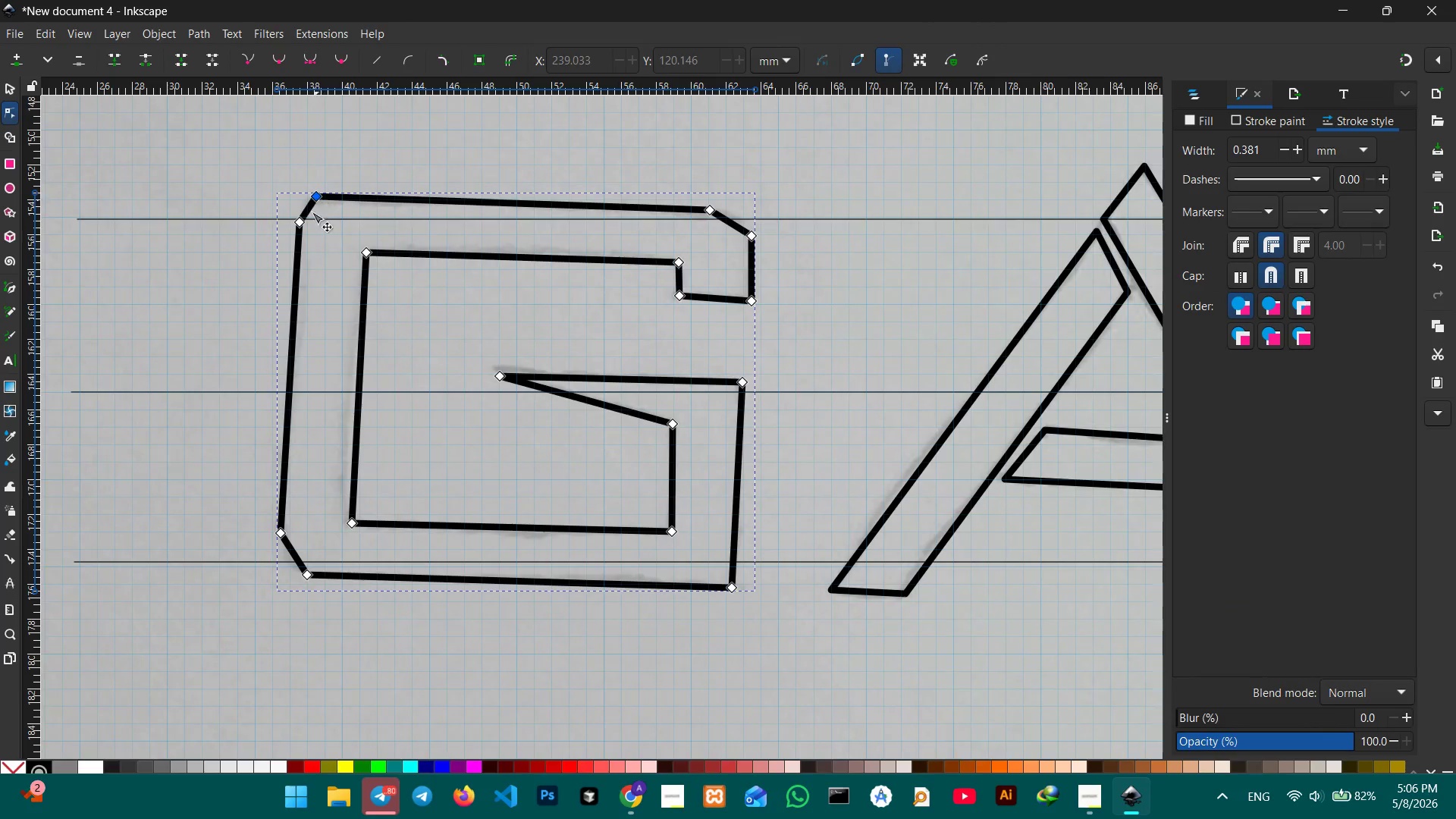 
left_click_drag(start_coordinate=[298, 226], to_coordinate=[279, 273])
 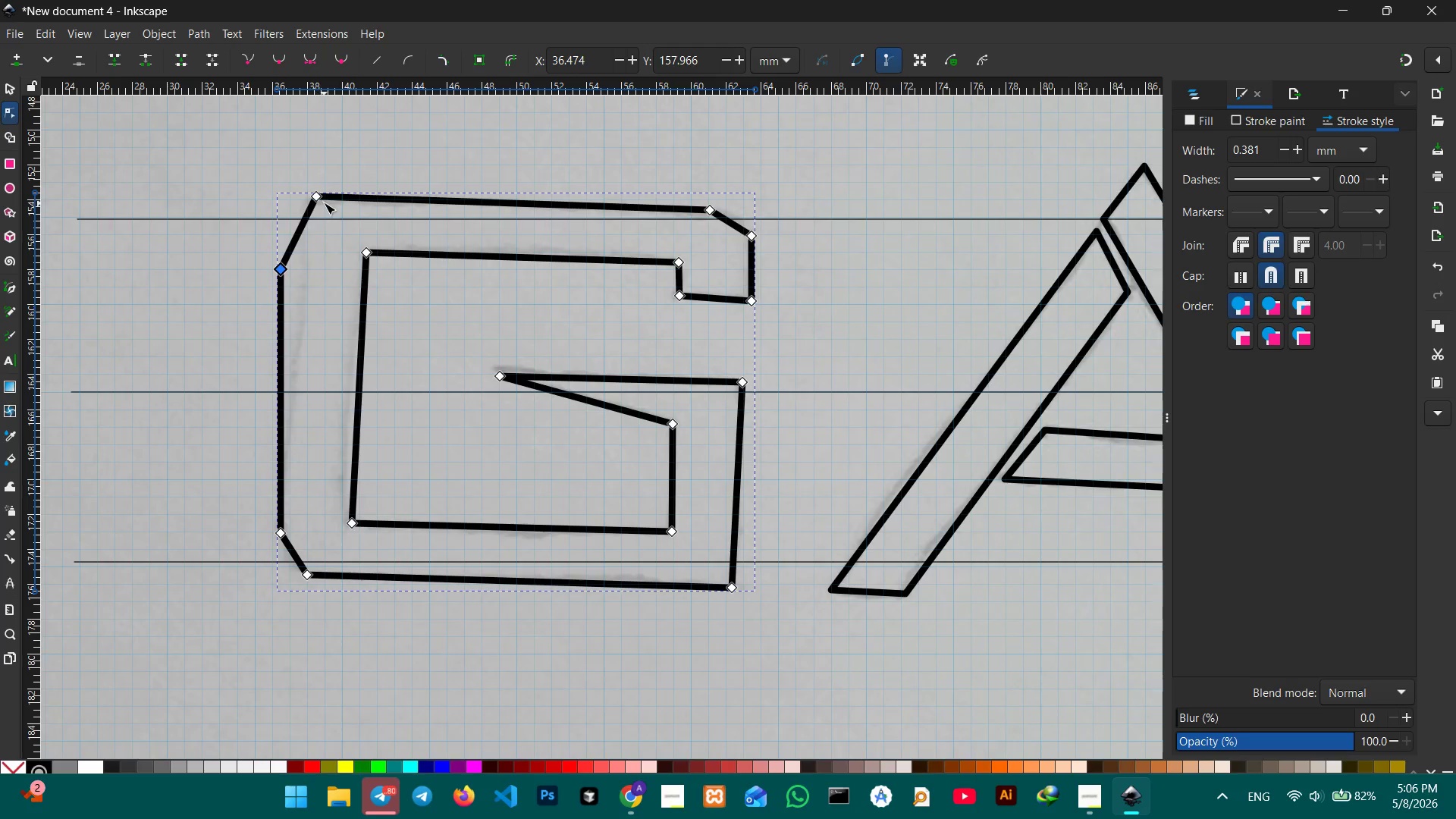 
left_click_drag(start_coordinate=[318, 196], to_coordinate=[310, 218])
 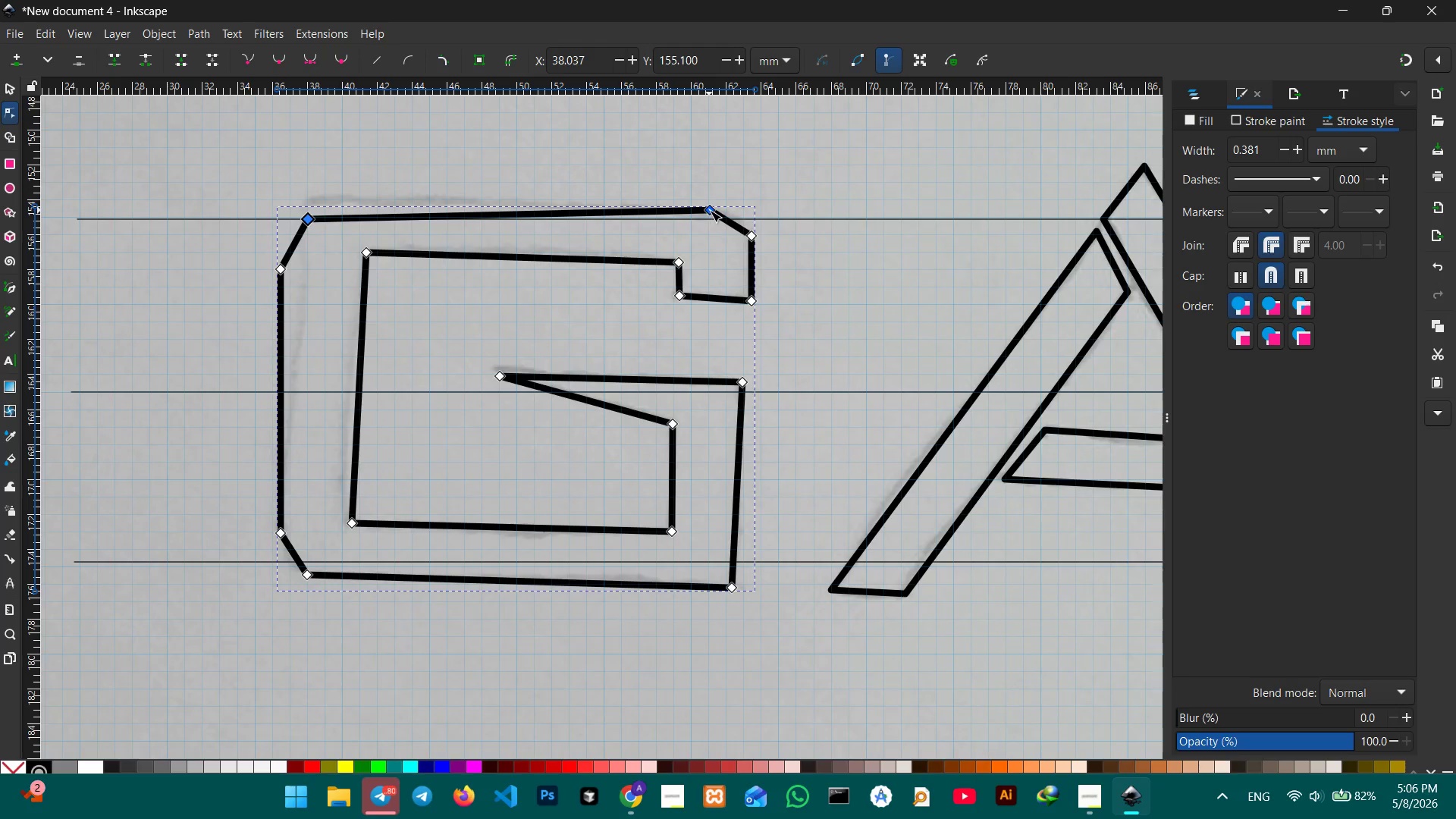 
left_click_drag(start_coordinate=[711, 210], to_coordinate=[693, 217])
 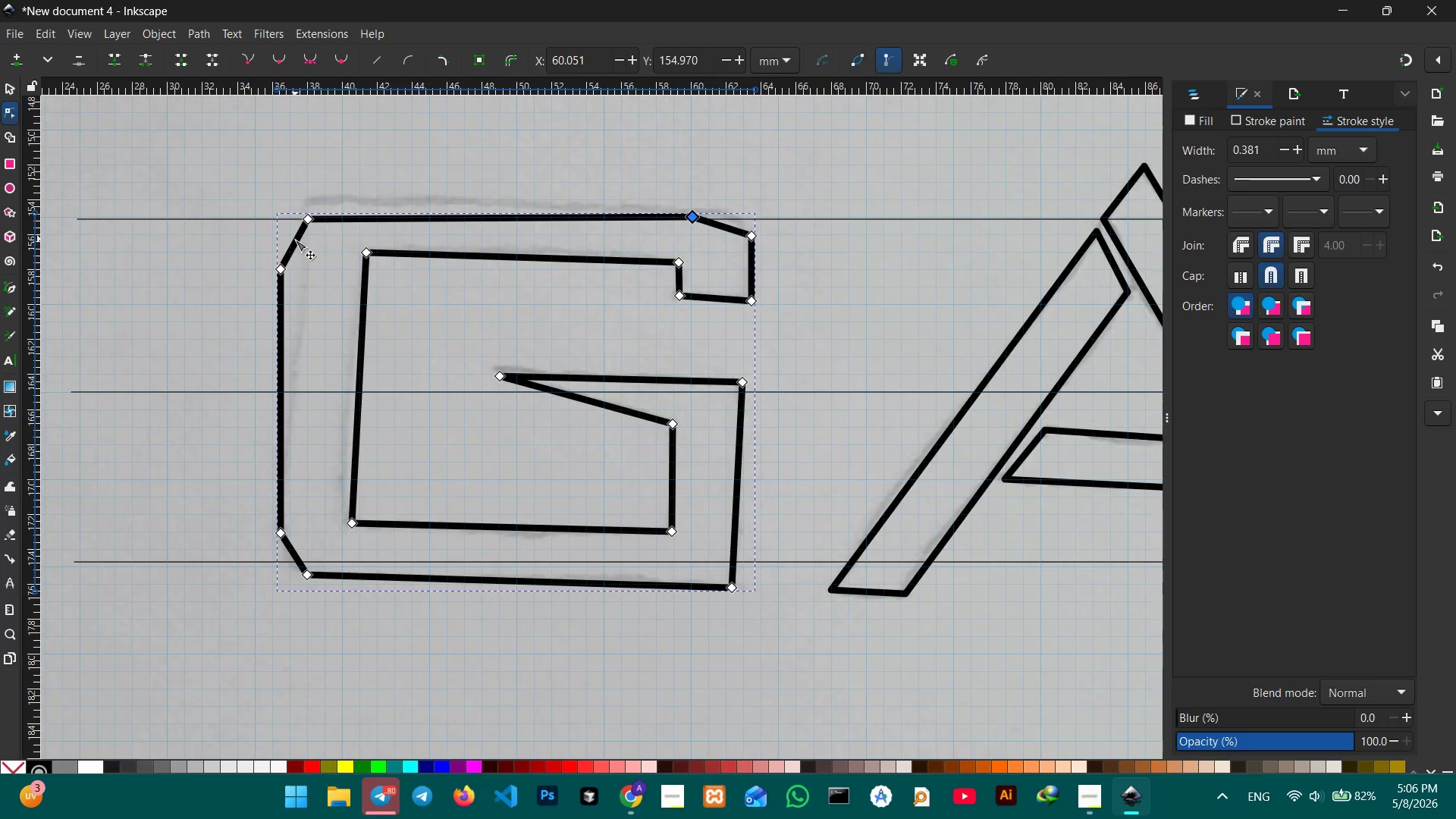 
left_click_drag(start_coordinate=[295, 240], to_coordinate=[284, 237])
 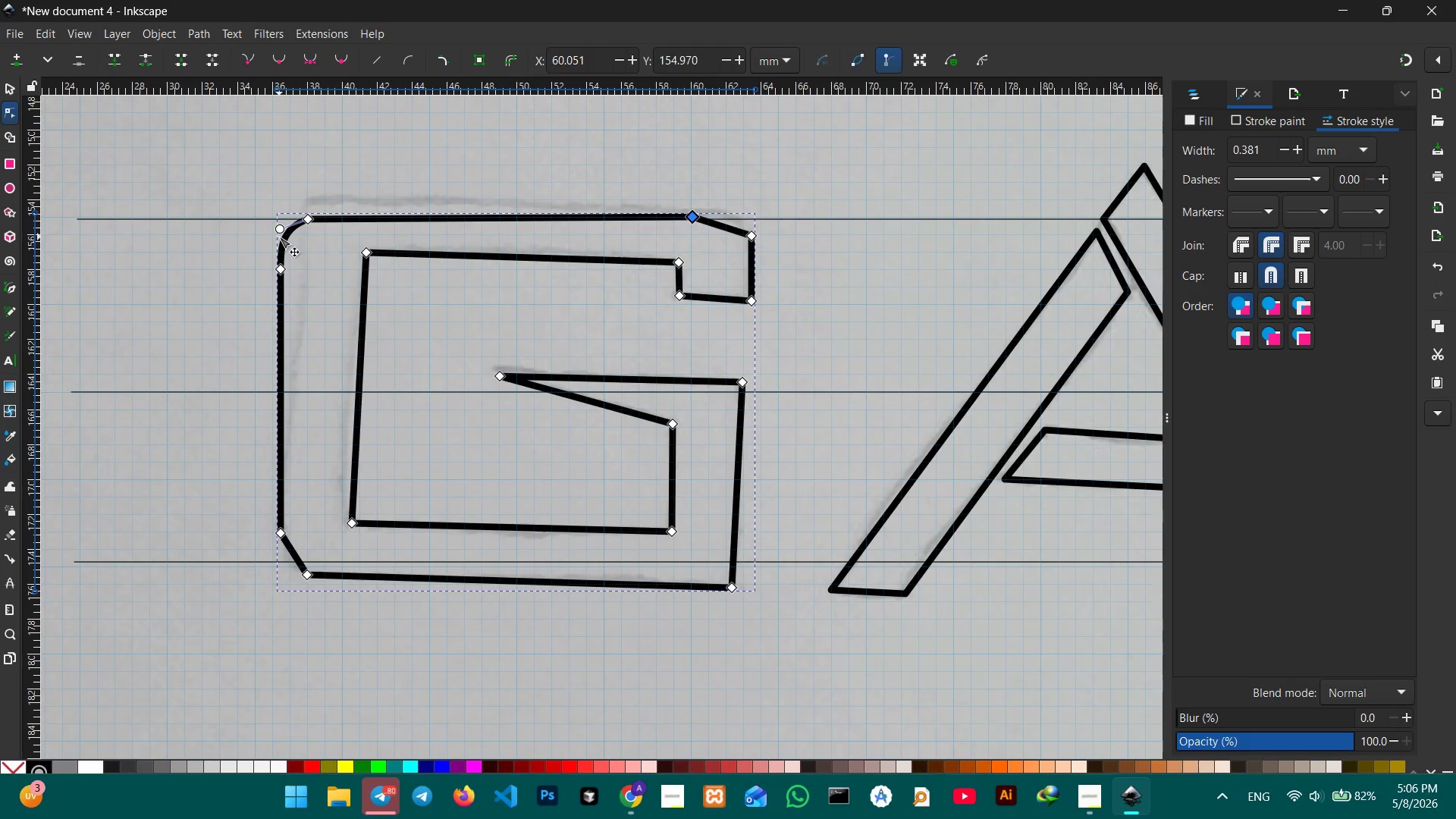 
wait(8.25)
 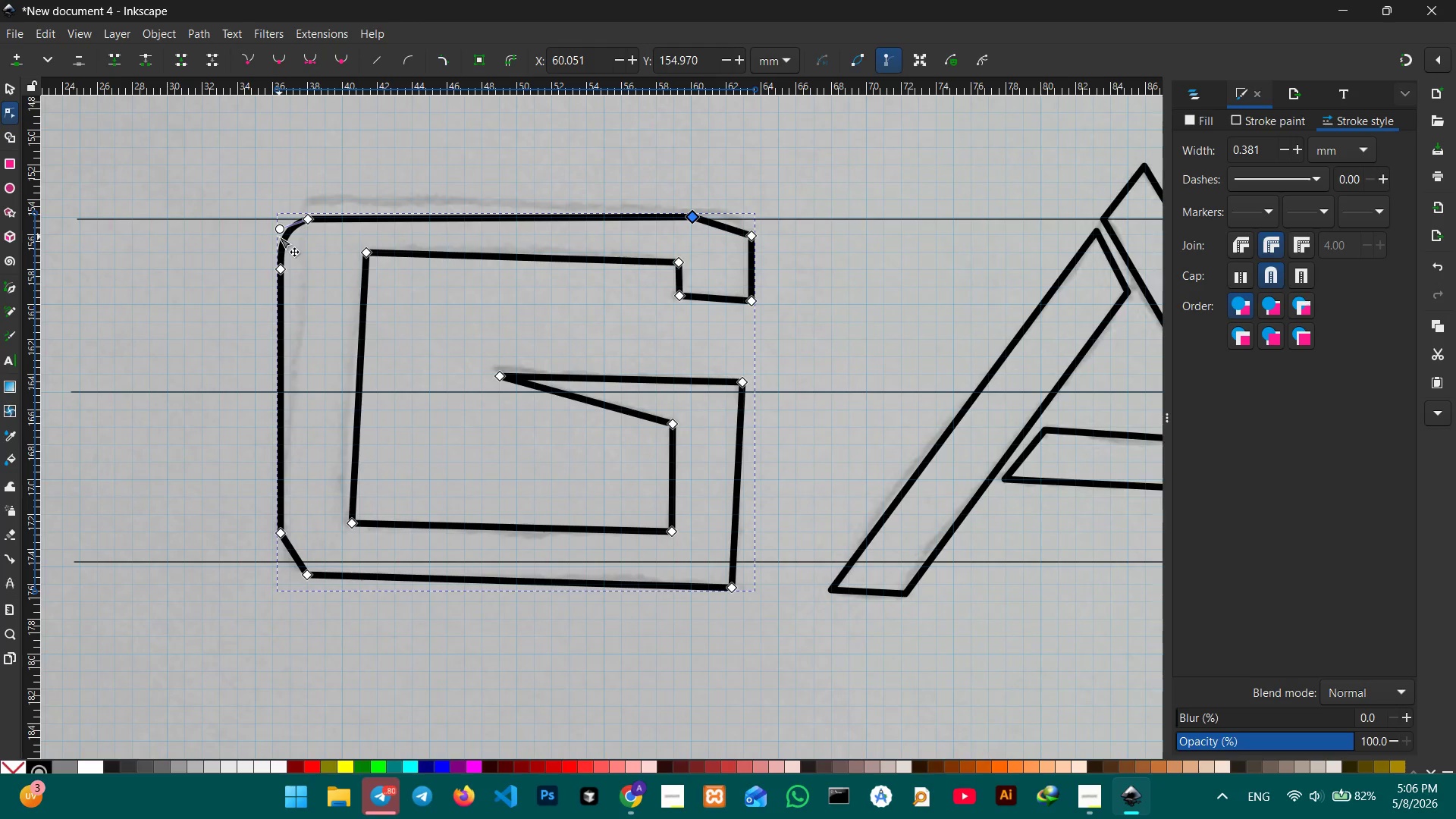 
left_click_drag(start_coordinate=[680, 262], to_coordinate=[684, 260])
 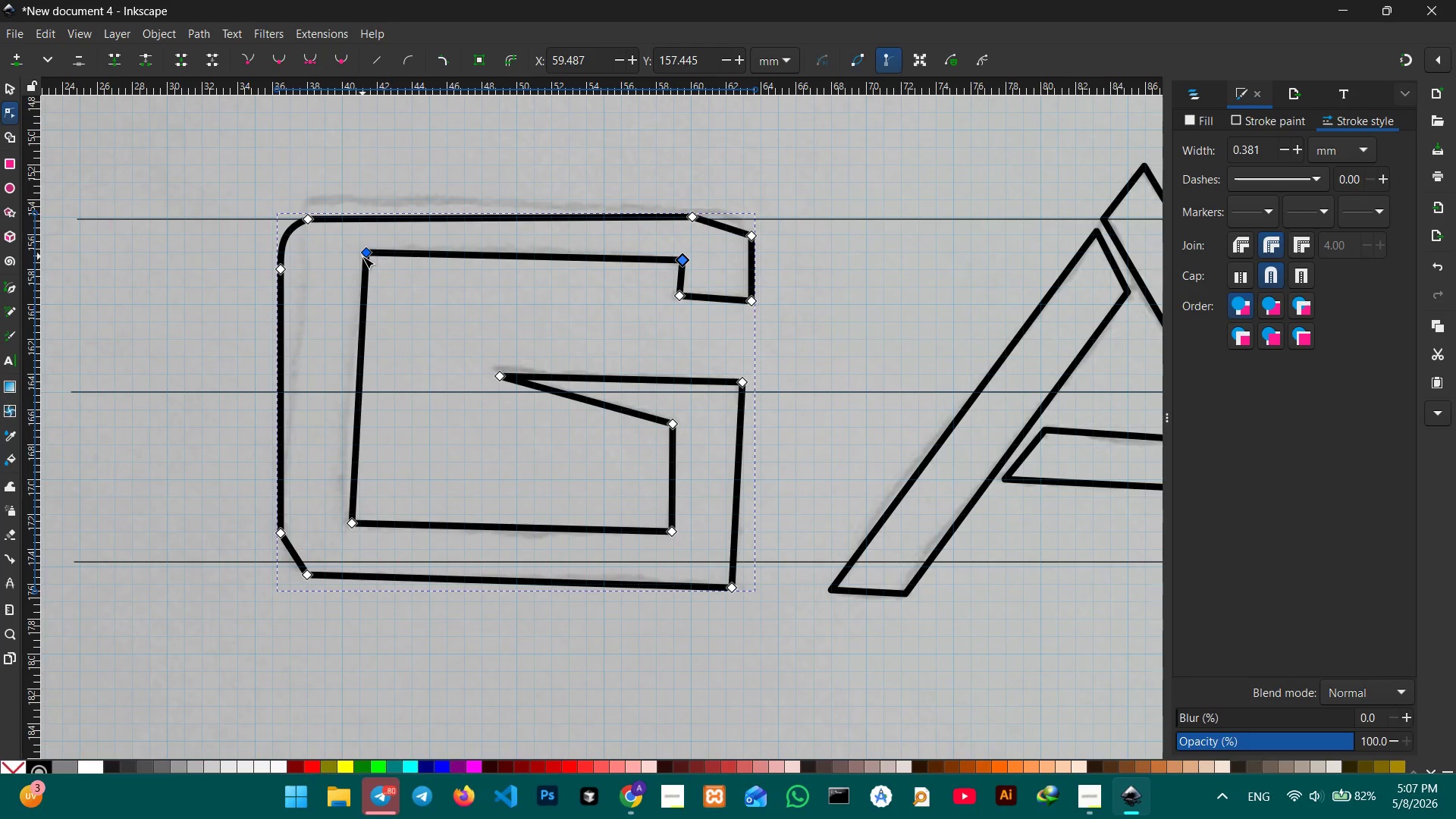 
left_click_drag(start_coordinate=[362, 255], to_coordinate=[358, 273])
 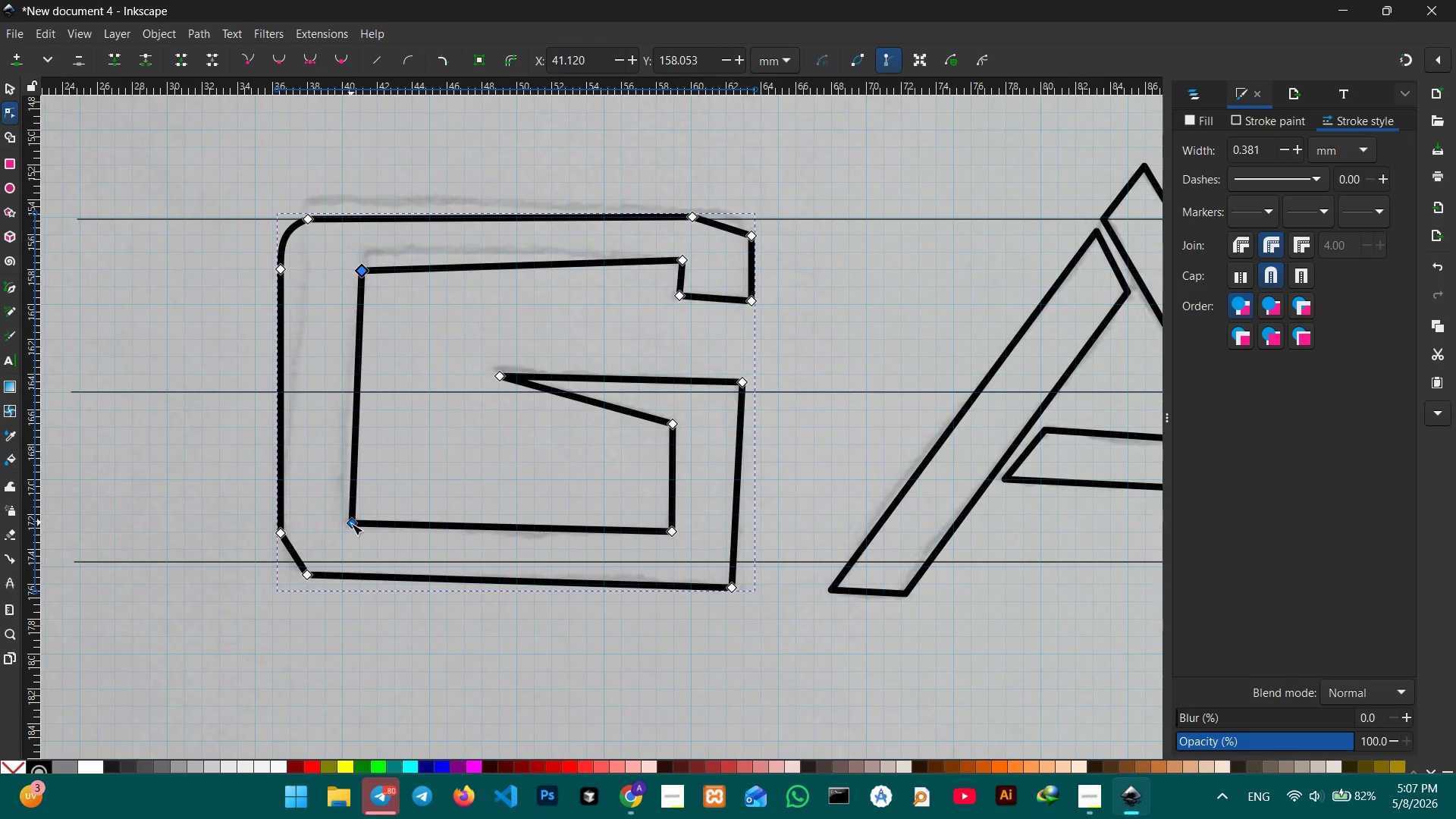 
left_click_drag(start_coordinate=[350, 523], to_coordinate=[360, 517])
 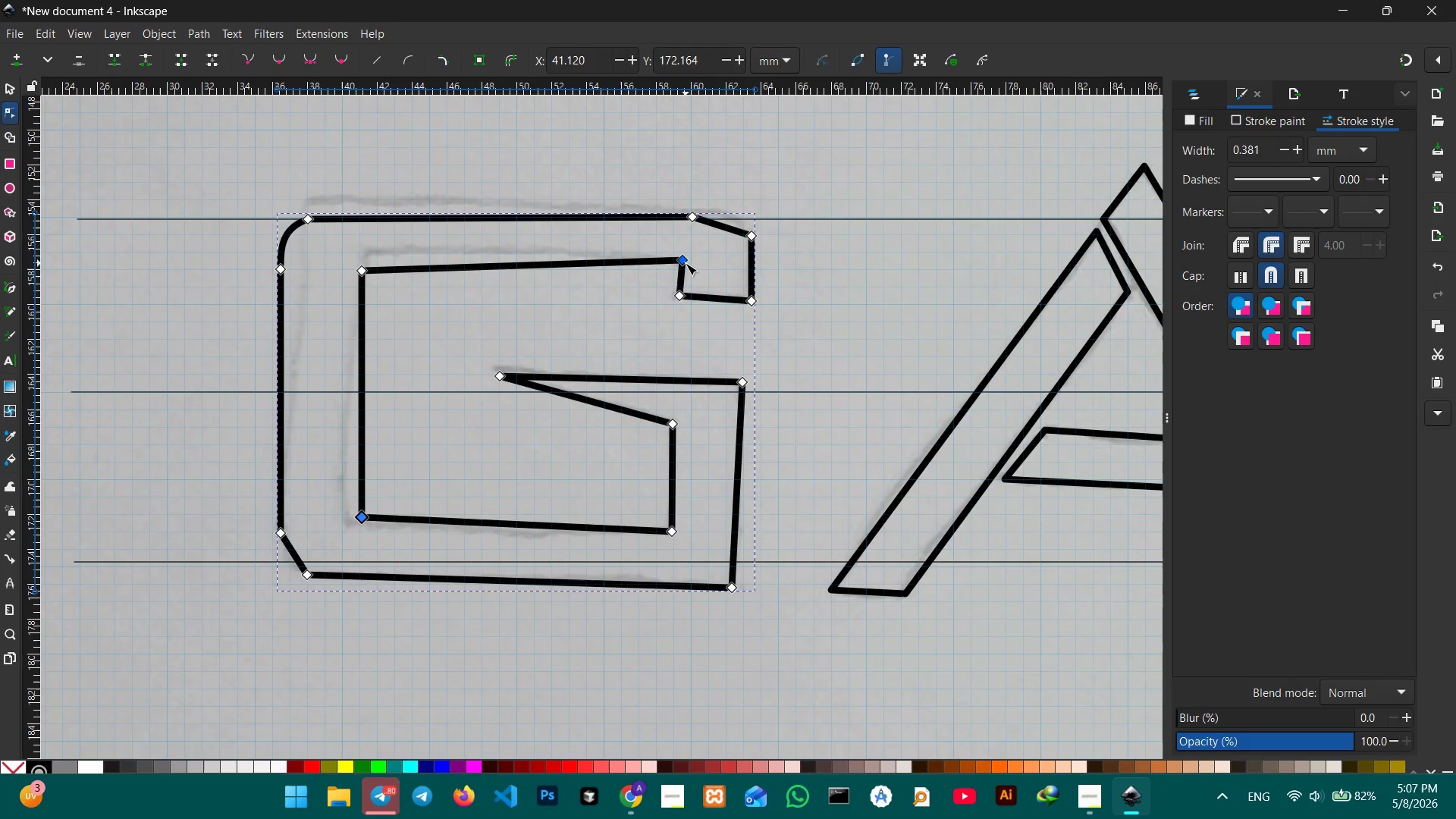 
left_click_drag(start_coordinate=[682, 259], to_coordinate=[676, 271])
 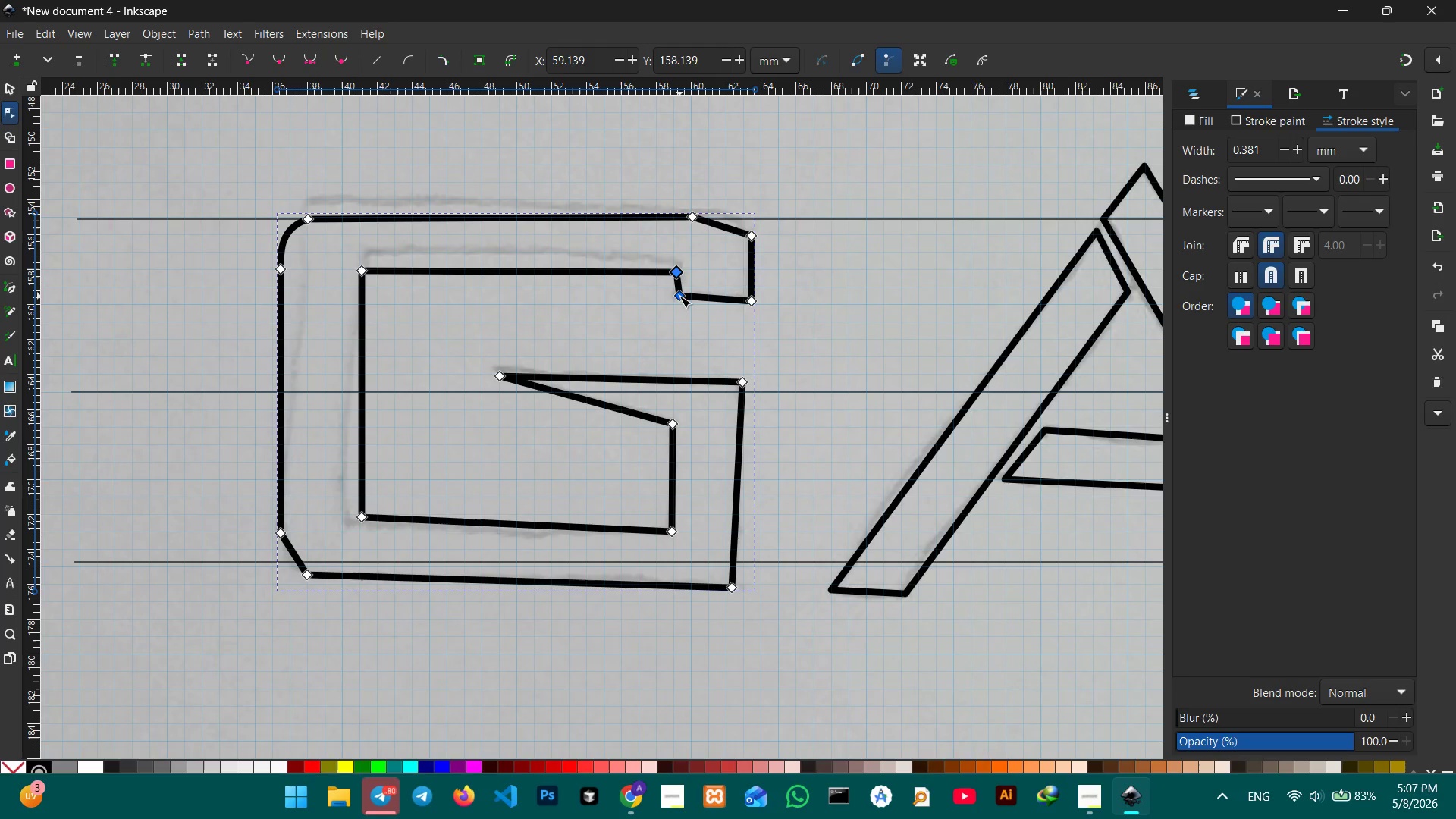 
left_click_drag(start_coordinate=[679, 297], to_coordinate=[676, 306])
 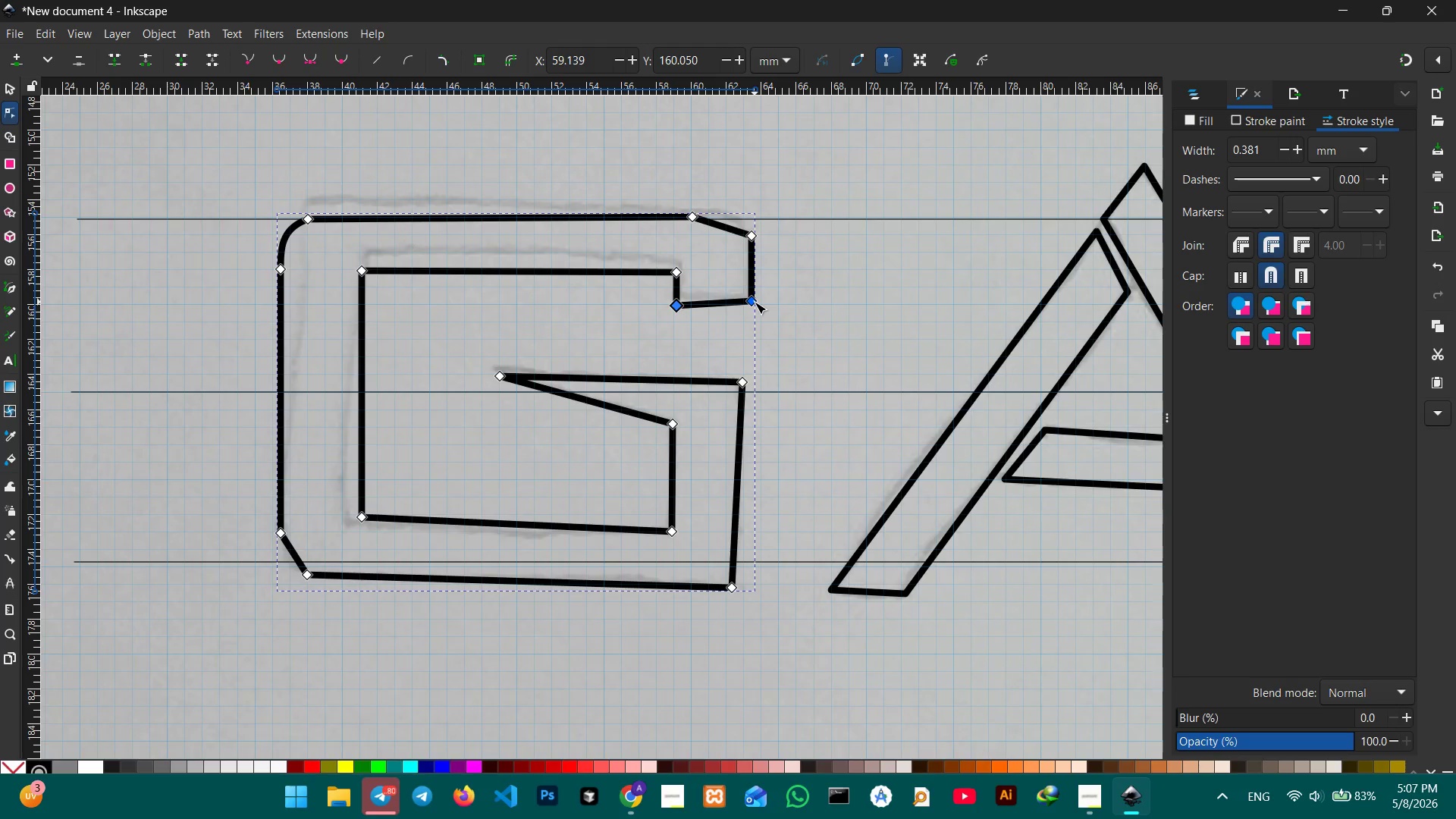 
left_click_drag(start_coordinate=[755, 302], to_coordinate=[754, 306])
 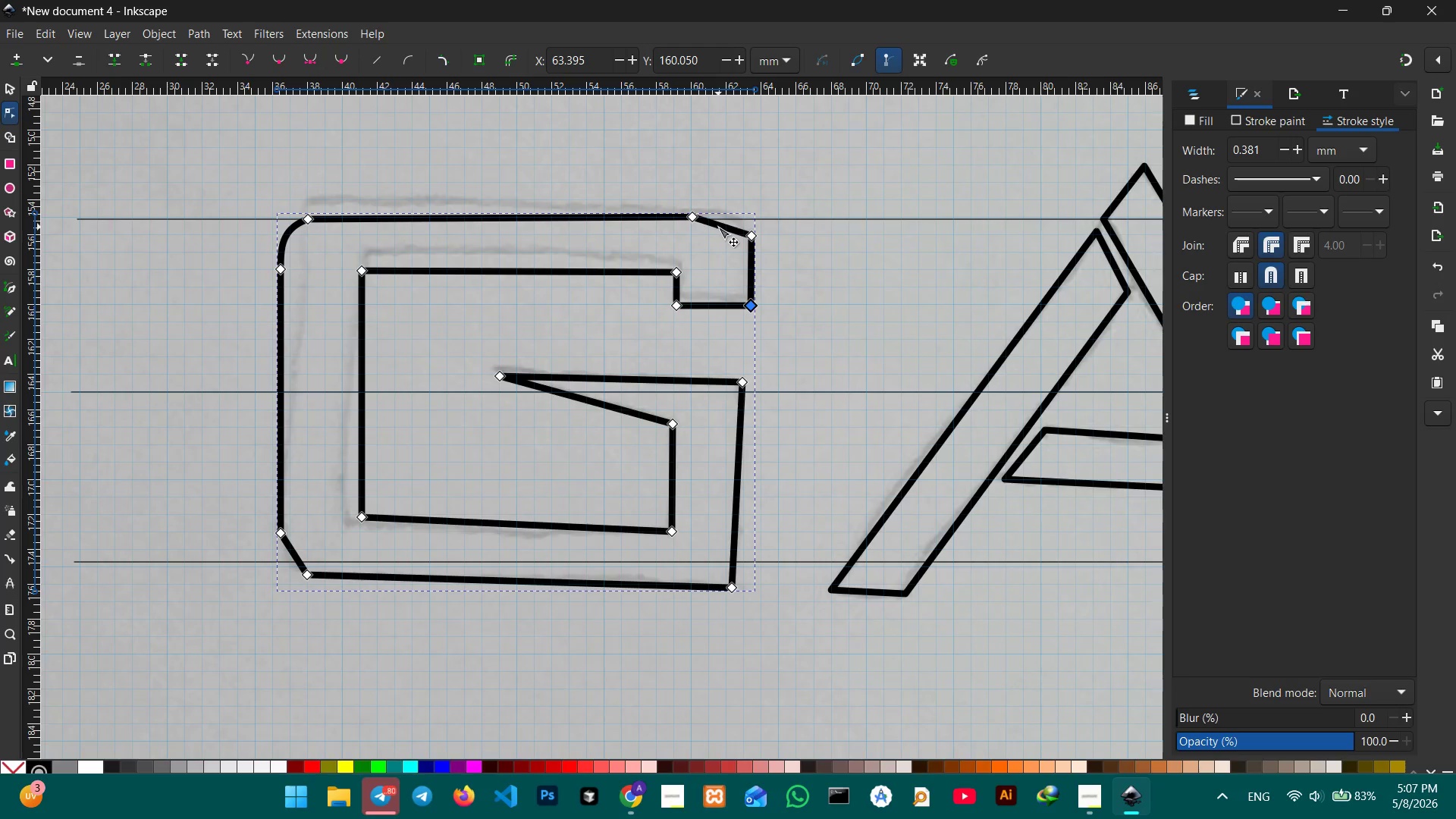 
left_click_drag(start_coordinate=[718, 227], to_coordinate=[723, 221])
 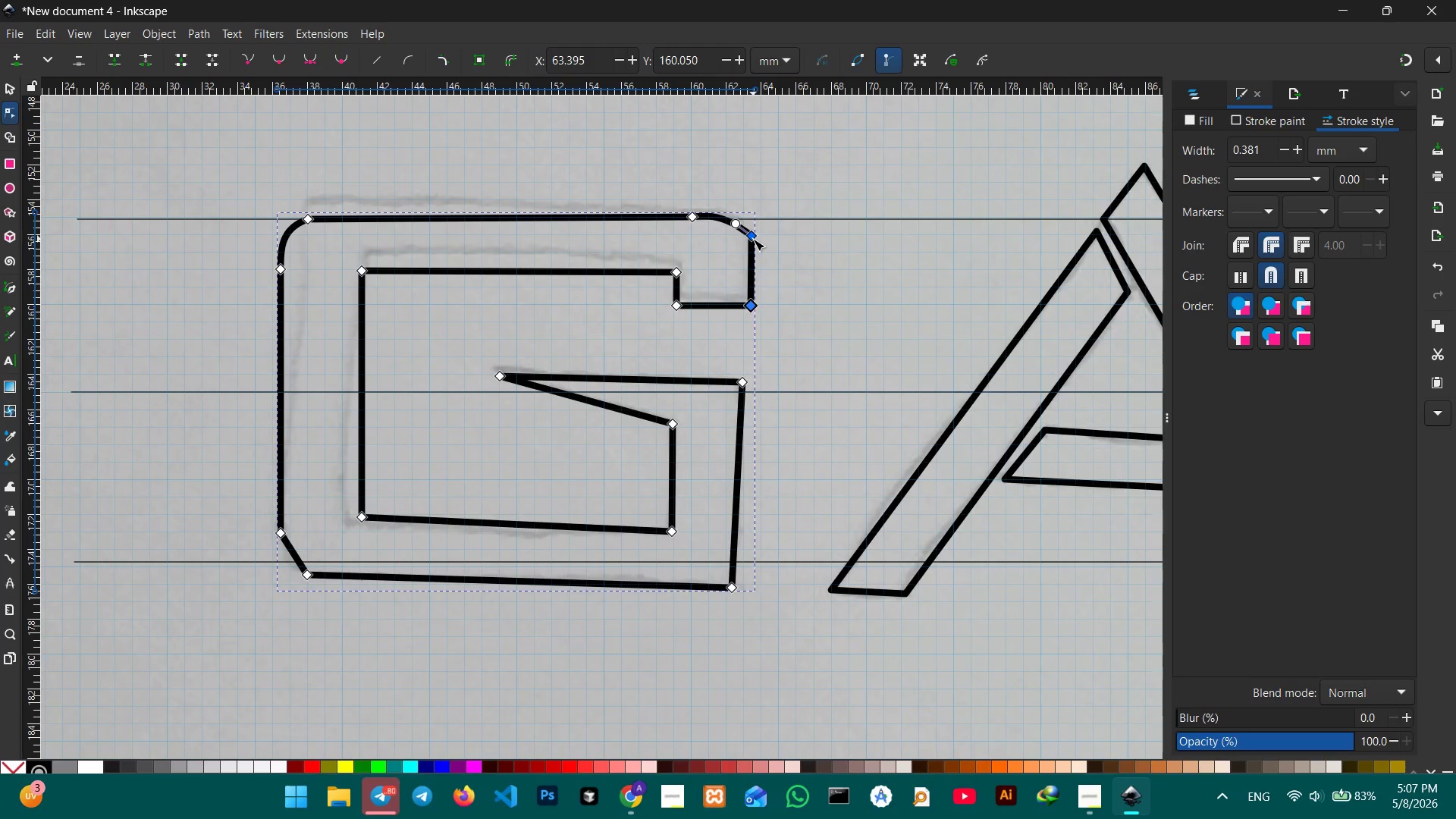 
left_click_drag(start_coordinate=[753, 239], to_coordinate=[758, 239])
 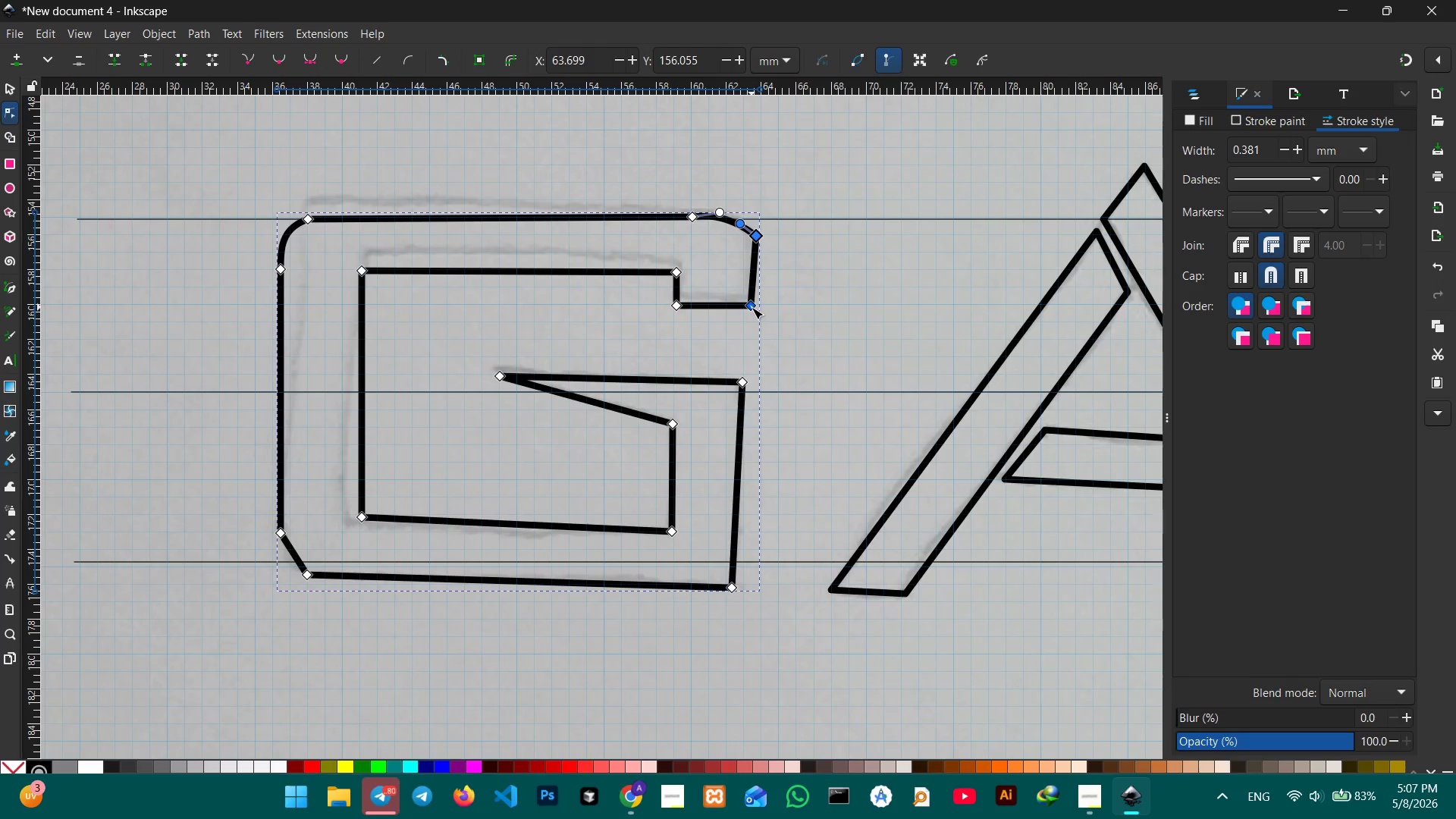 
left_click_drag(start_coordinate=[752, 307], to_coordinate=[758, 306])
 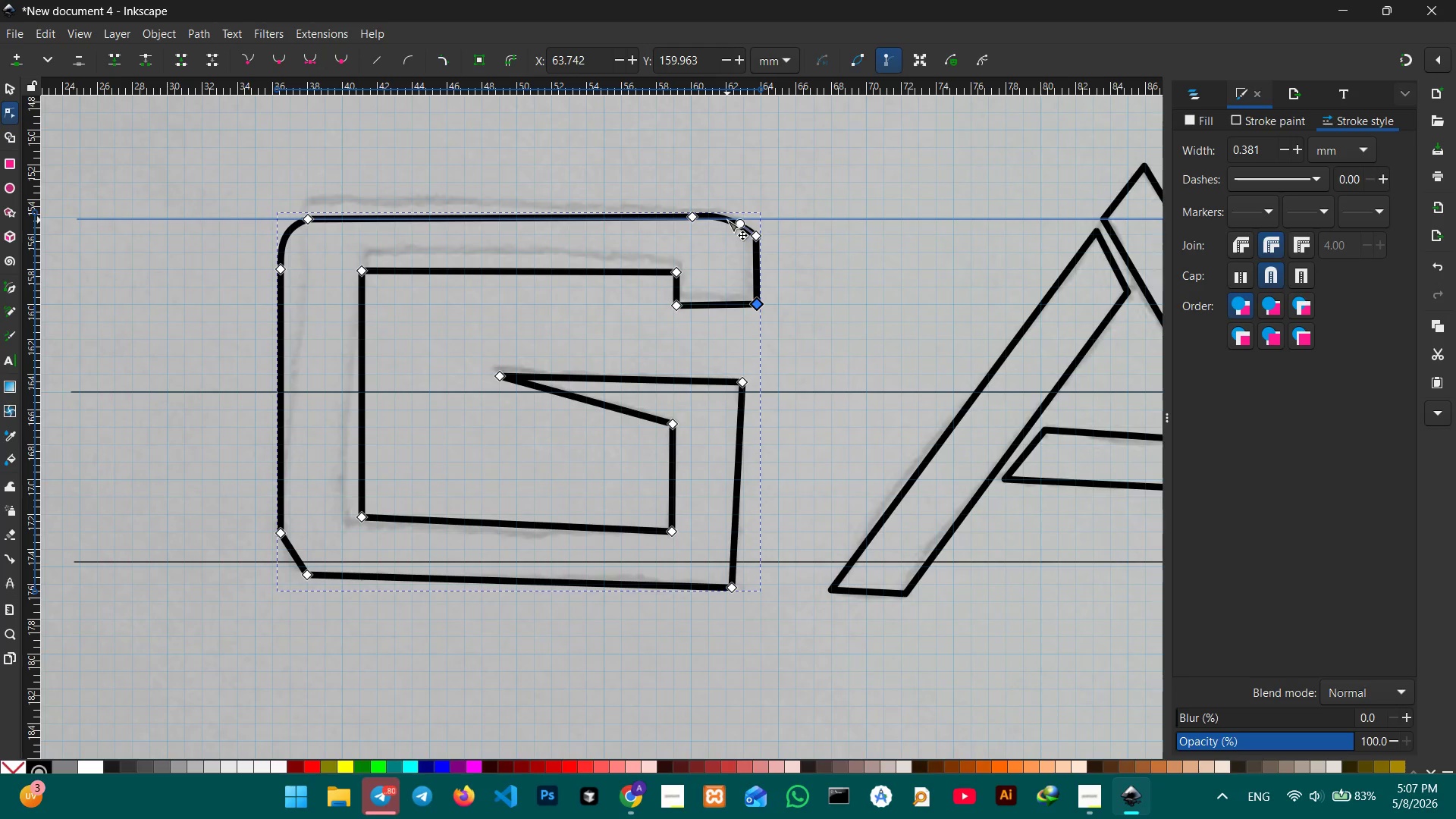 
left_click_drag(start_coordinate=[727, 220], to_coordinate=[732, 223])
 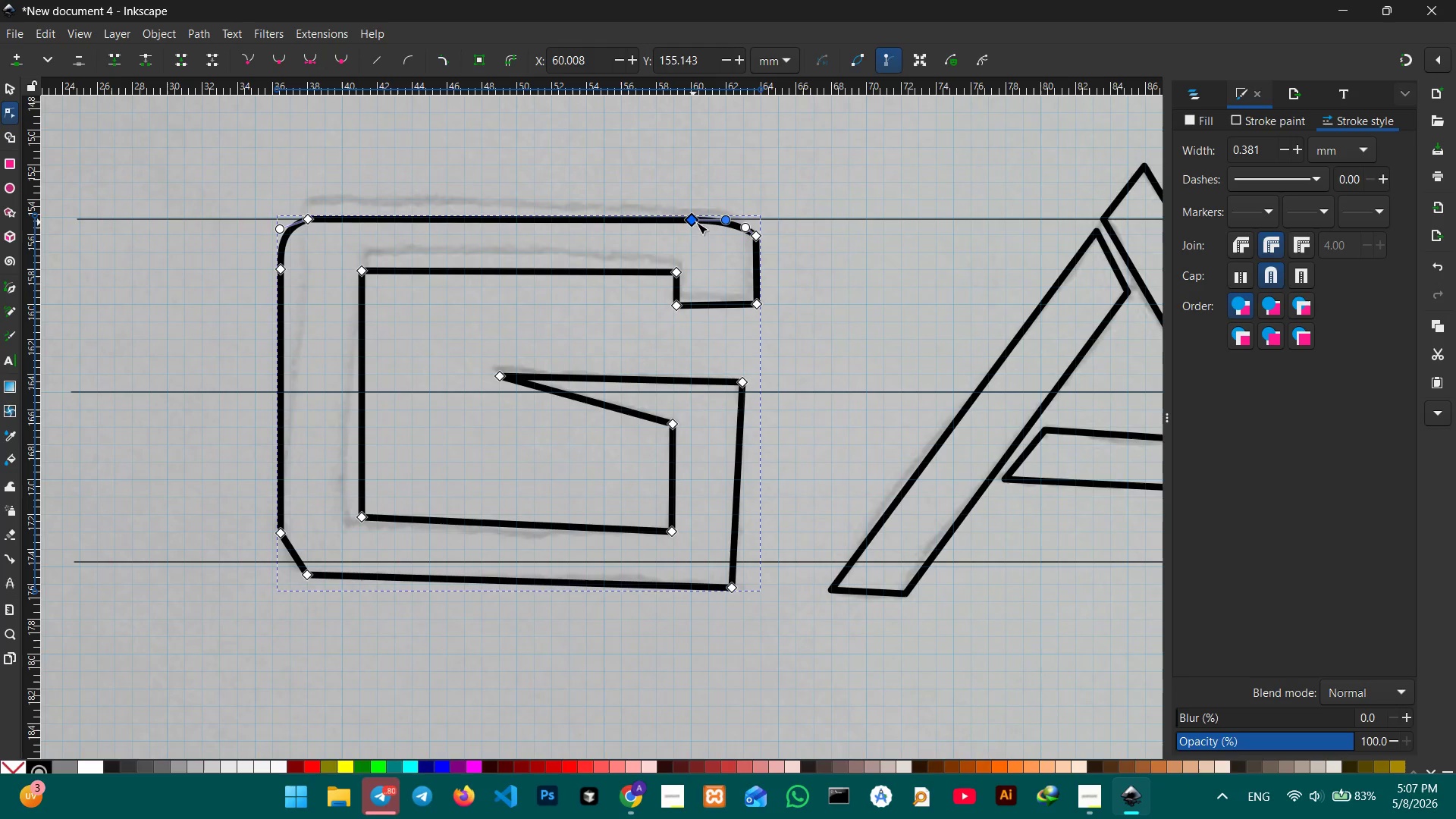 
left_click_drag(start_coordinate=[756, 235], to_coordinate=[756, 252])
 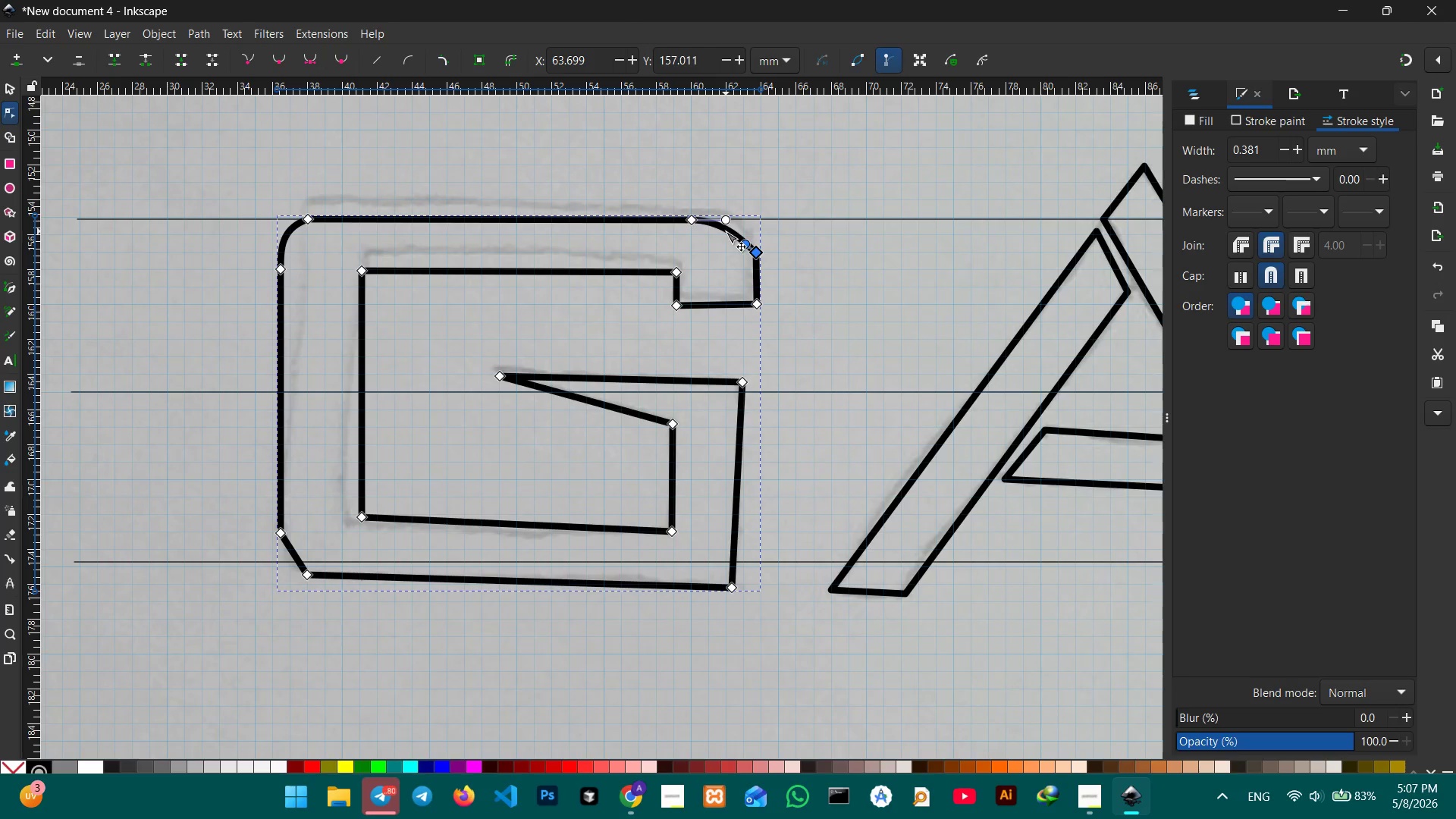 
left_click_drag(start_coordinate=[726, 231], to_coordinate=[734, 230])
 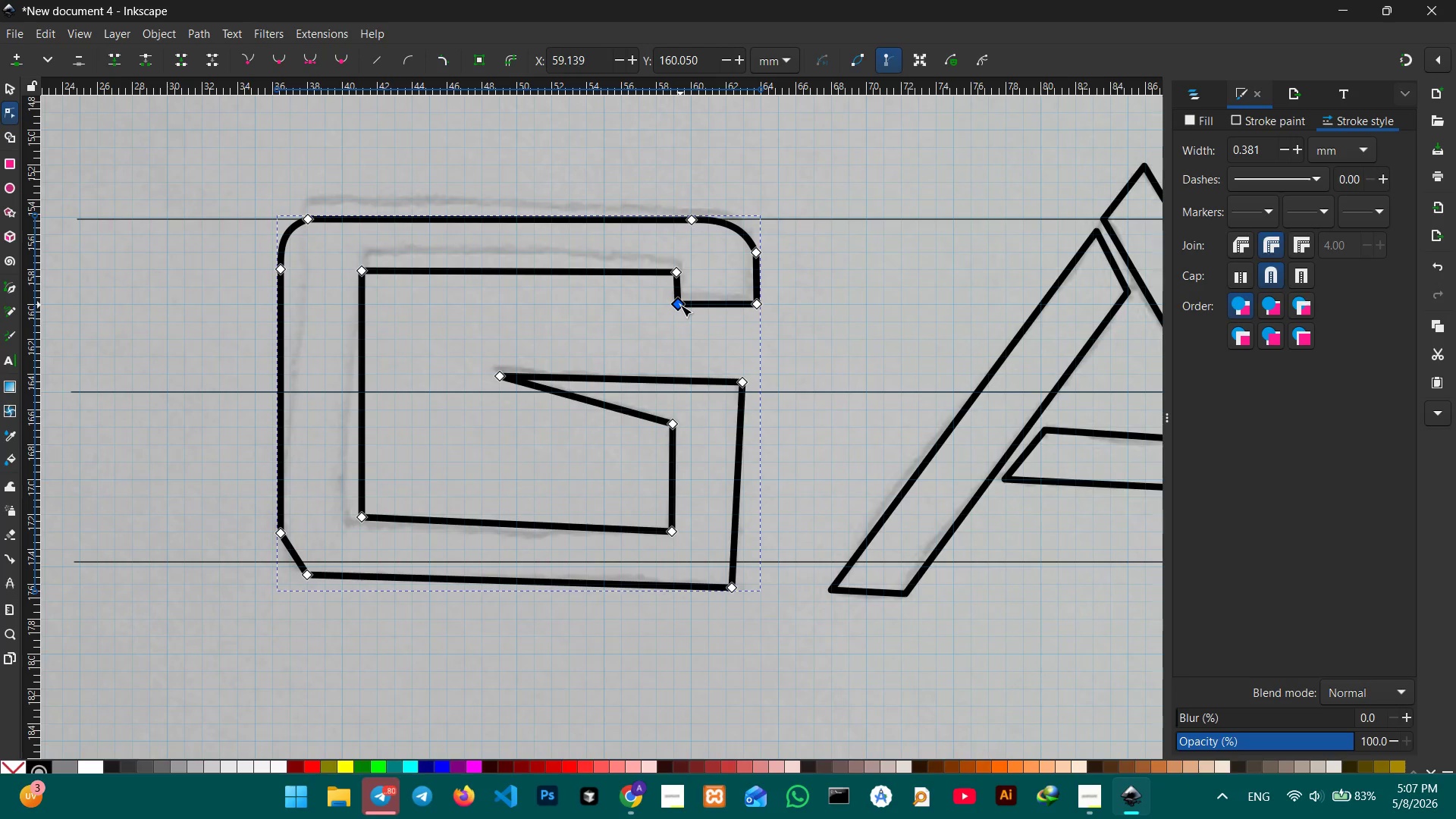 
wait(6.08)
 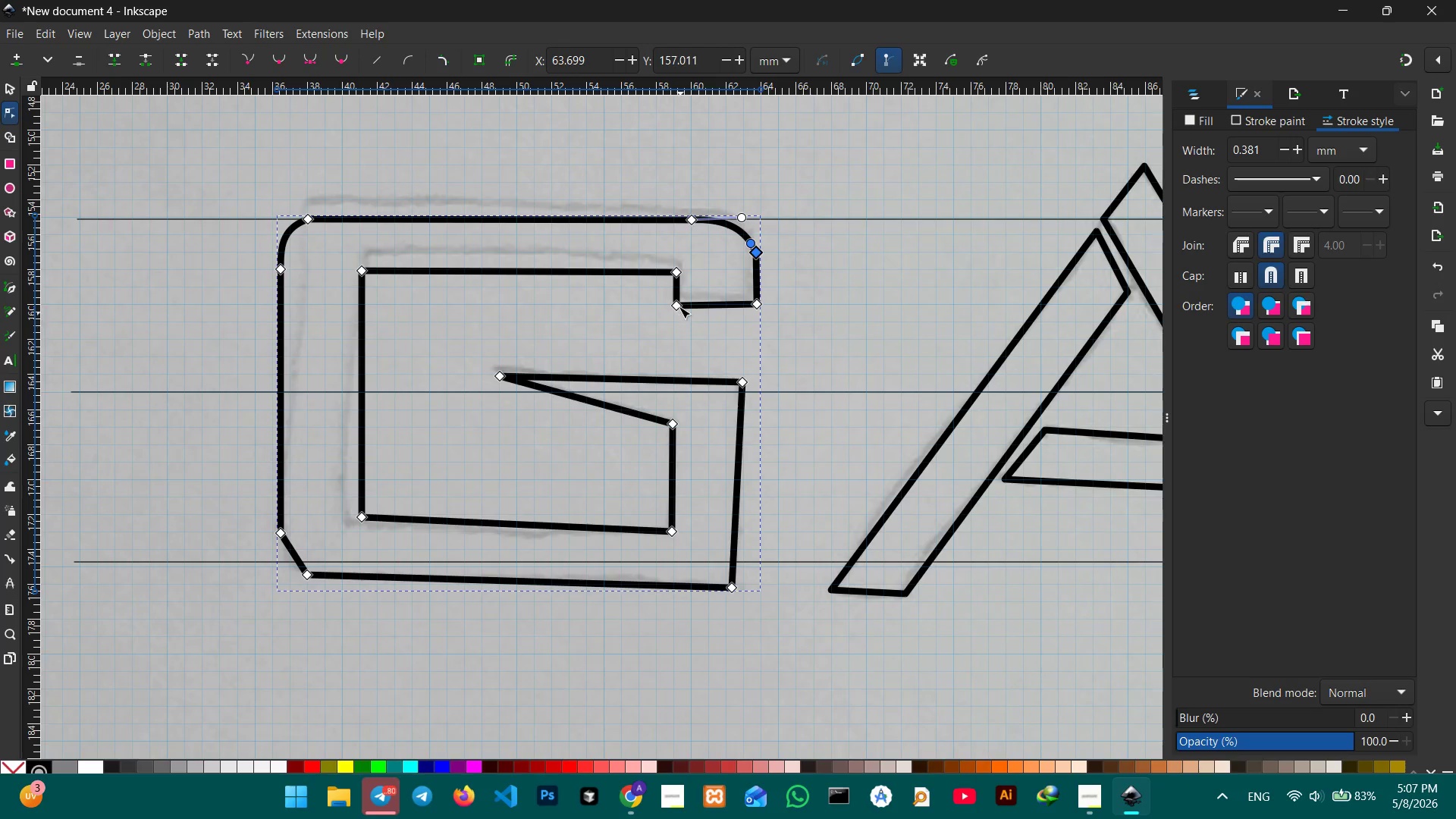 
scroll: coordinate [363, 391], scroll_direction: down, amount: 2.0
 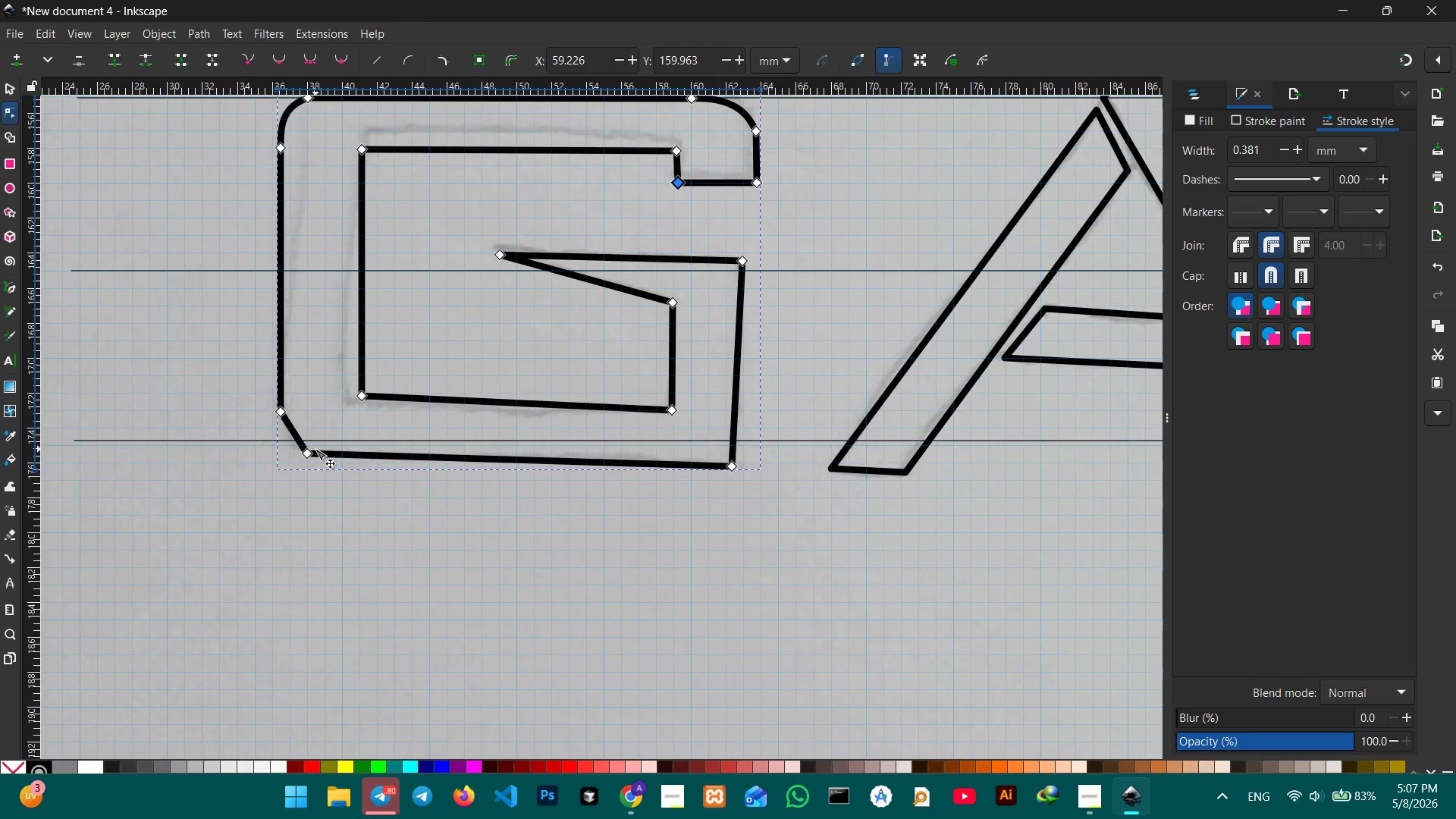 
left_click_drag(start_coordinate=[309, 457], to_coordinate=[312, 448])
 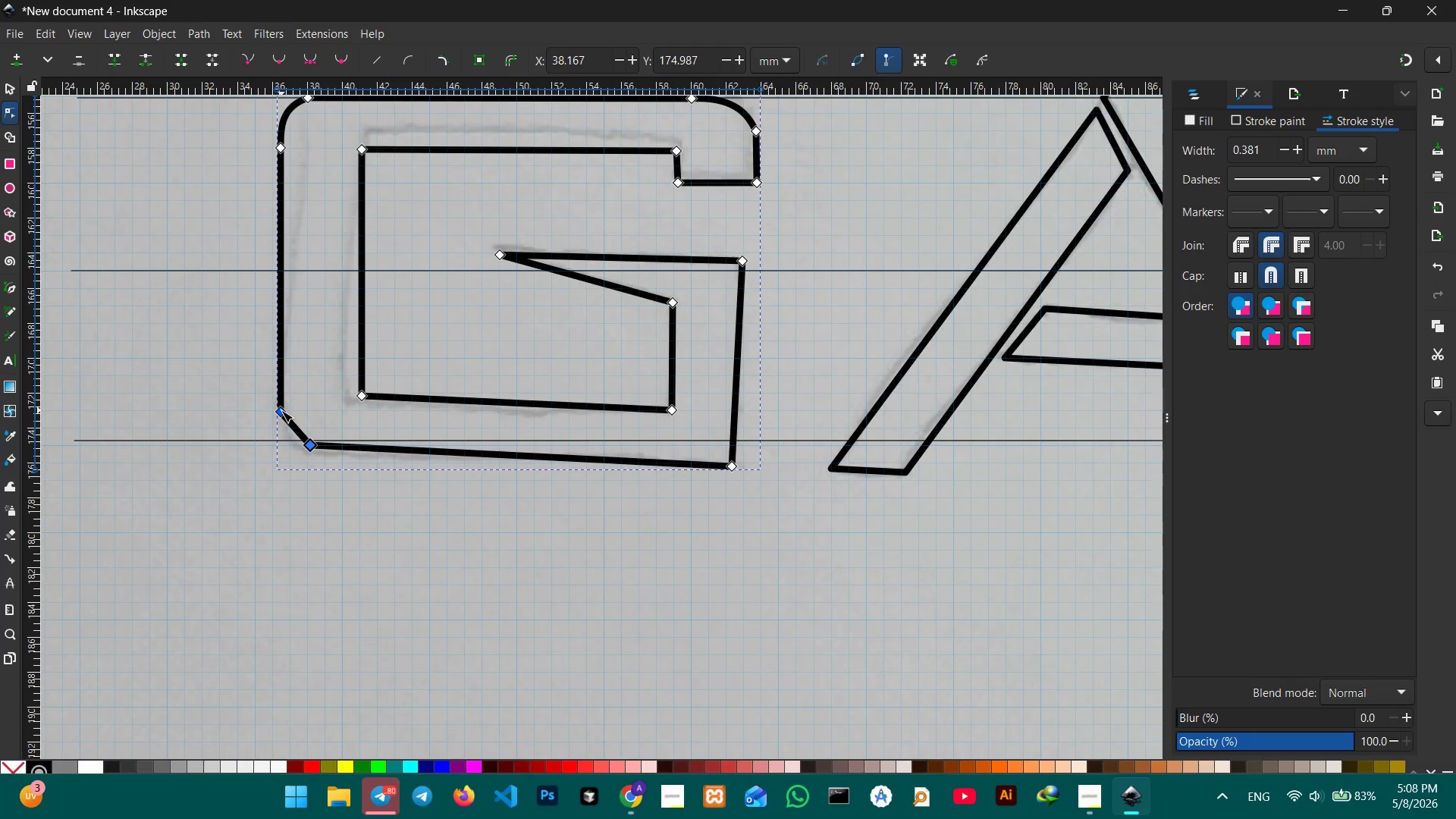 
left_click_drag(start_coordinate=[281, 413], to_coordinate=[281, 404])
 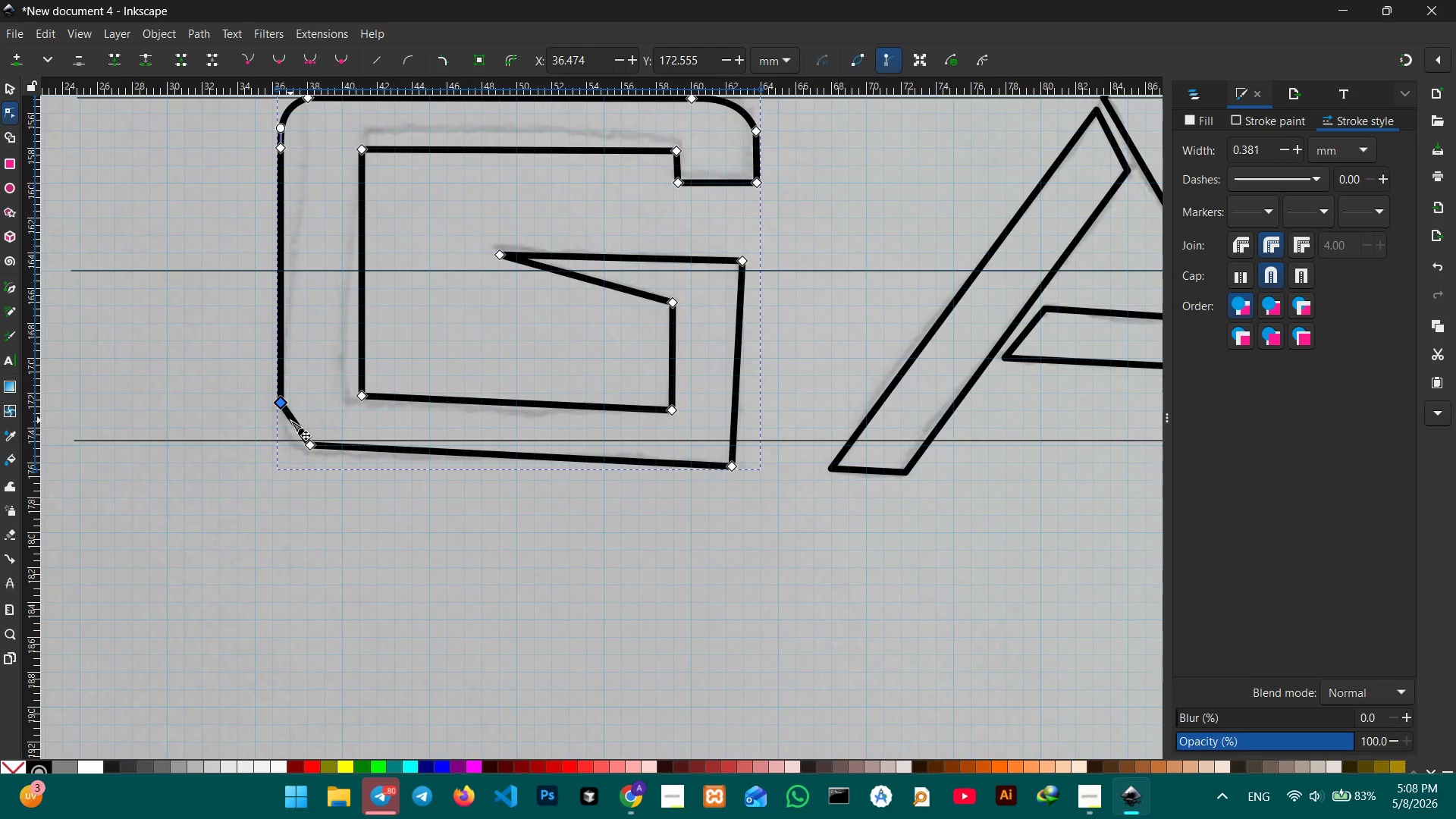 
left_click_drag(start_coordinate=[290, 420], to_coordinate=[283, 431])
 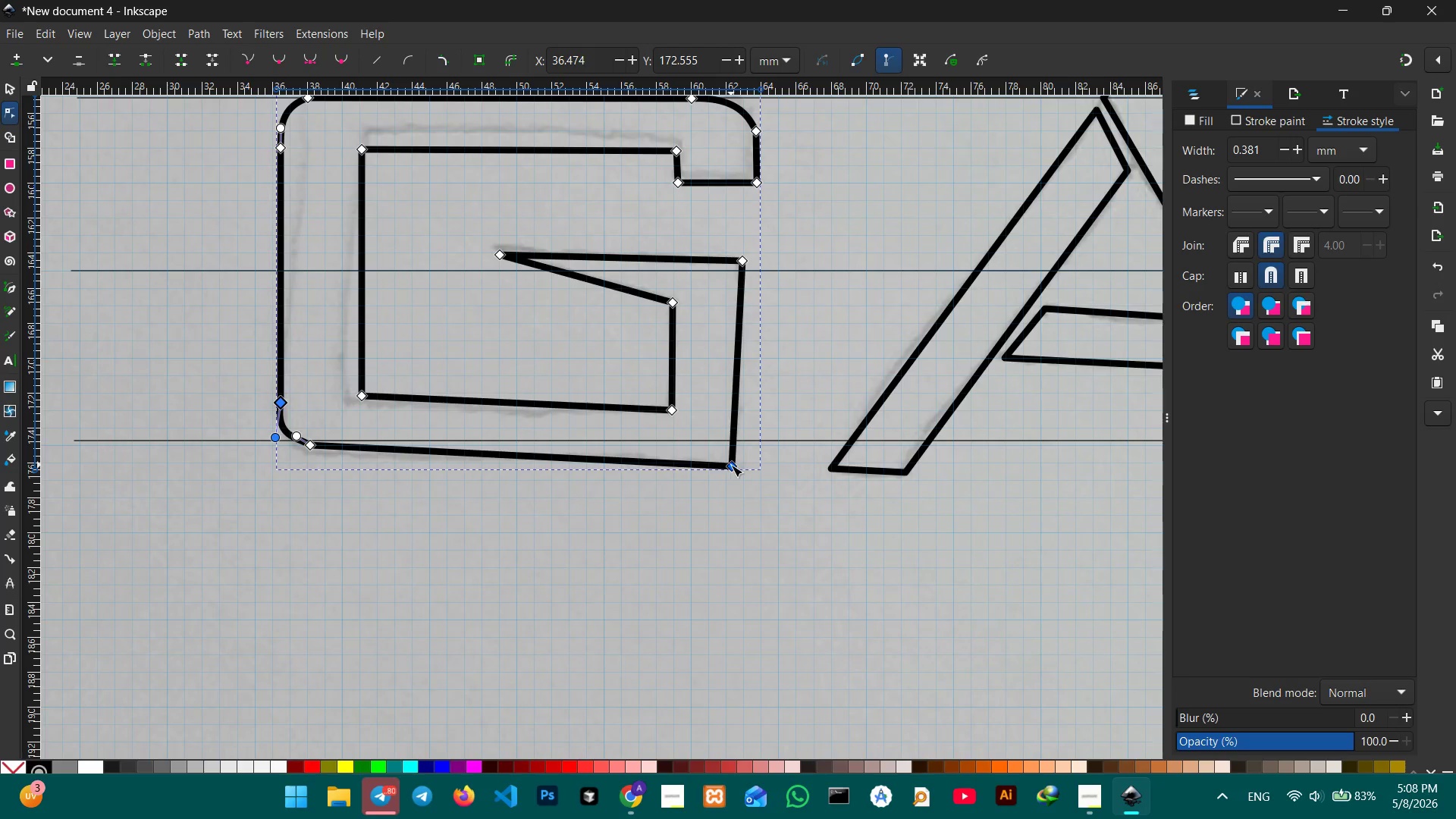 
left_click_drag(start_coordinate=[732, 465], to_coordinate=[758, 444])
 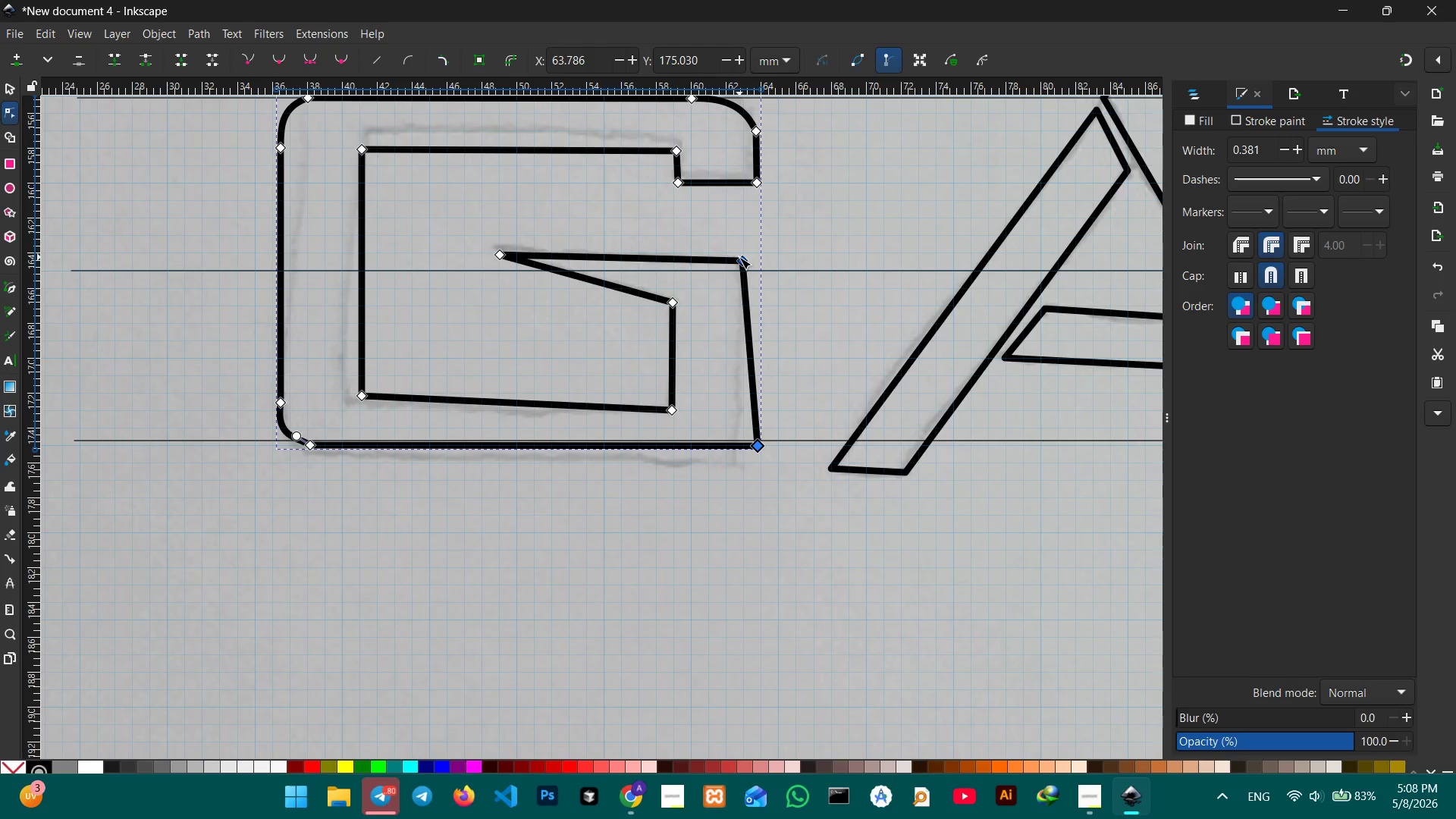 
left_click_drag(start_coordinate=[740, 258], to_coordinate=[758, 251])
 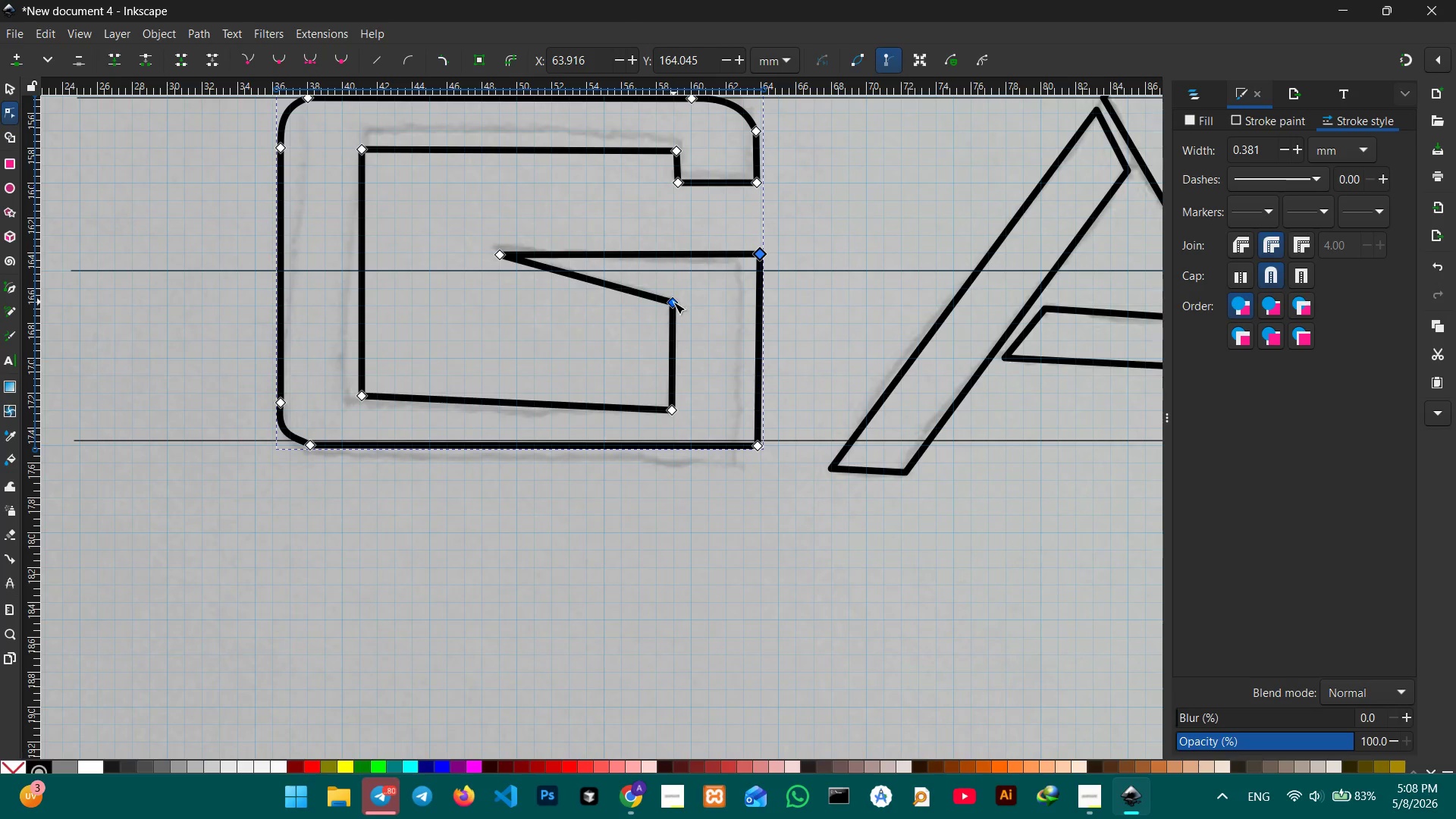 
left_click_drag(start_coordinate=[673, 302], to_coordinate=[677, 288])
 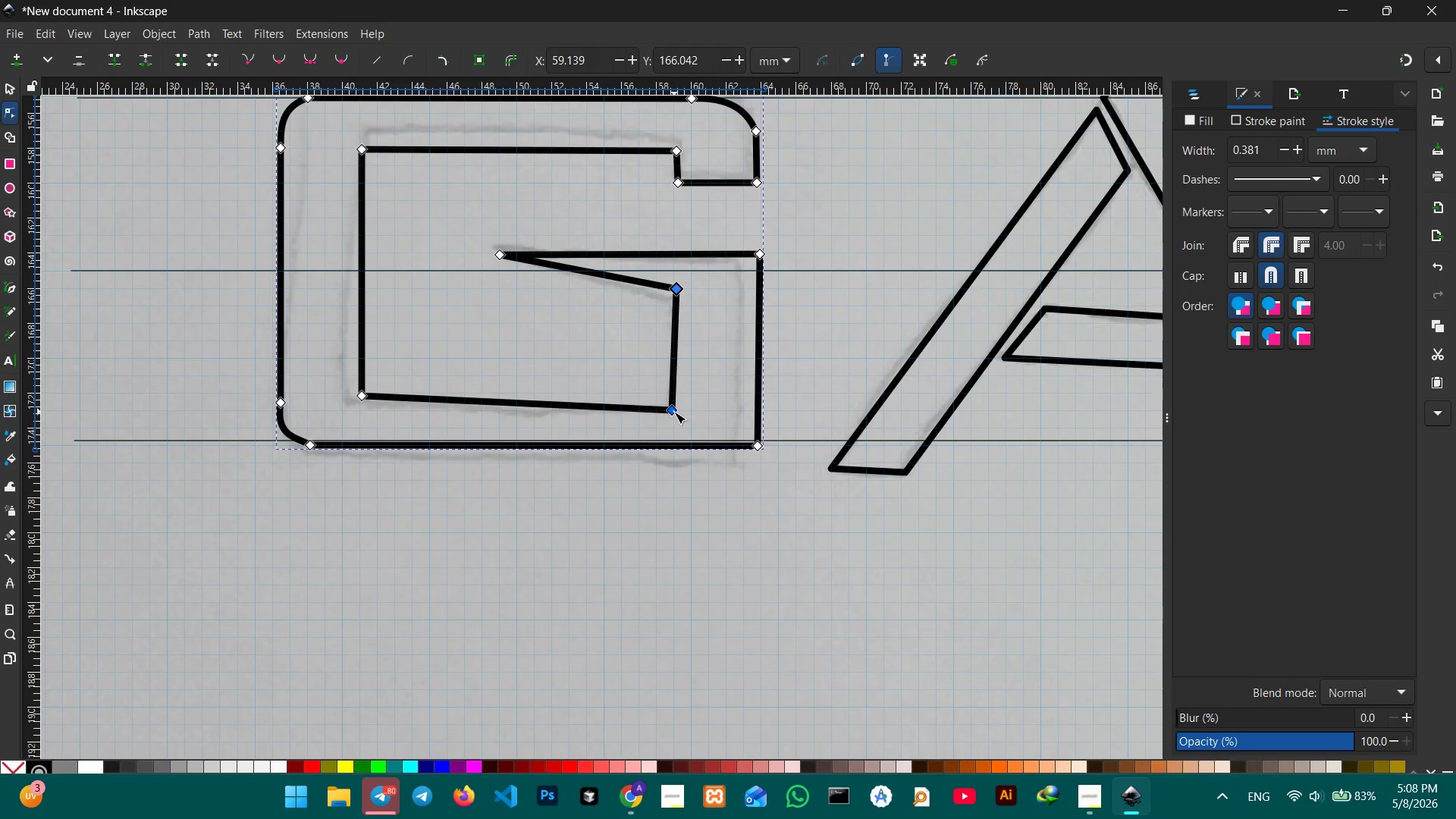 
left_click_drag(start_coordinate=[674, 410], to_coordinate=[679, 398])
 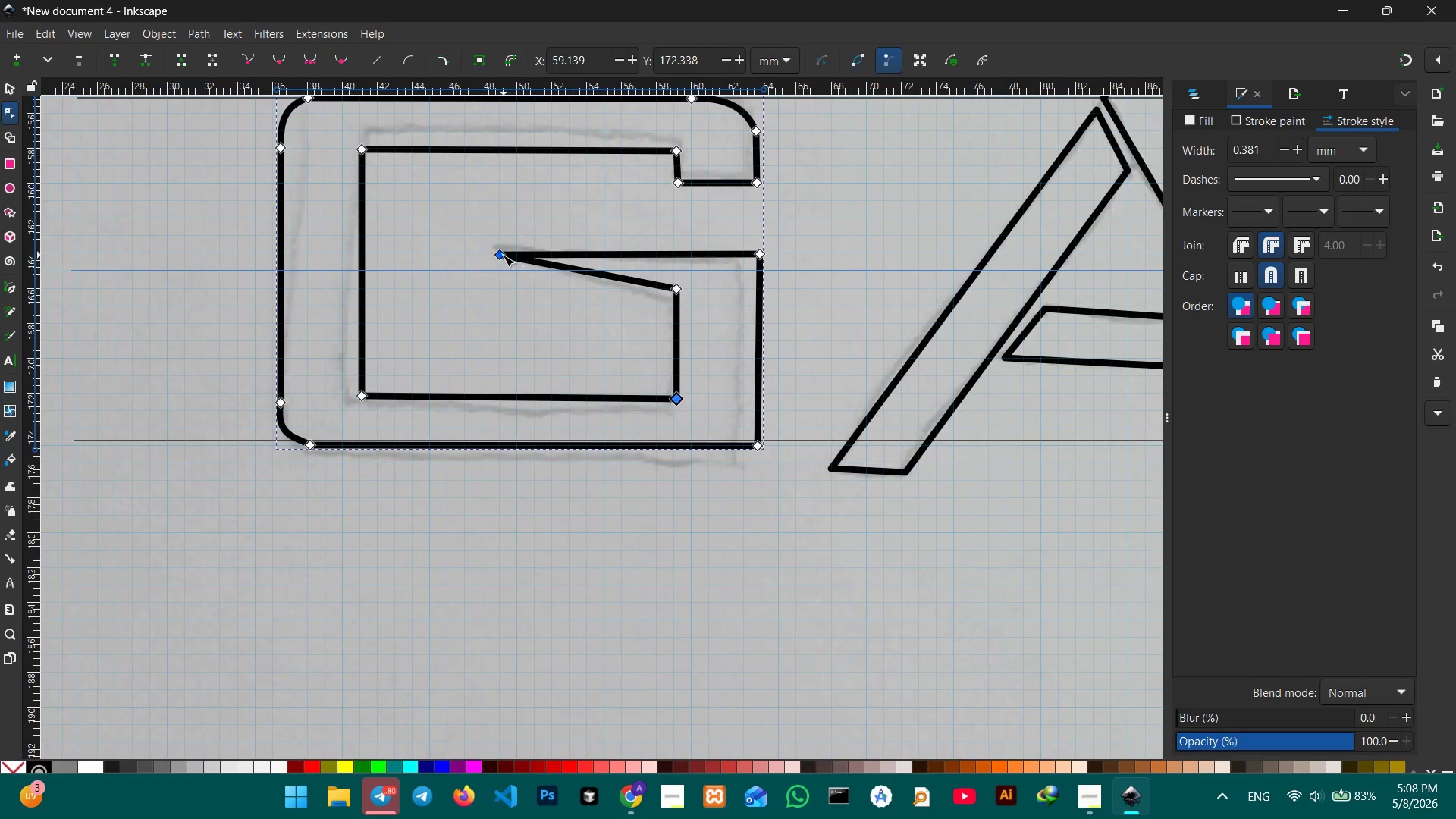 
left_click_drag(start_coordinate=[503, 255], to_coordinate=[518, 255])
 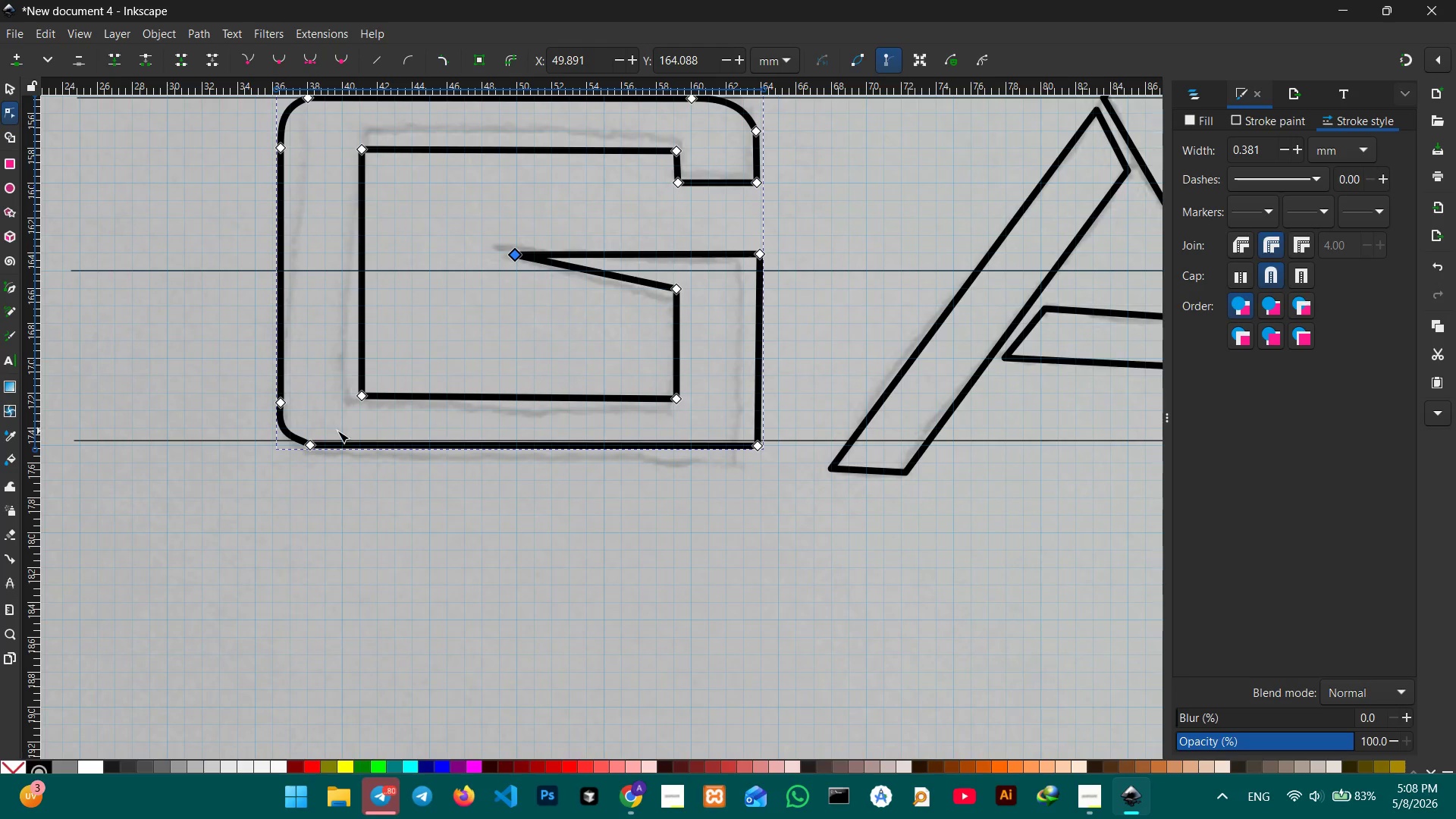 
left_click([279, 426])
 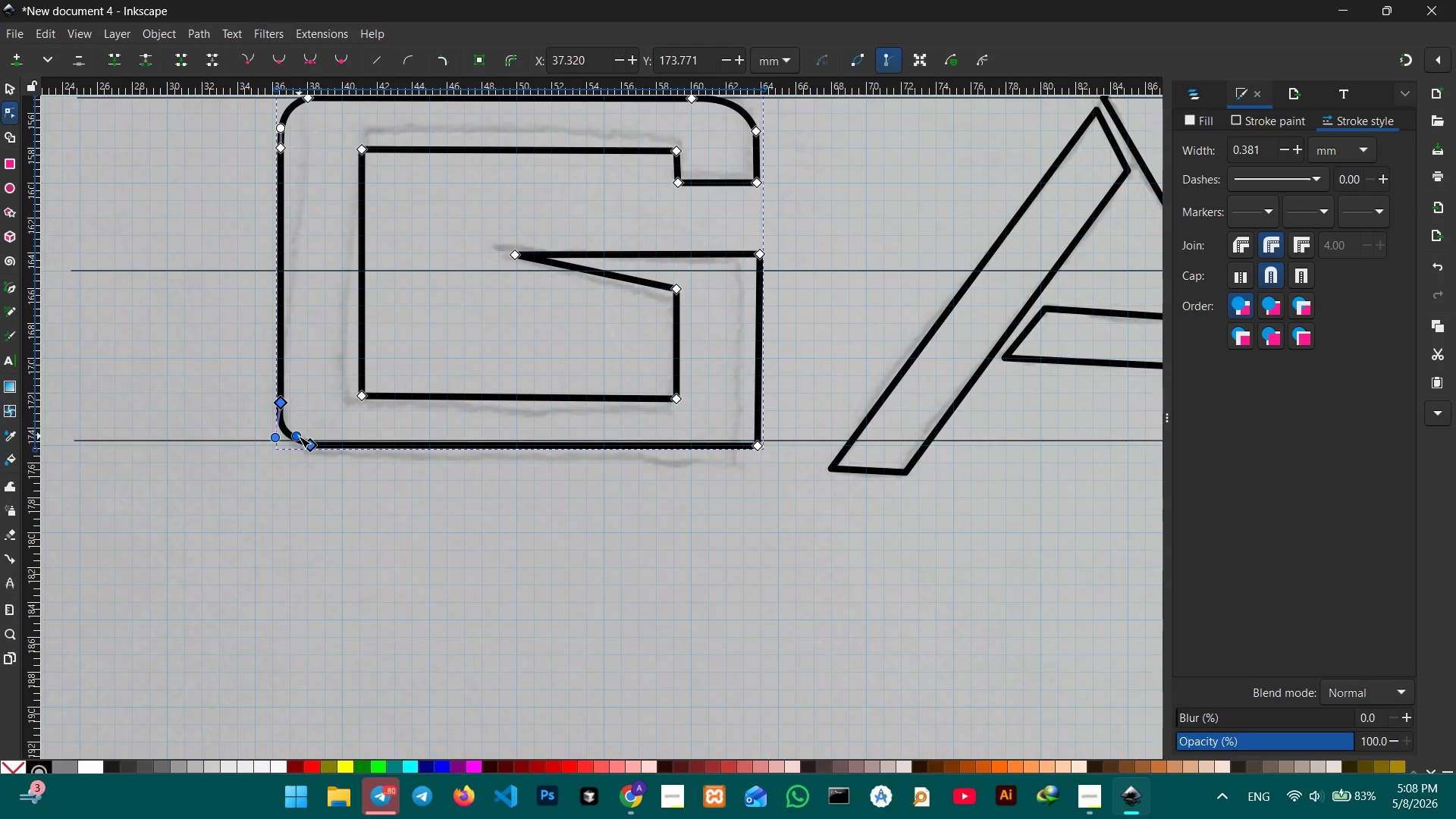 
left_click_drag(start_coordinate=[299, 436], to_coordinate=[295, 444])
 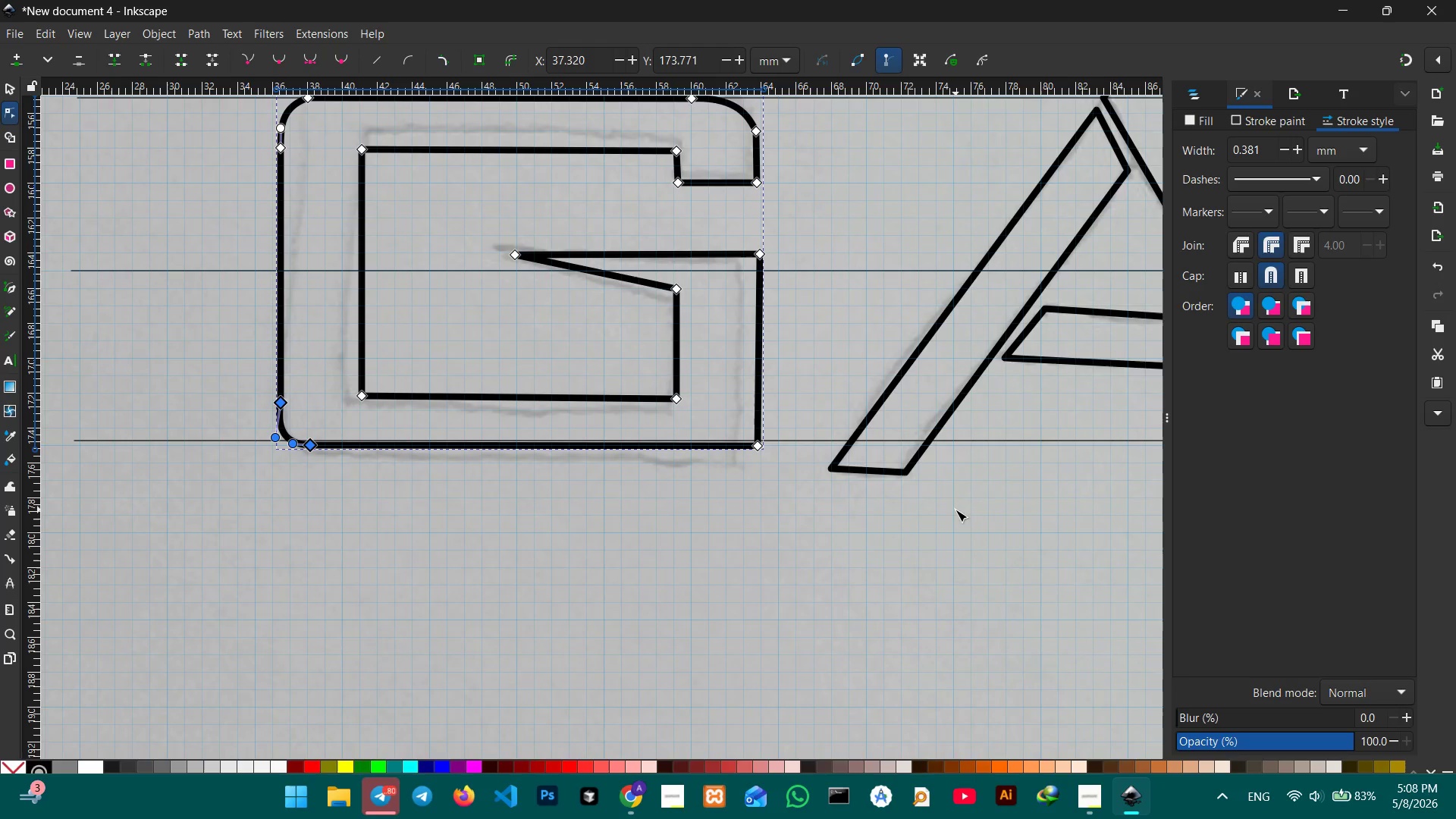 
hold_key(key=Space, duration=0.89)
 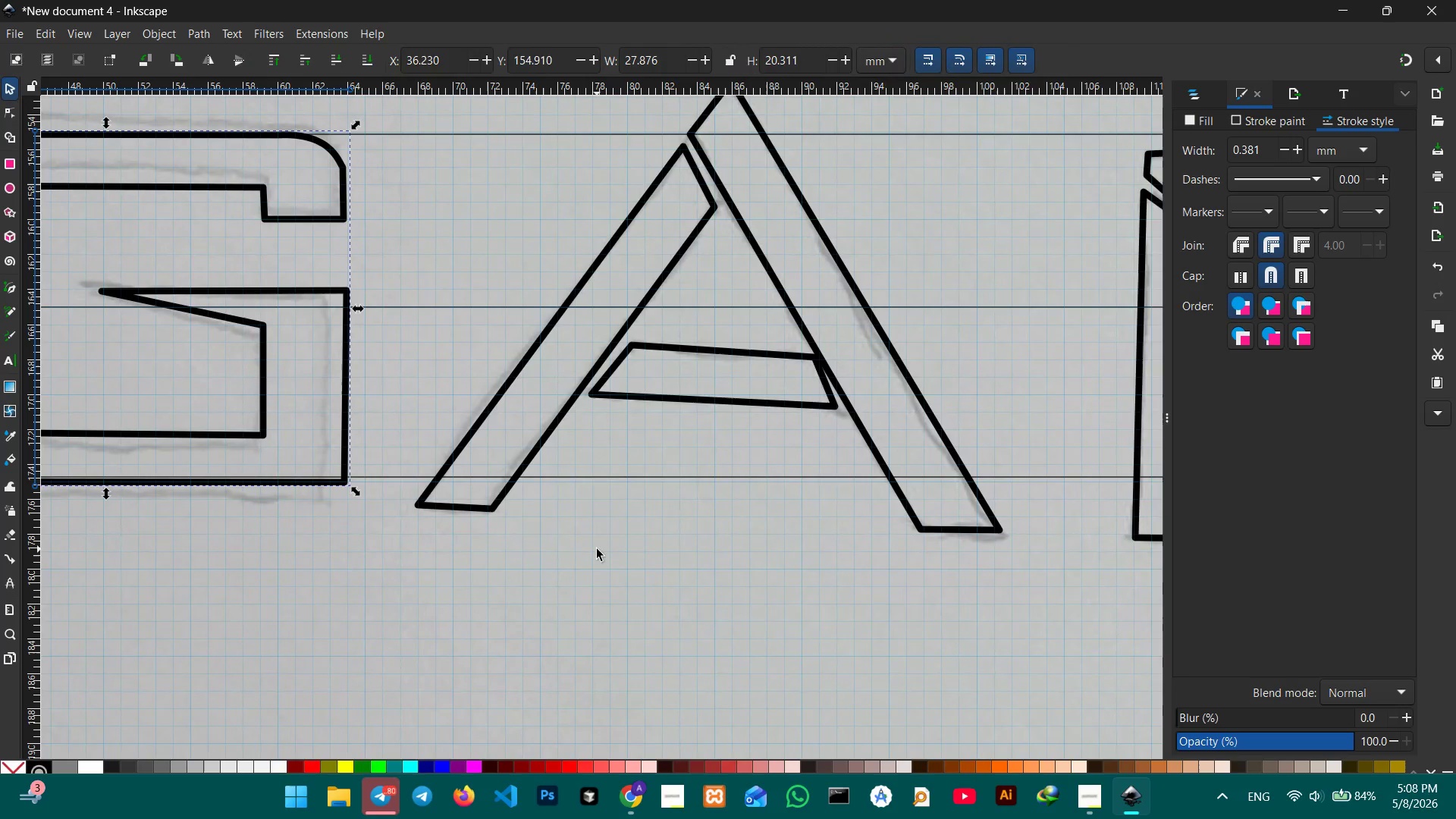 
left_click_drag(start_coordinate=[1012, 513], to_coordinate=[599, 549])
 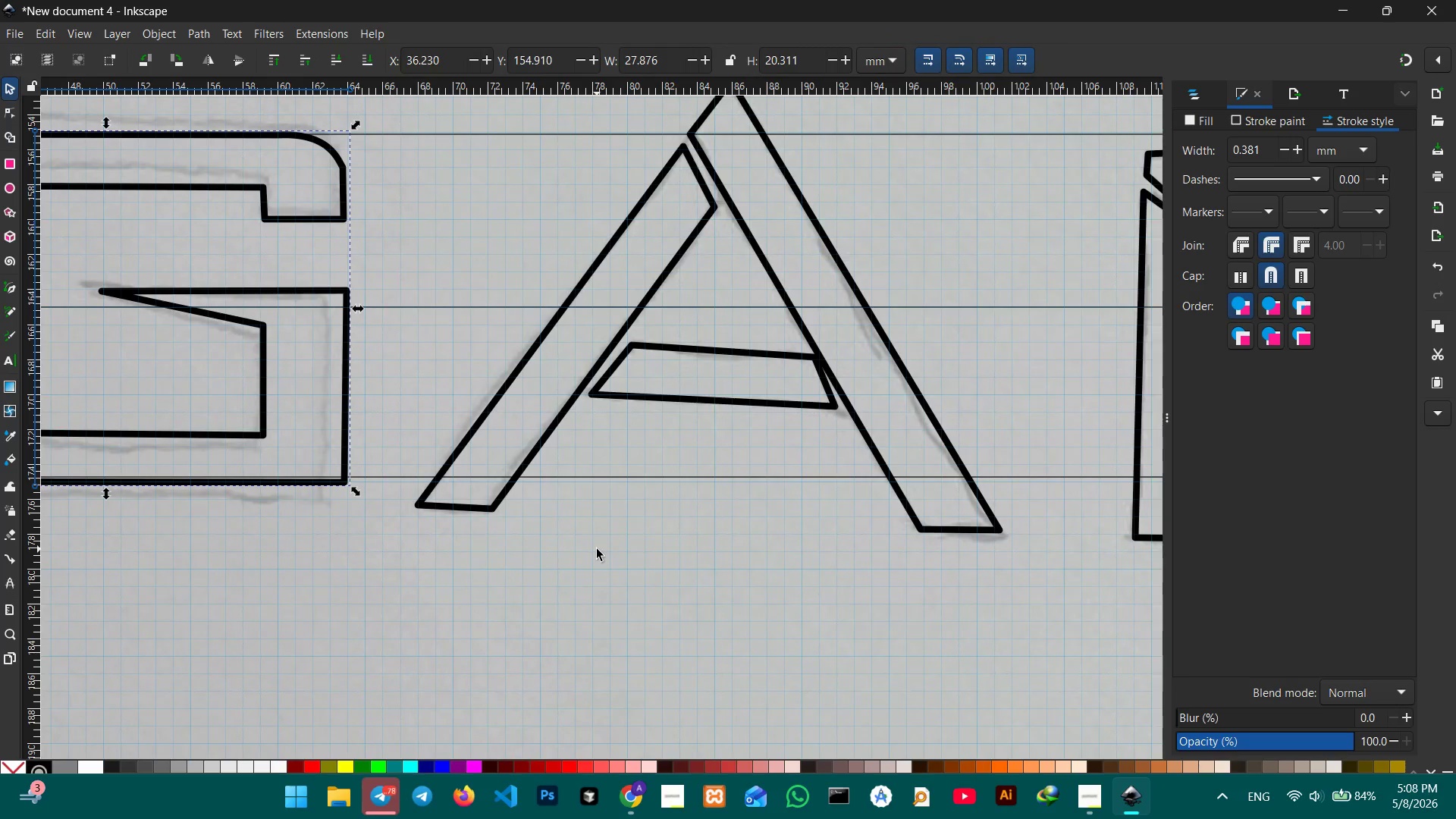 
hold_key(key=Space, duration=0.61)
 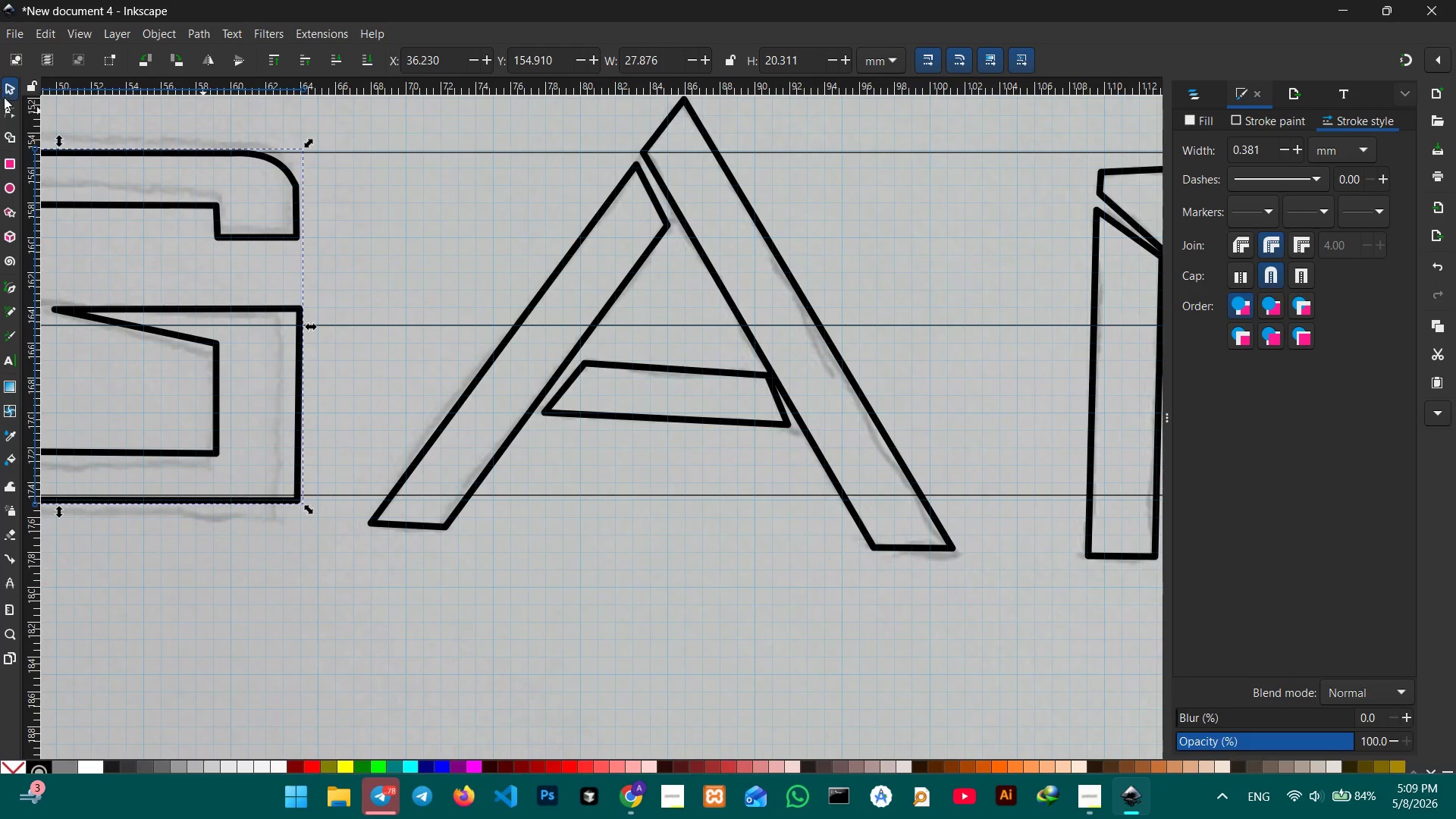 
left_click_drag(start_coordinate=[817, 600], to_coordinate=[782, 618])
 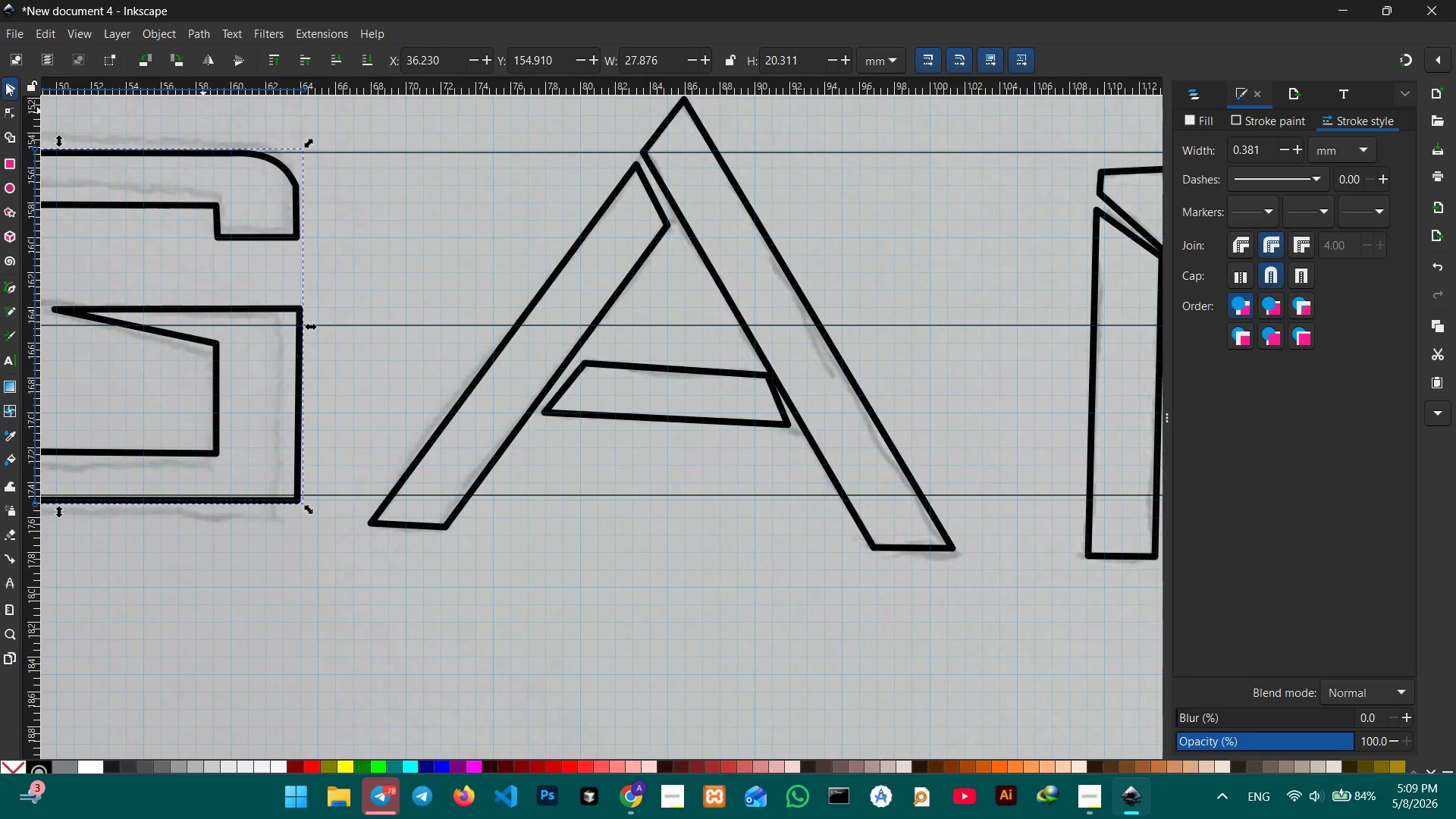 
left_click([5, 83])
 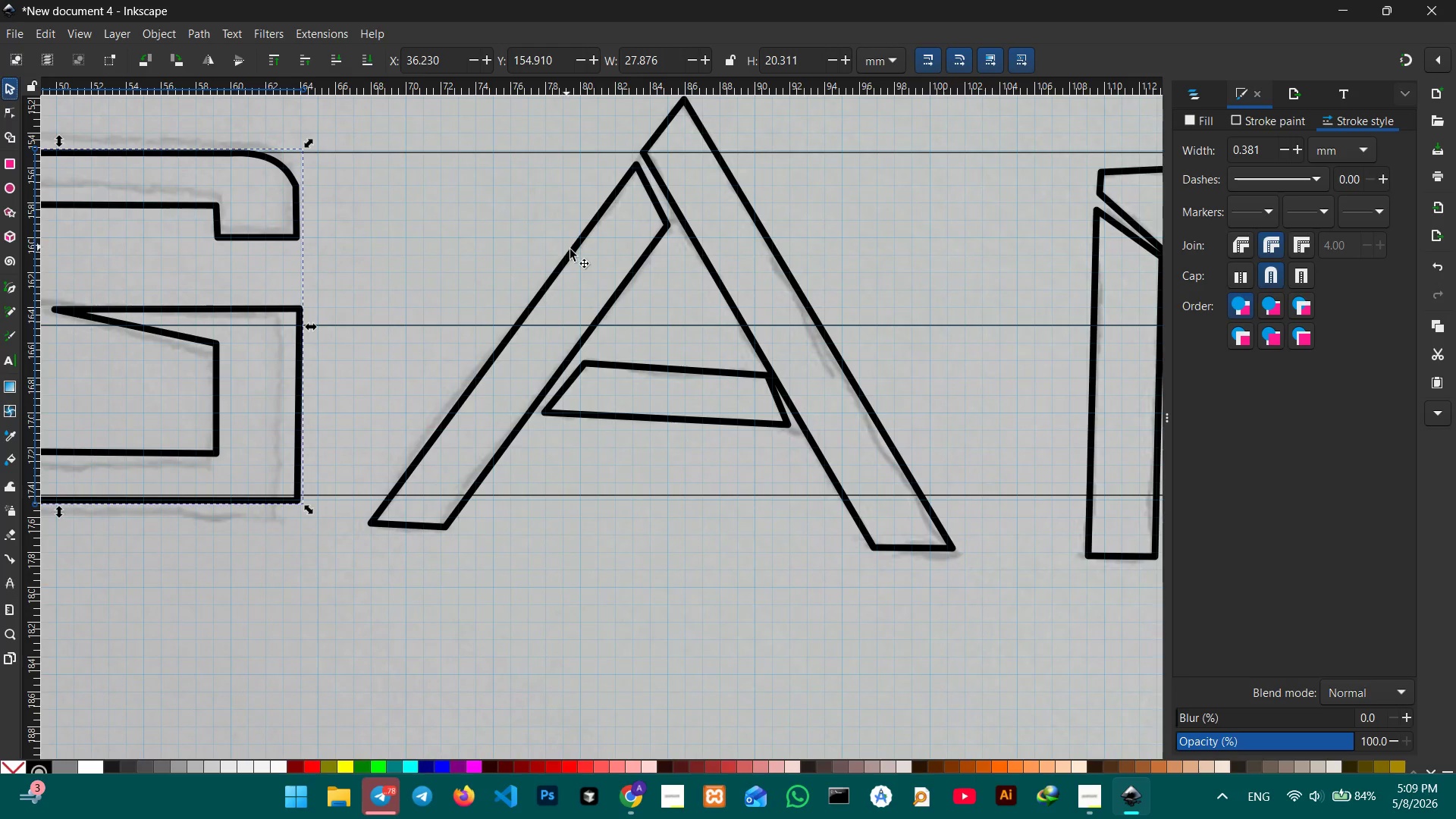 
left_click([571, 249])
 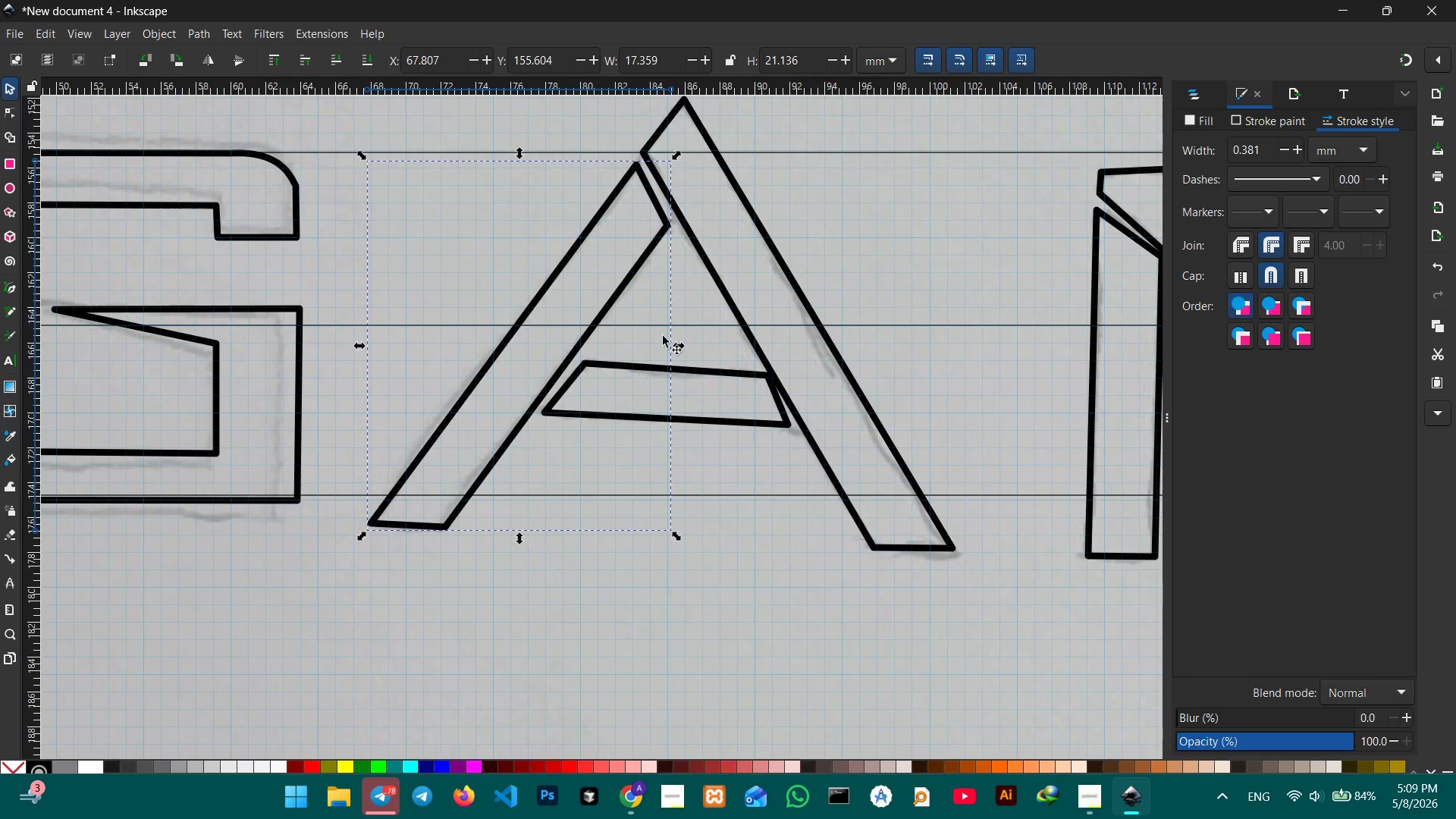 
hold_key(key=CapsLock, duration=1.16)
 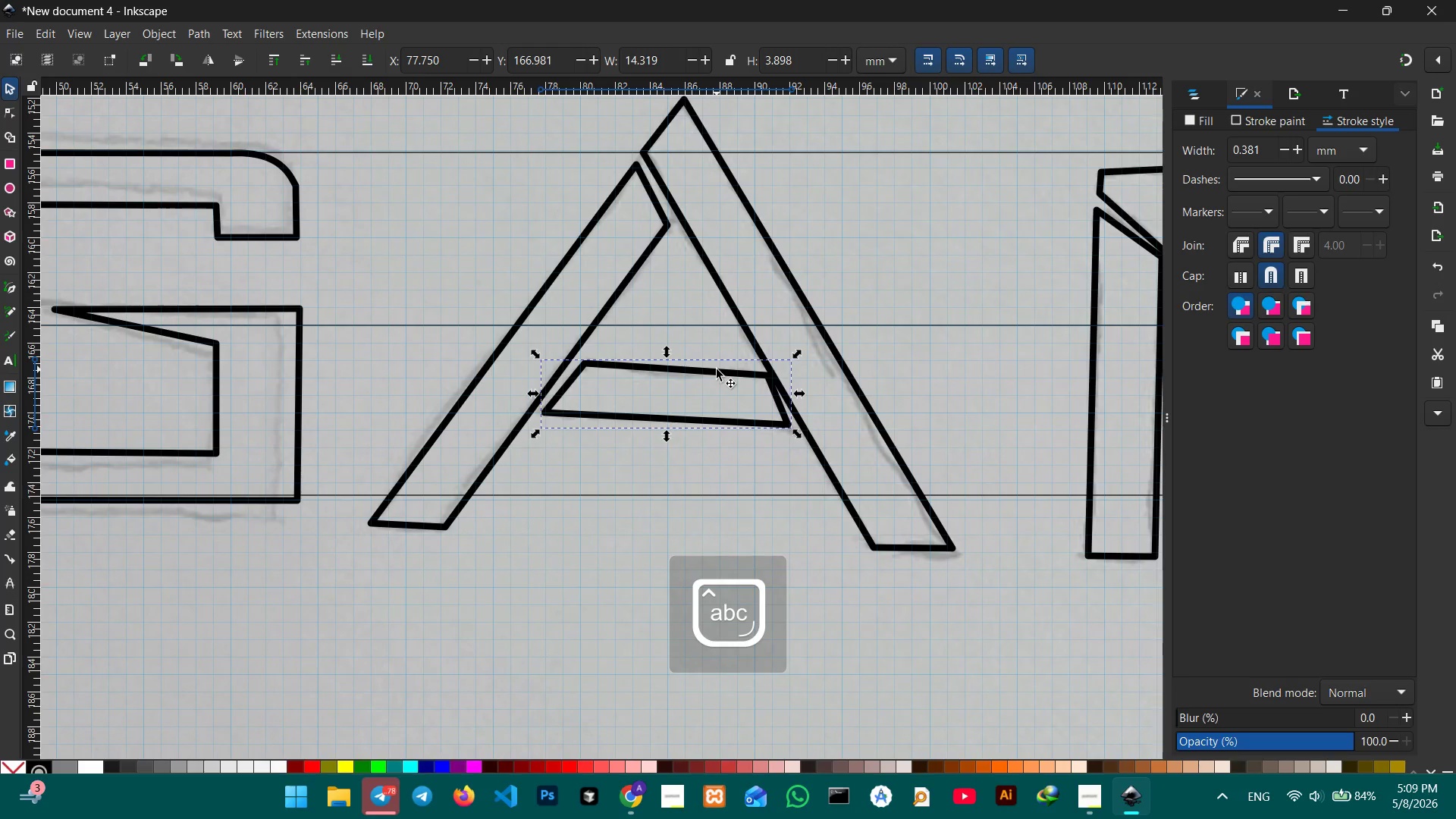 
left_click([717, 369])
 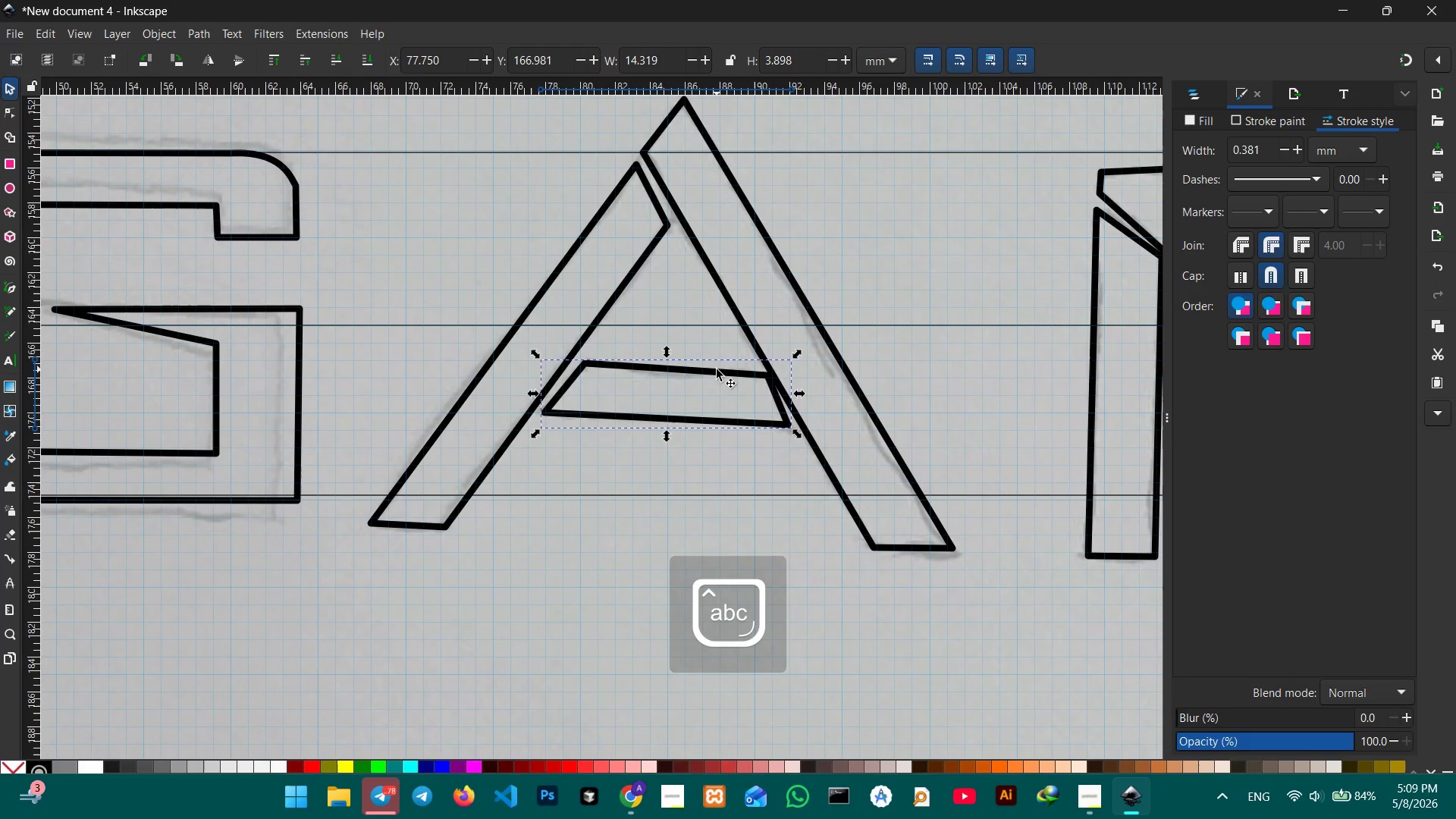 
hold_key(key=ShiftLeft, duration=3.03)
left_click([620, 301])
 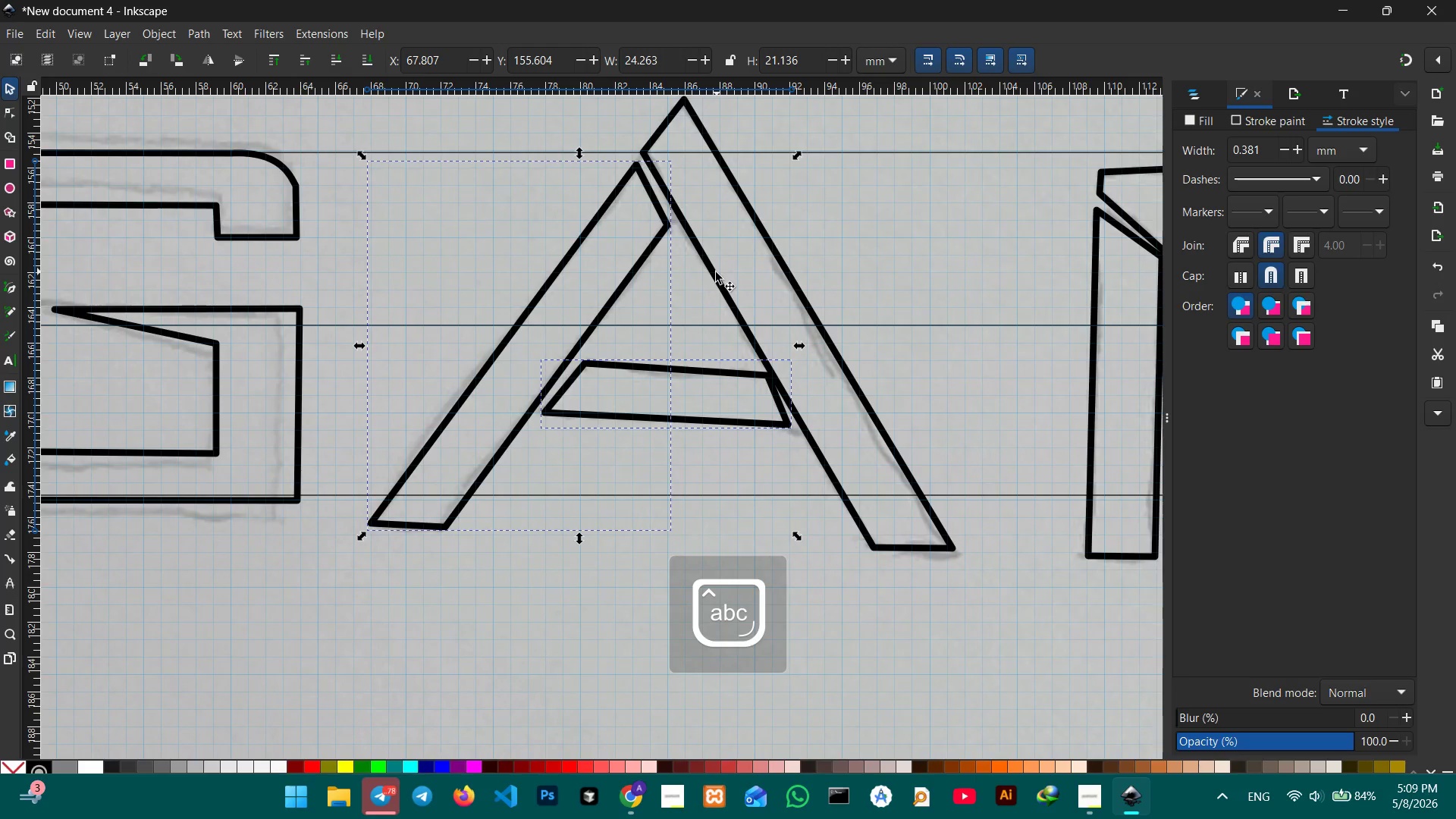 
left_click([716, 273])
 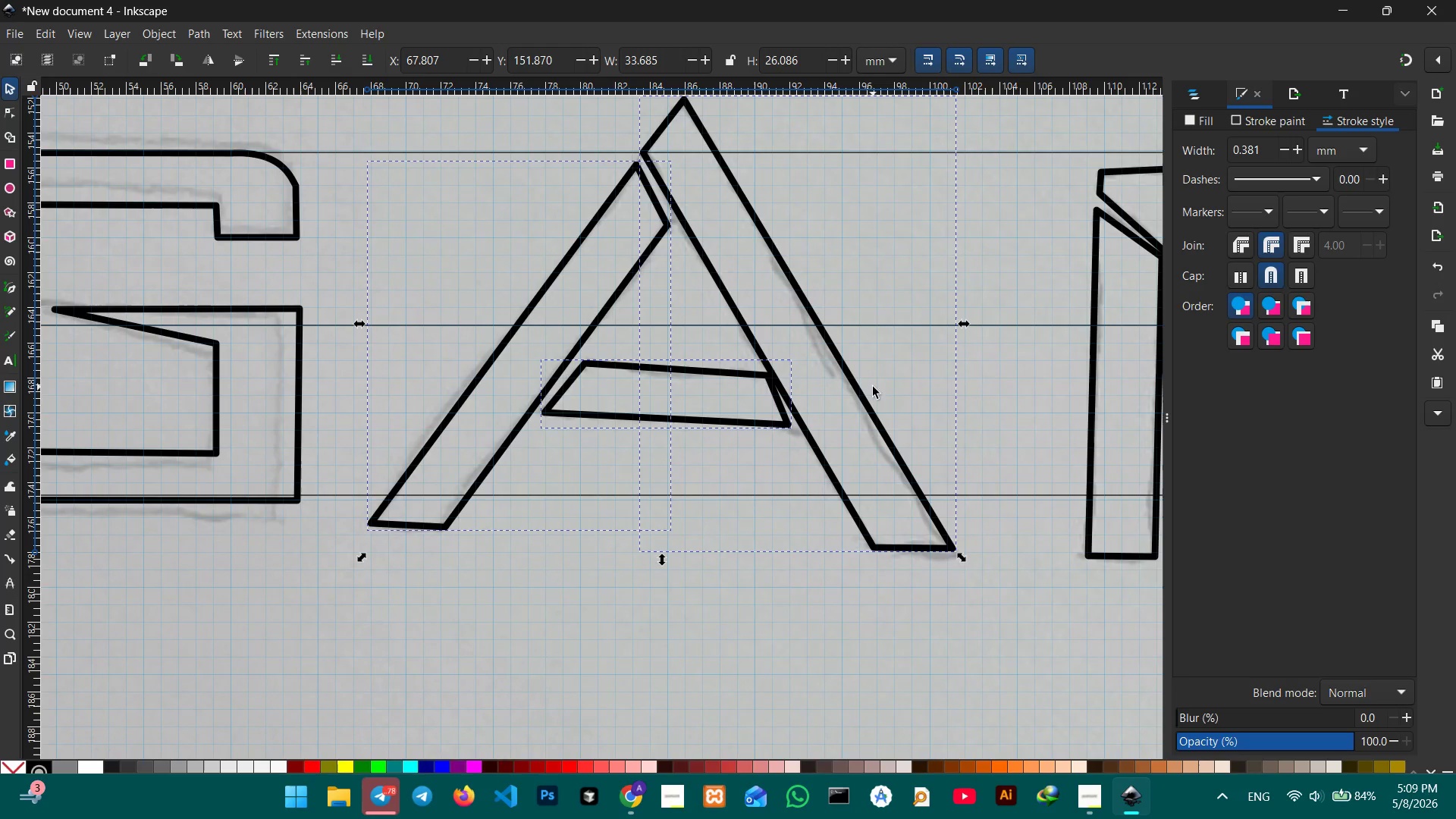 
scroll: coordinate [868, 386], scroll_direction: up, amount: 2.0
 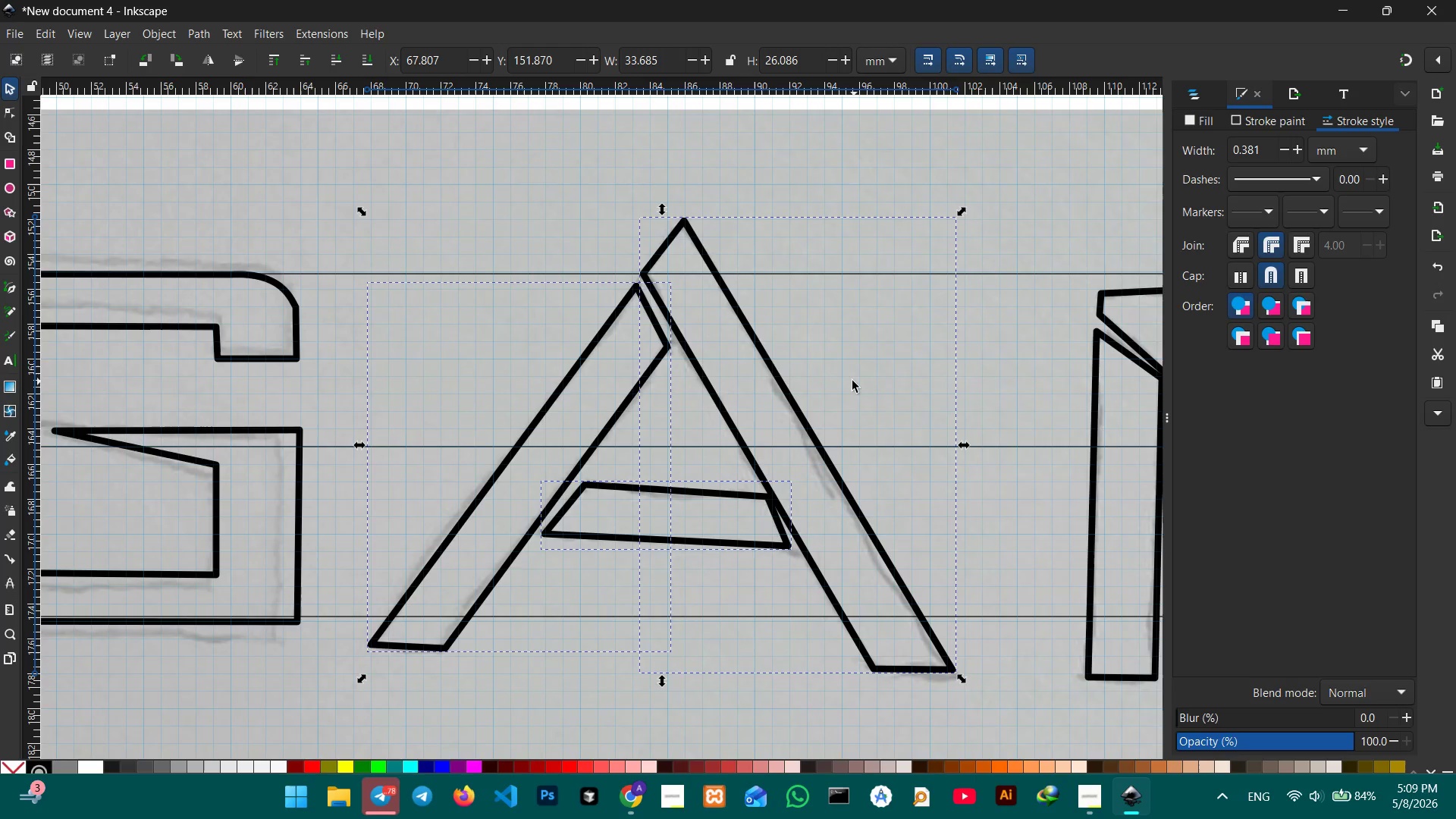 
scroll: coordinate [852, 380], scroll_direction: down, amount: 1.0
 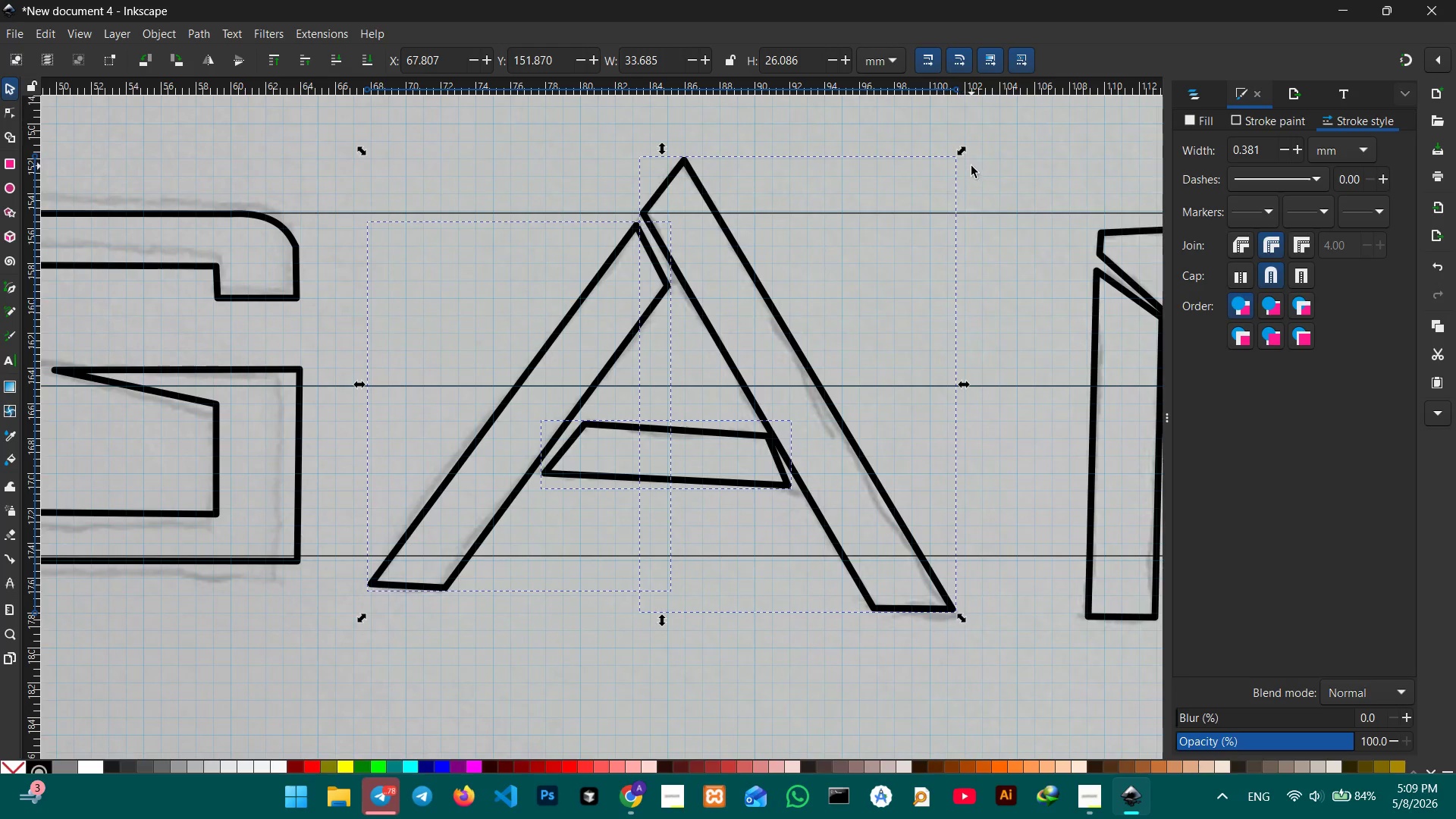 
left_click_drag(start_coordinate=[965, 147], to_coordinate=[893, 192])
 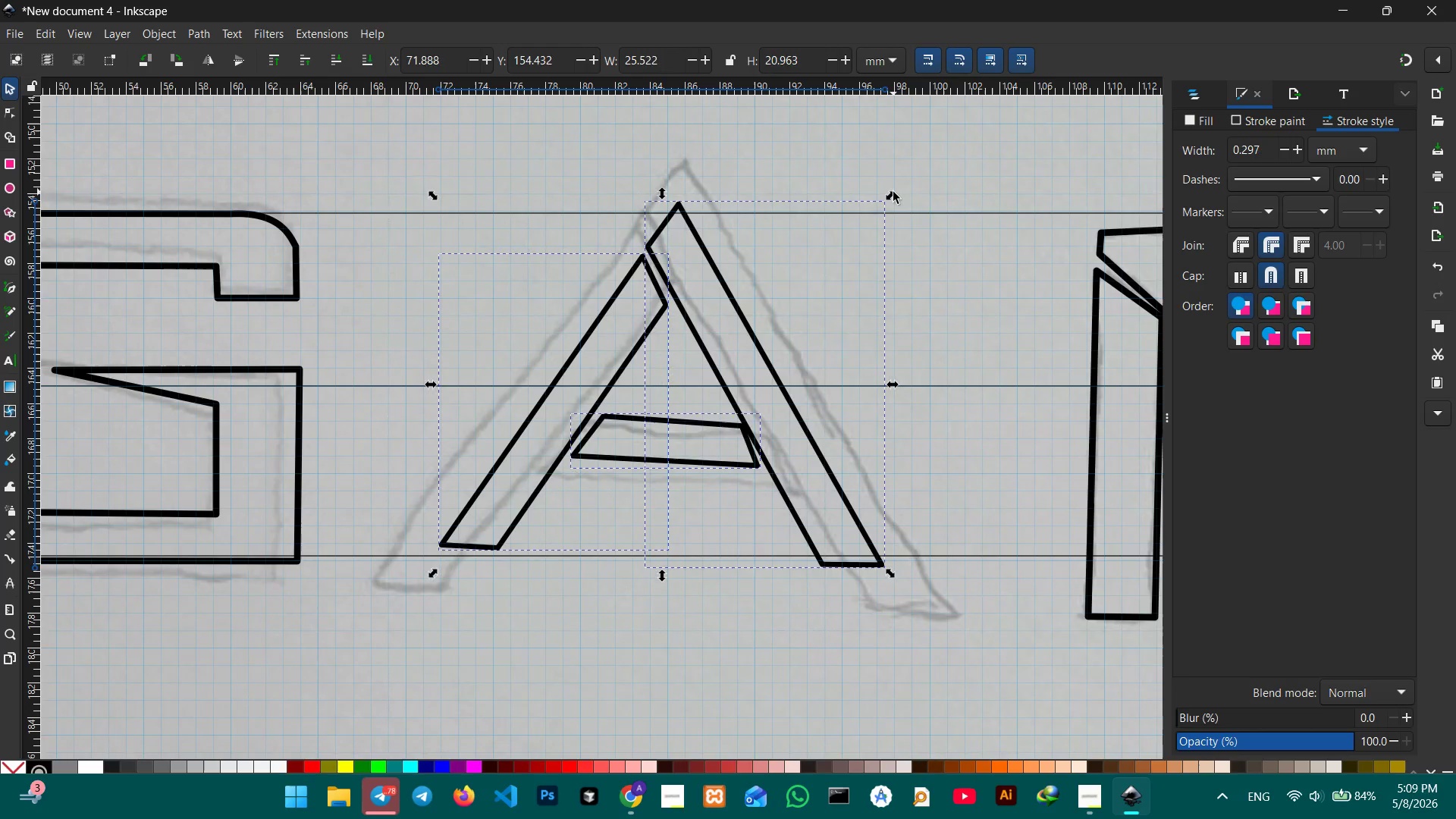 
hold_key(key=ControlLeft, duration=0.58)
 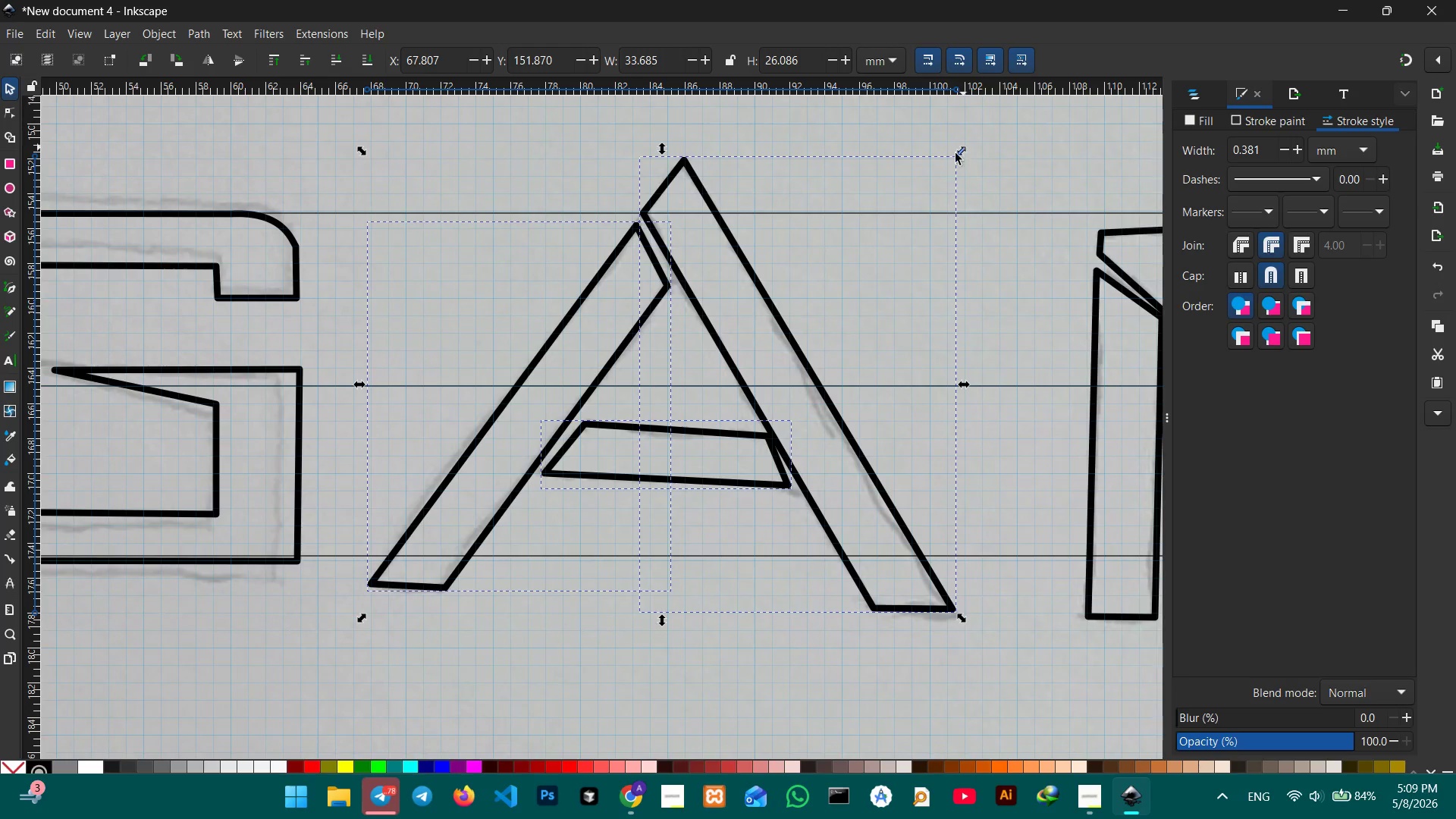 
hold_key(key=ShiftLeft, duration=3.39)
 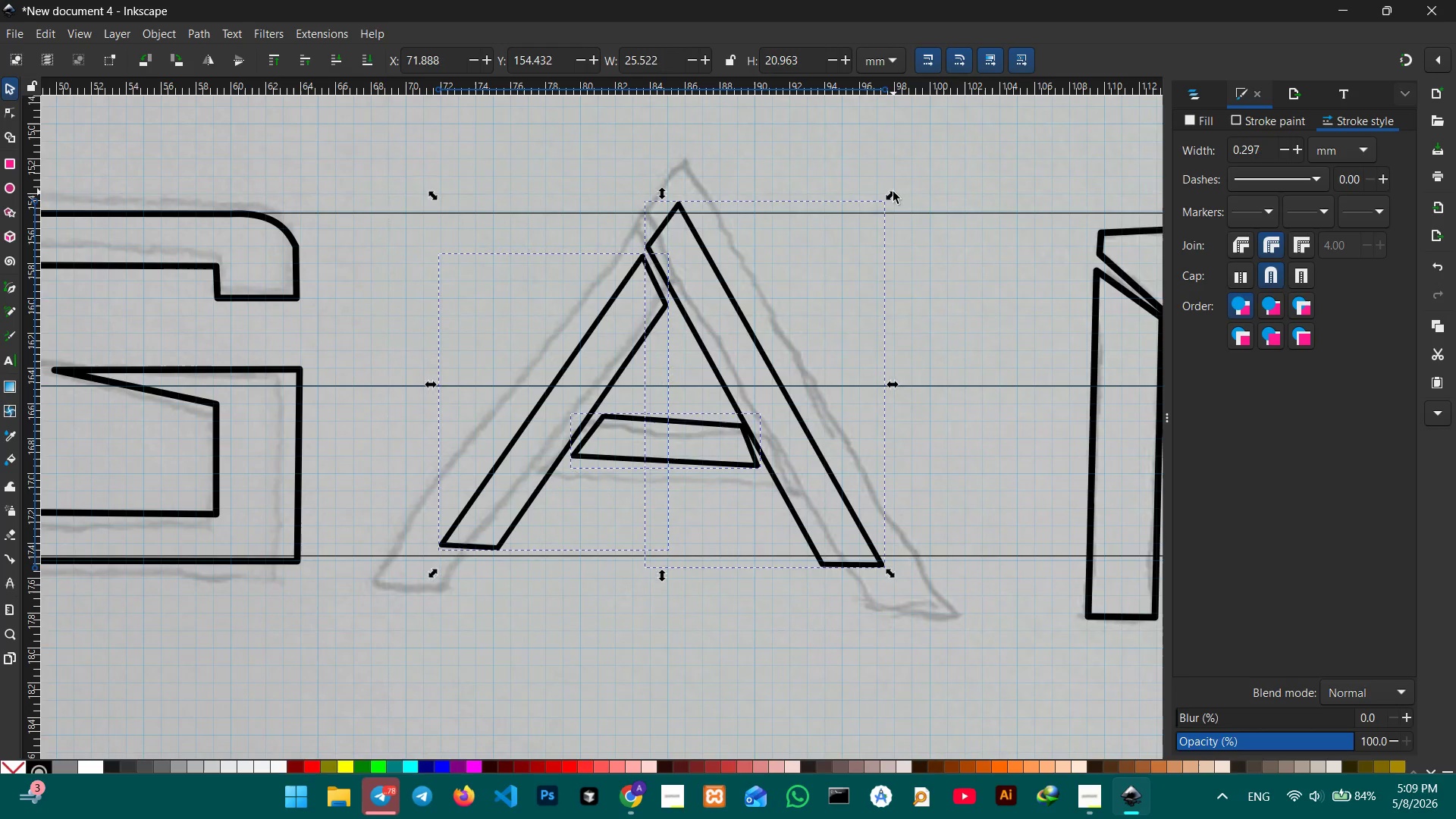 
key(Control+Z)
 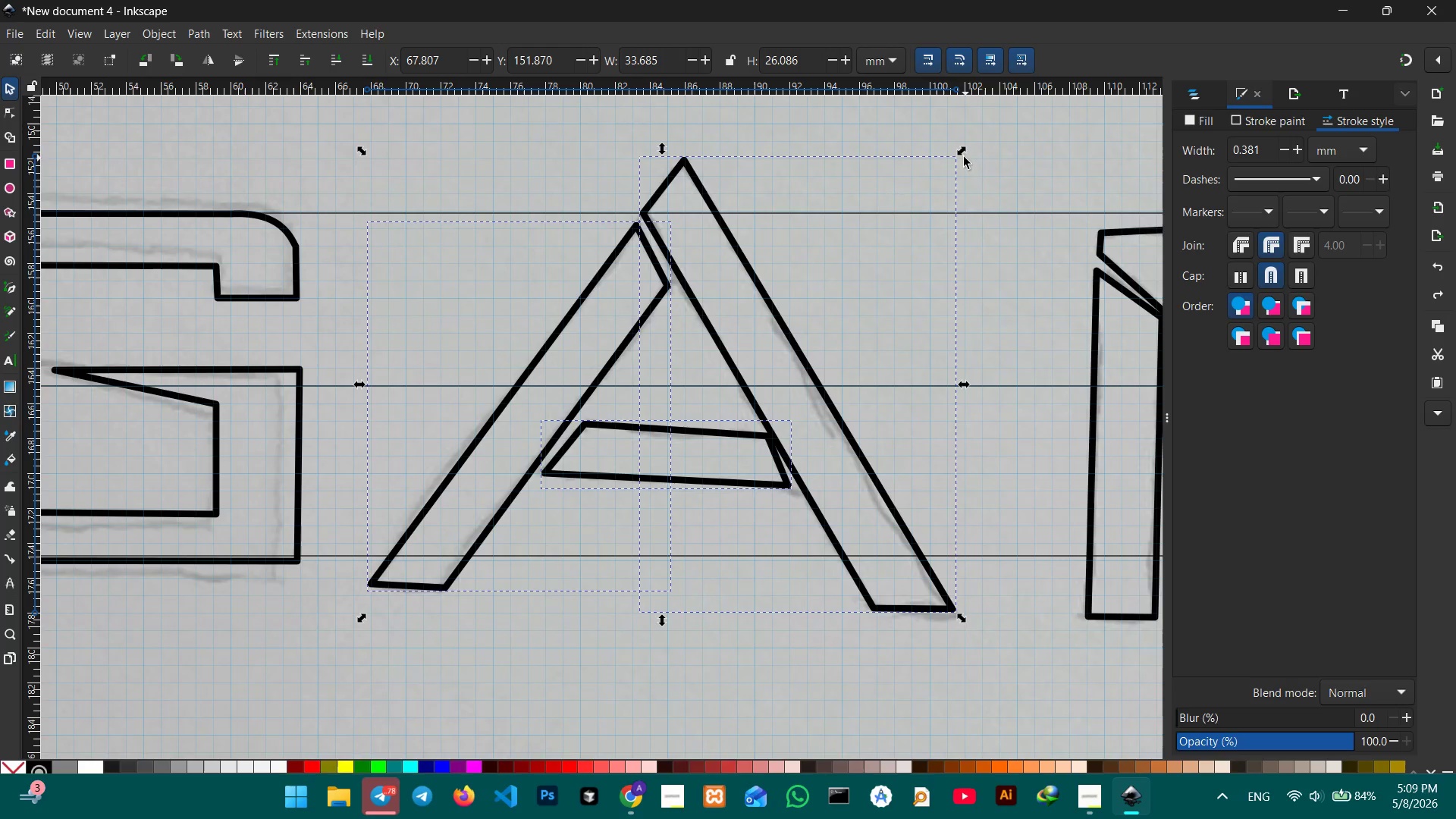 
left_click_drag(start_coordinate=[958, 148], to_coordinate=[902, 227])
 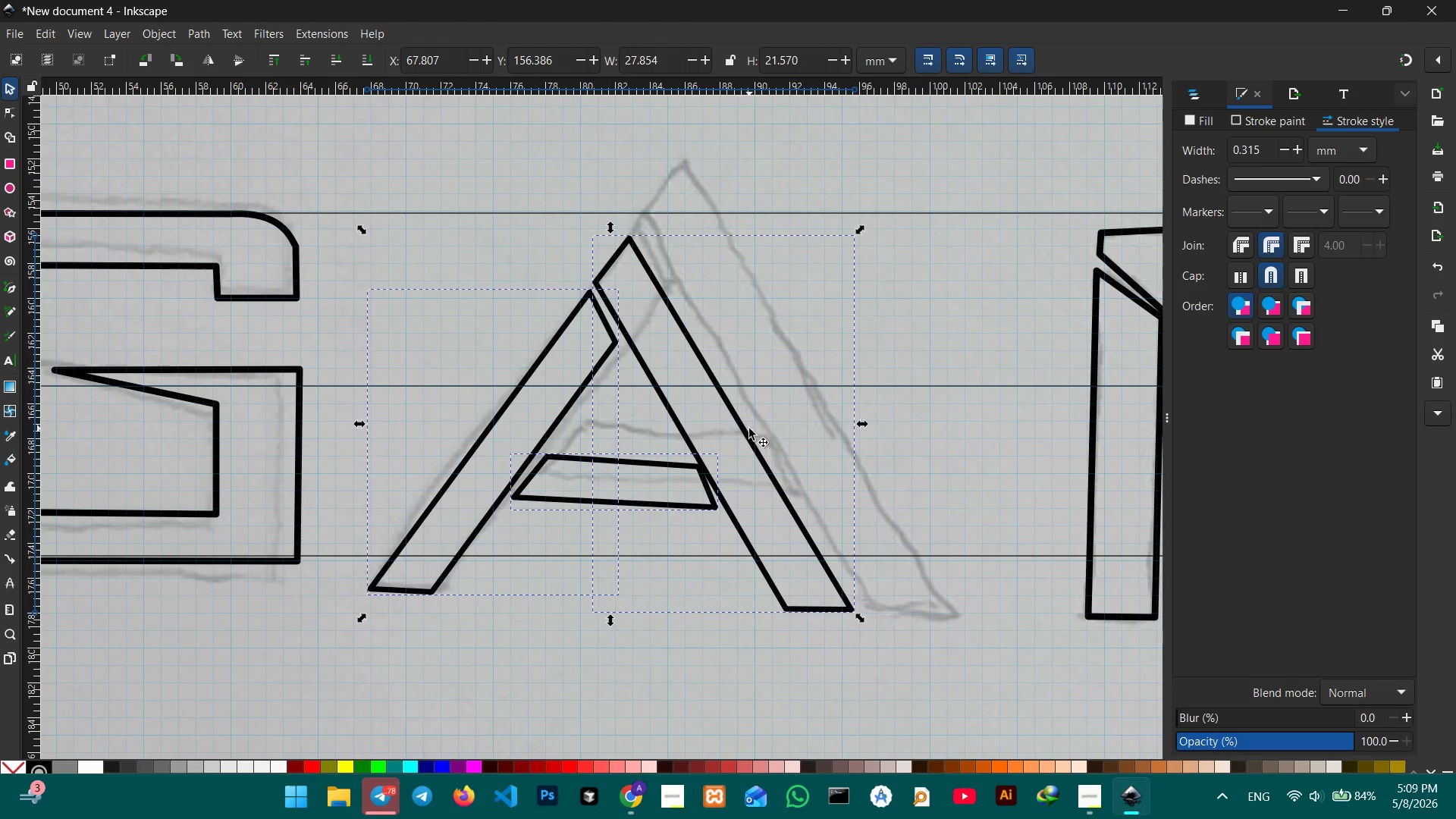 
left_click_drag(start_coordinate=[745, 432], to_coordinate=[783, 400])
 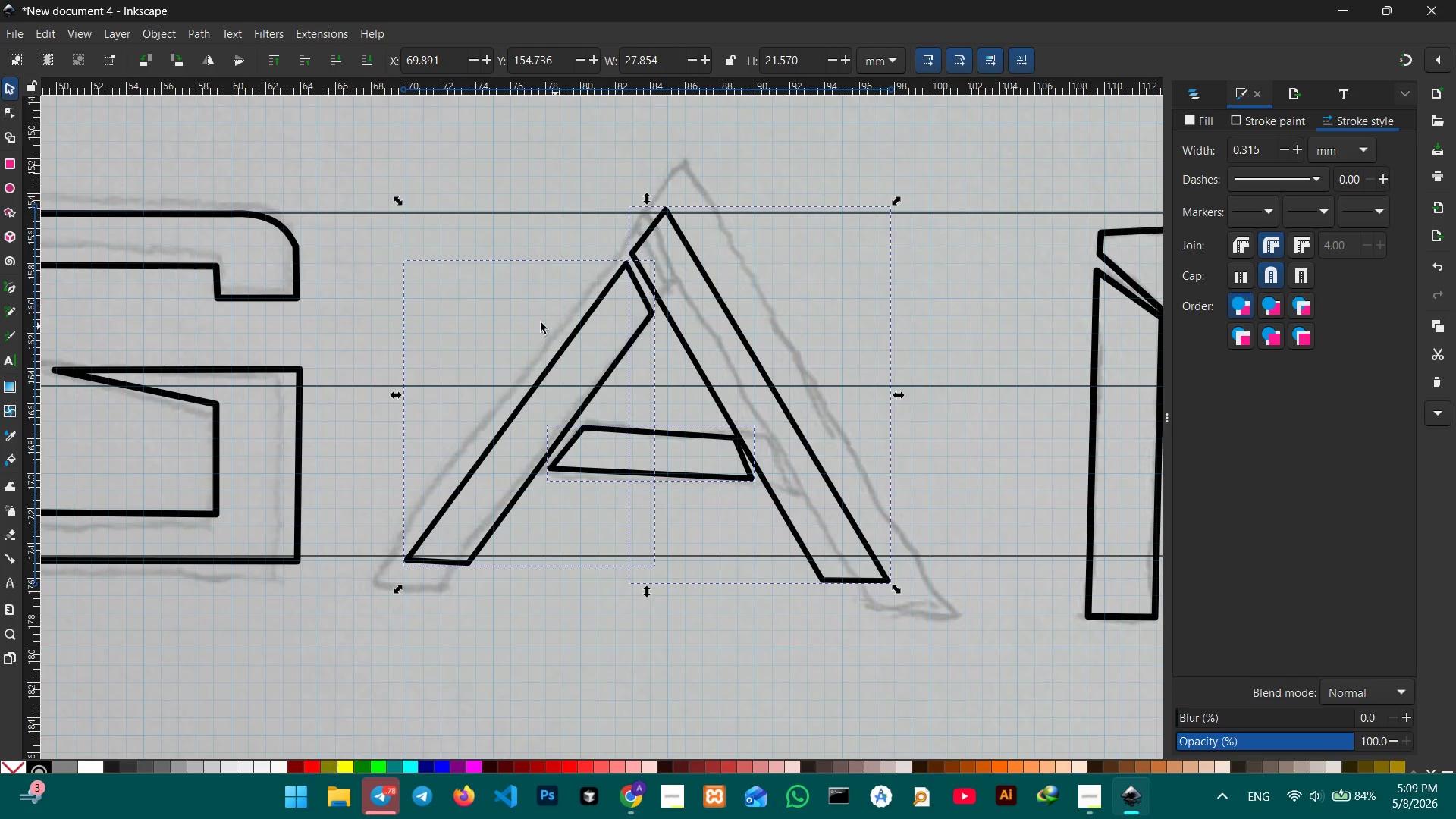 
left_click([498, 304])
 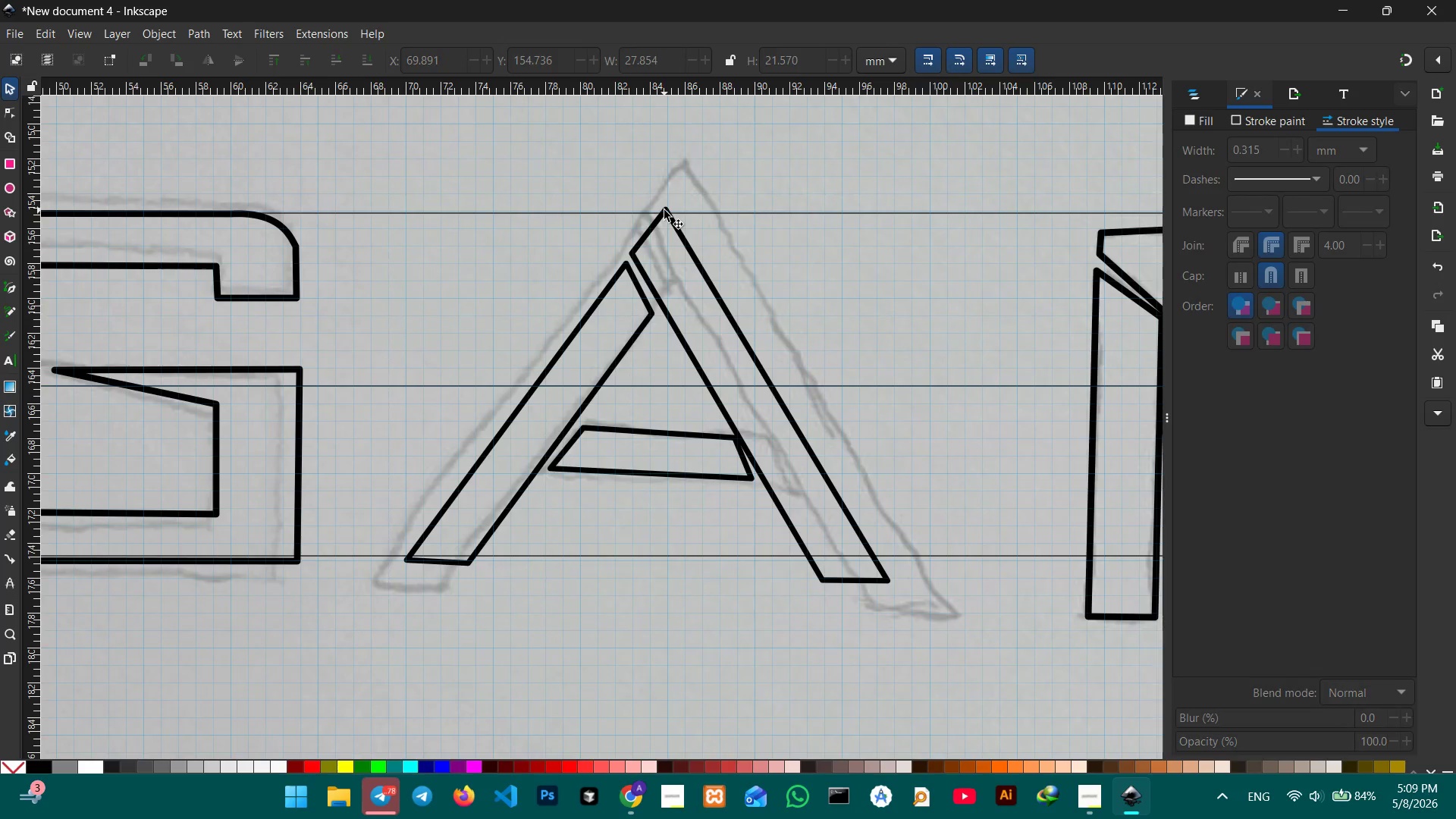 
left_click([664, 210])
 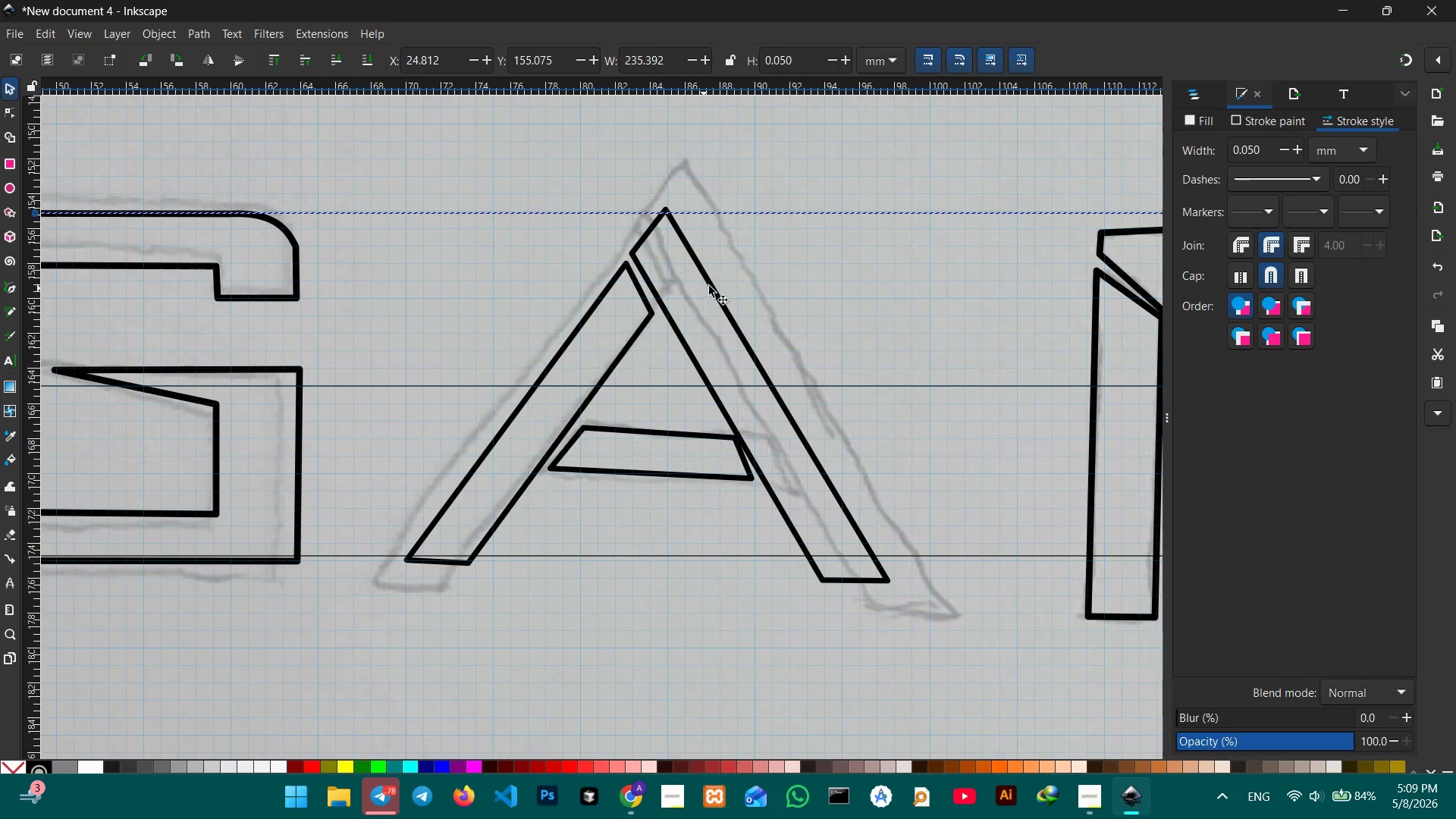 
left_click([712, 287])
 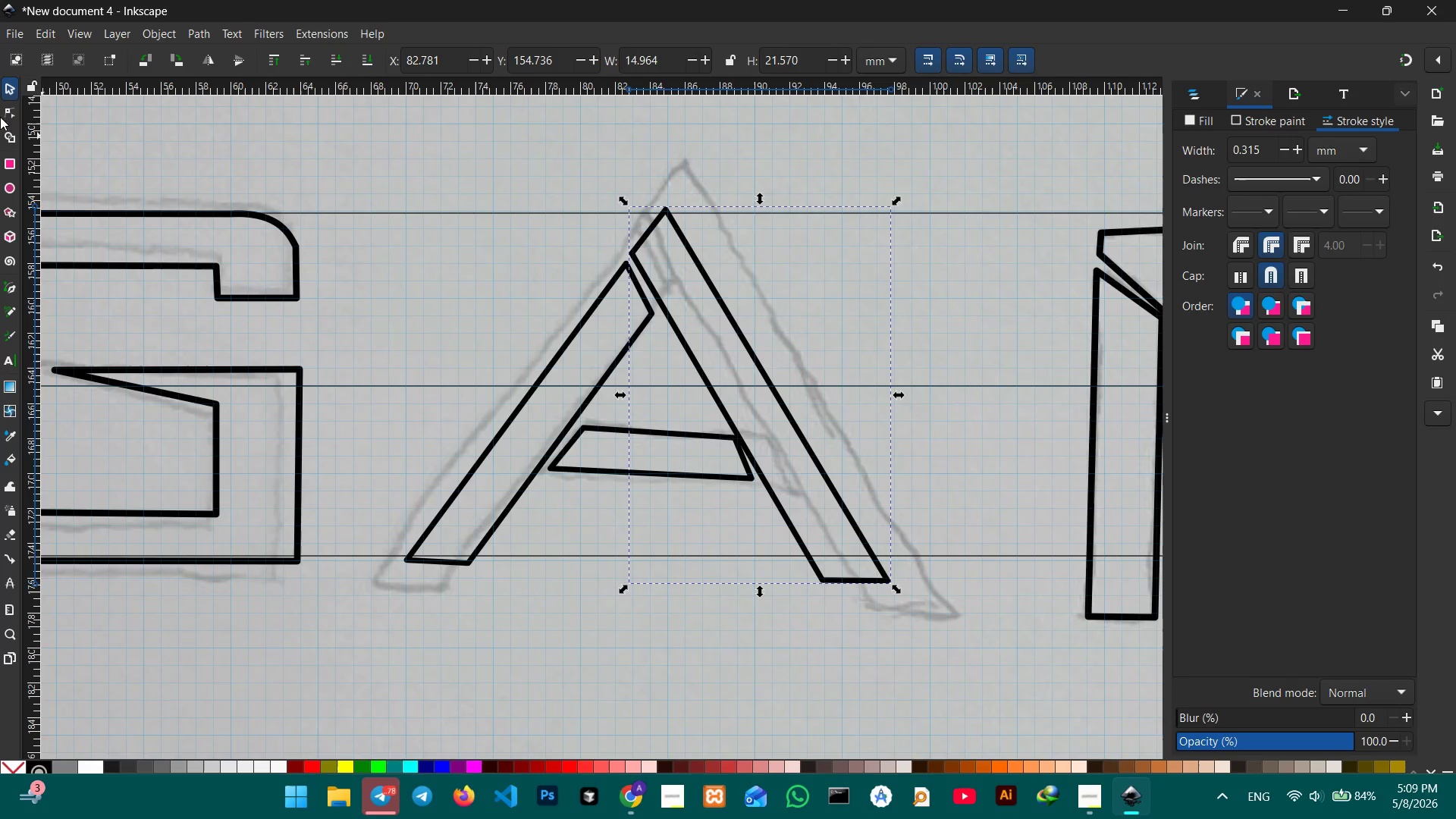 
left_click([11, 114])
 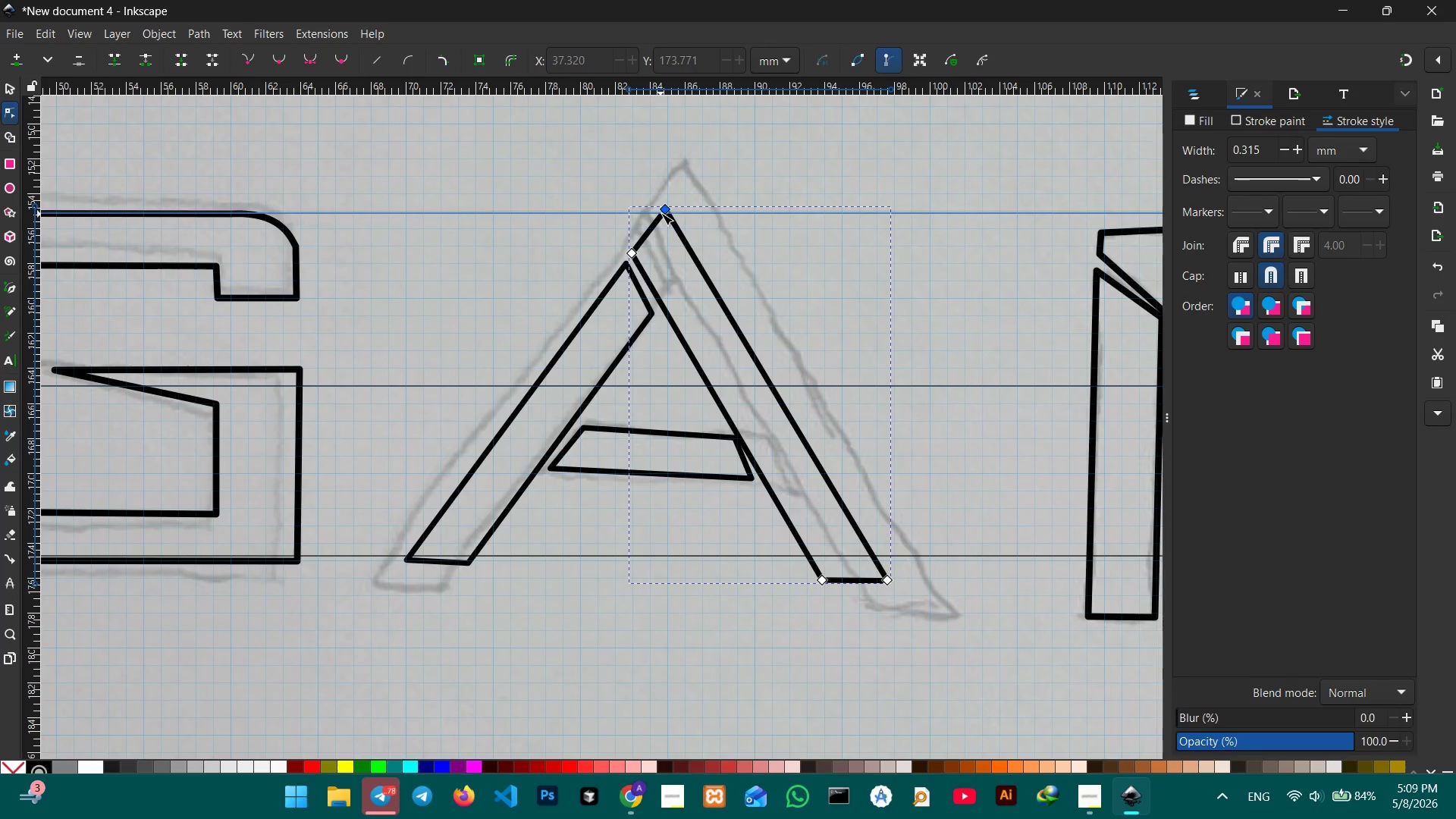 
left_click_drag(start_coordinate=[665, 209], to_coordinate=[667, 215])
 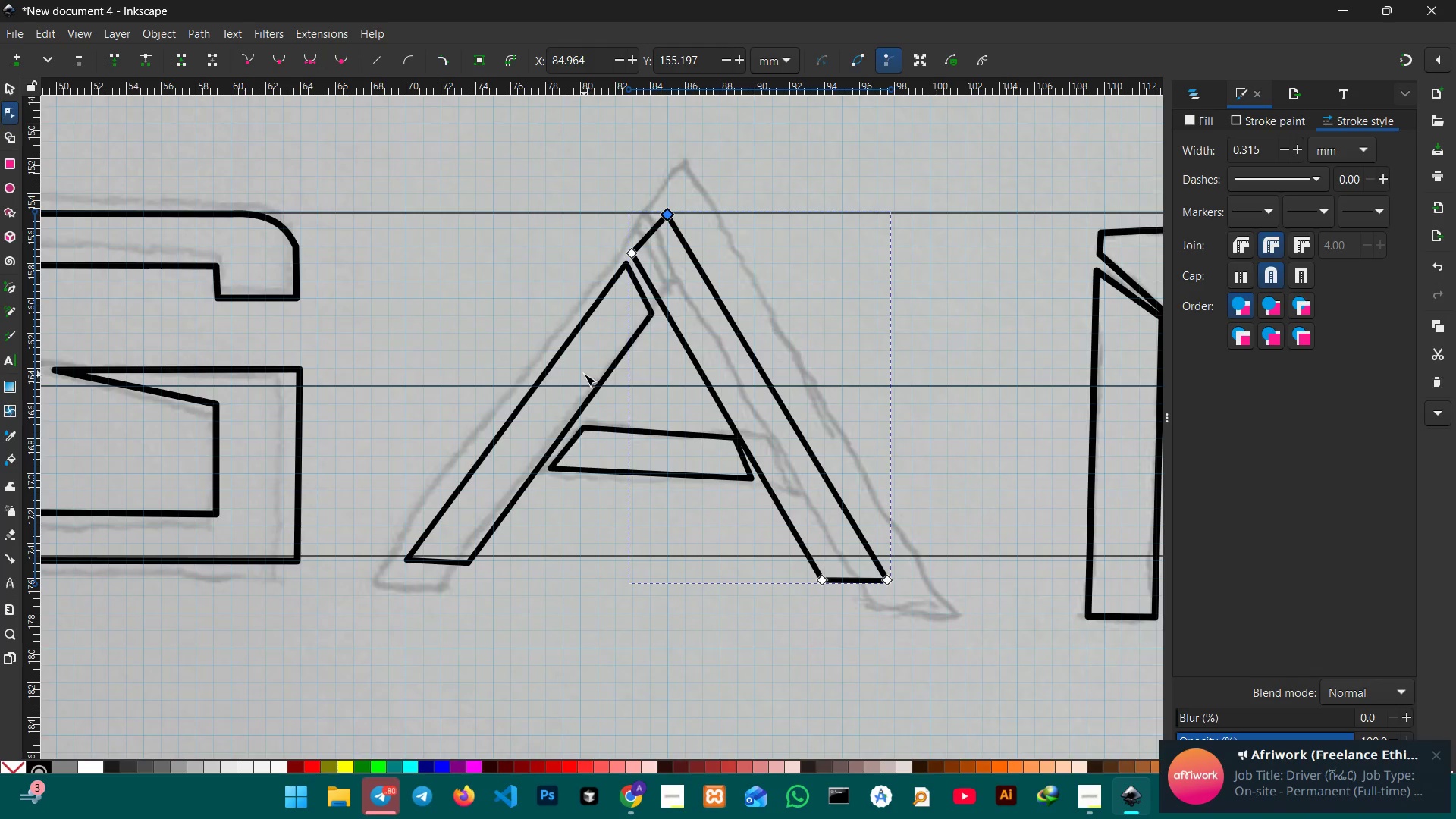 
scroll: coordinate [584, 374], scroll_direction: down, amount: 1.0
 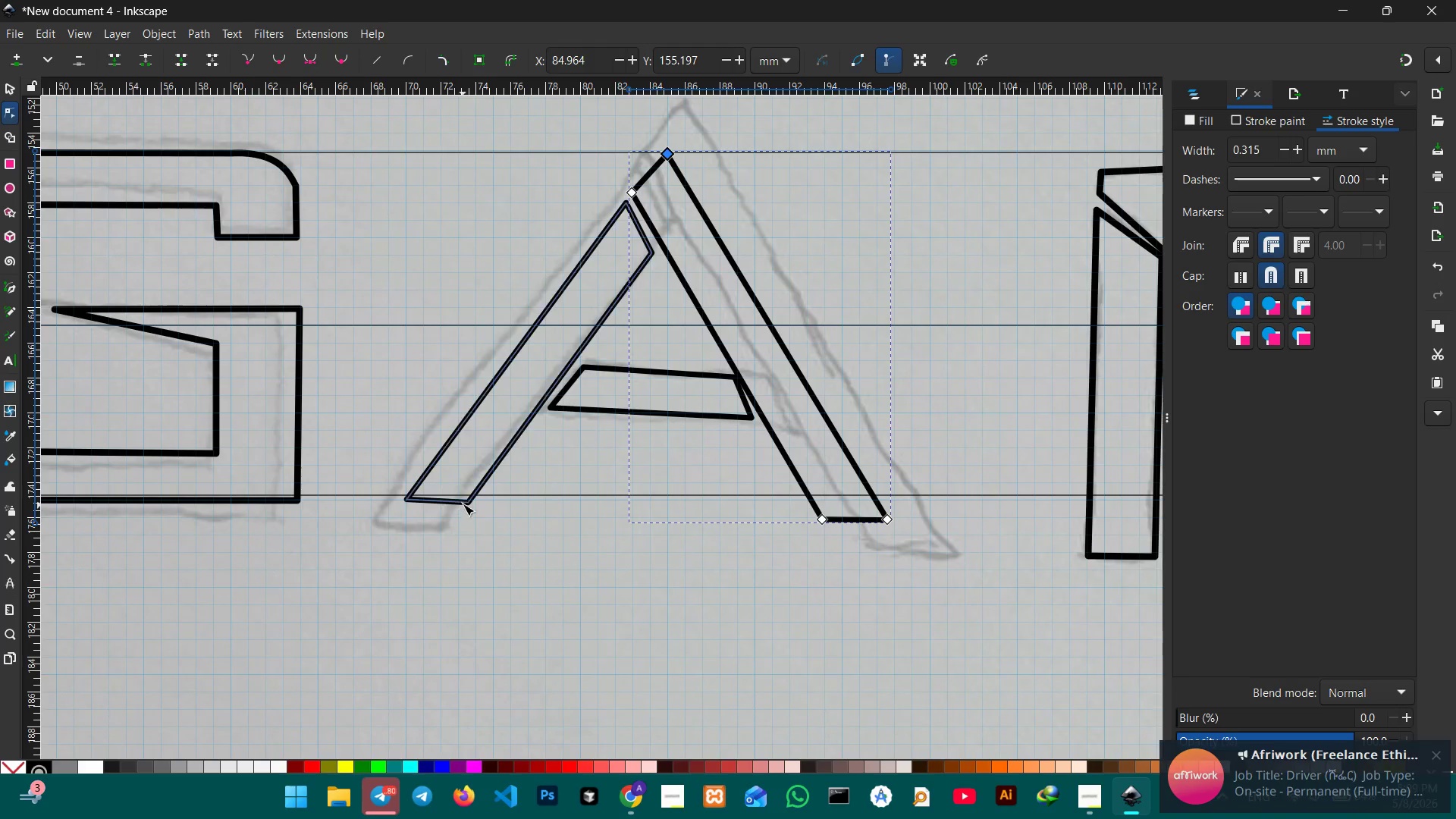 
left_click([463, 503])
 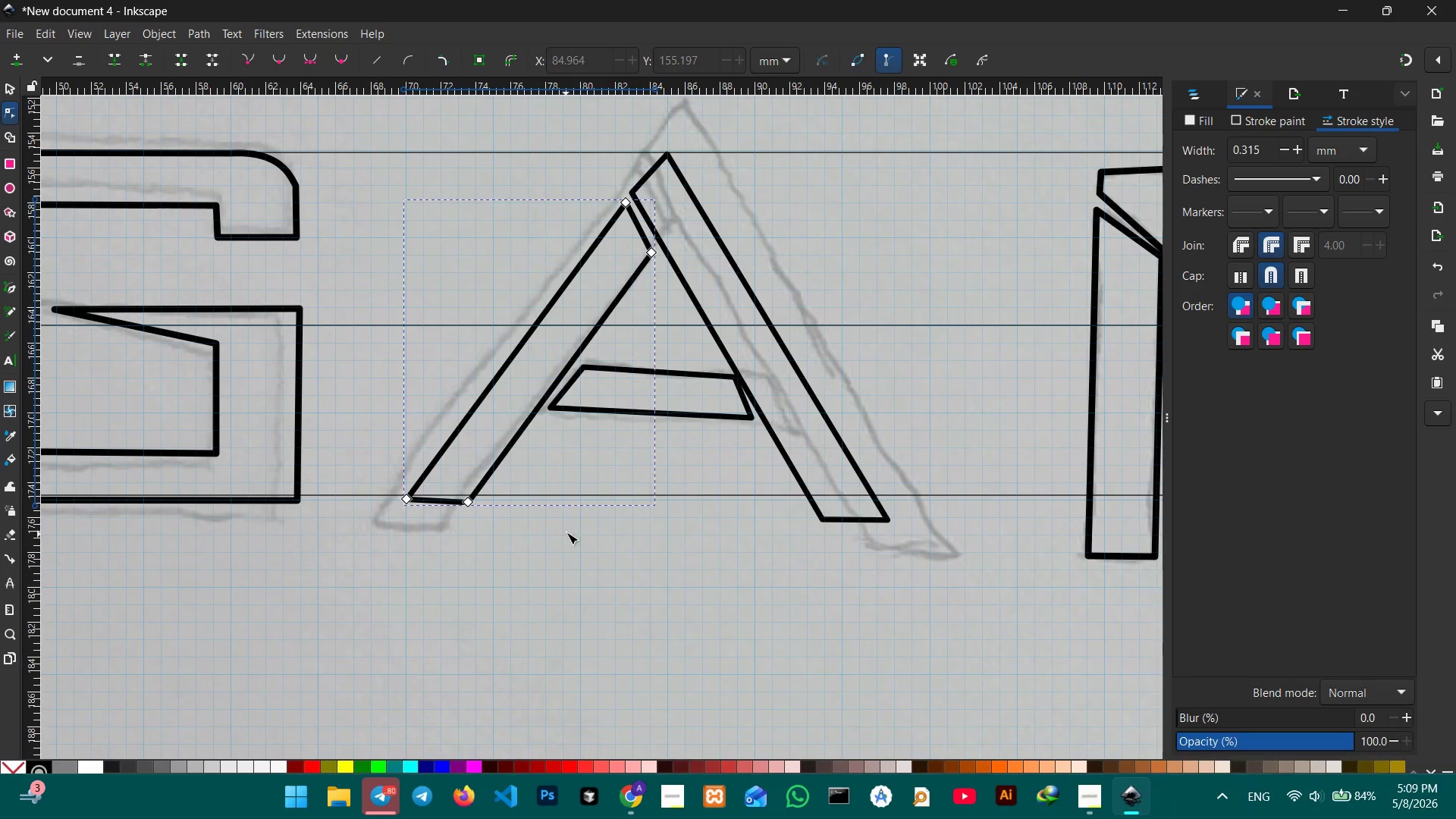 
scroll: coordinate [565, 524], scroll_direction: down, amount: 2.0
 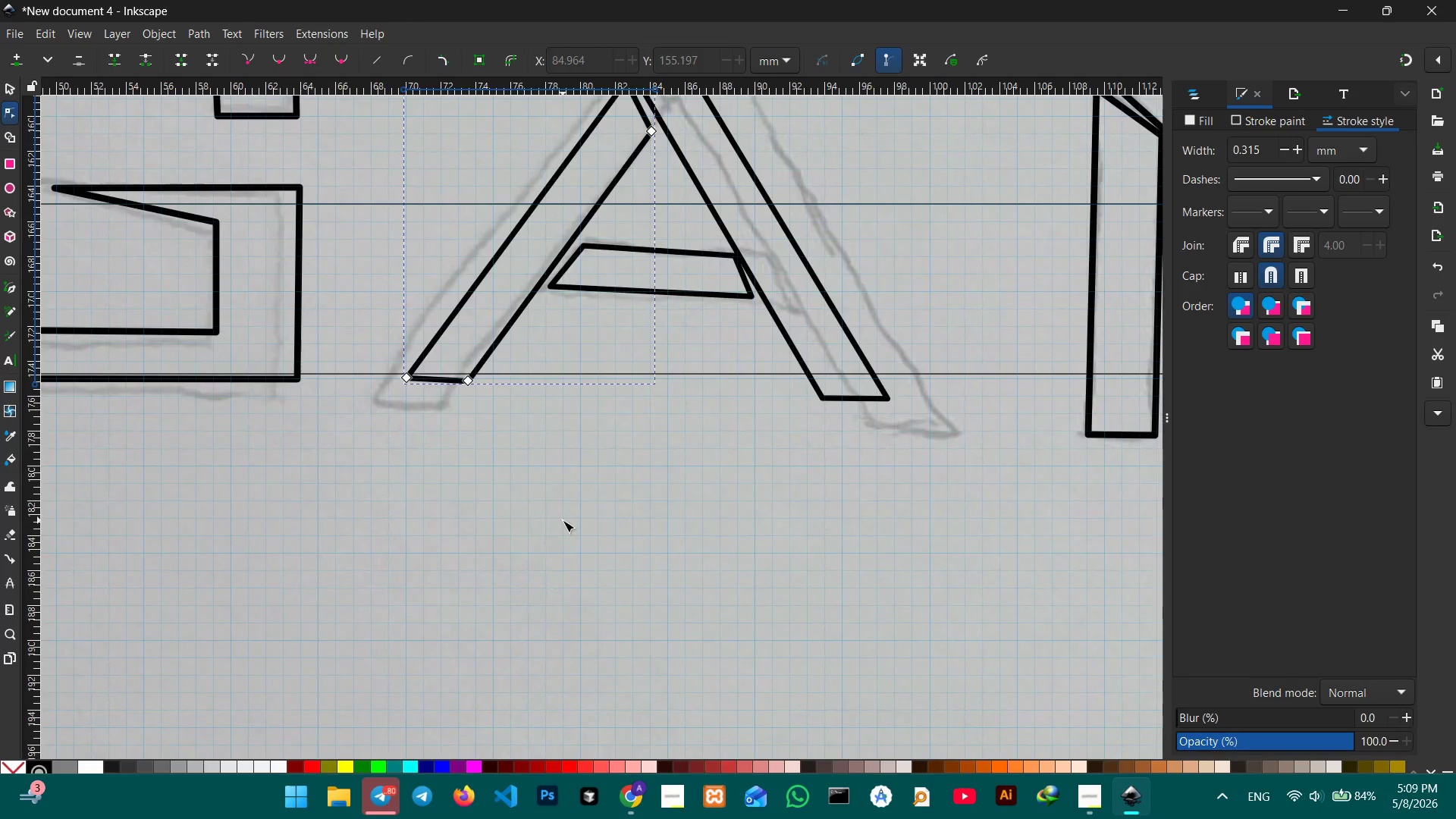 
hold_key(key=ControlLeft, duration=0.33)
scroll: coordinate [563, 520], scroll_direction: up, amount: 1.0
 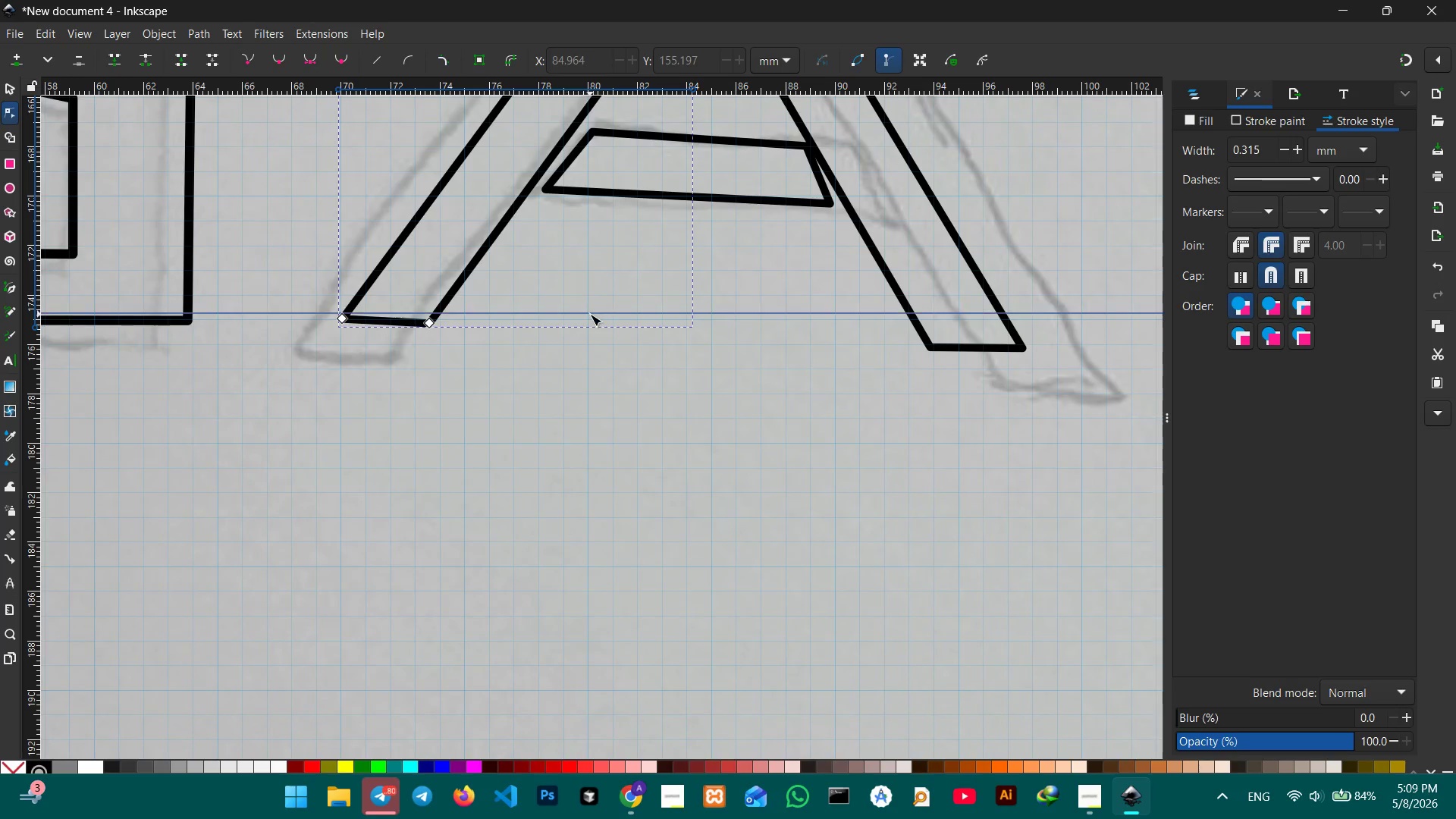 
left_click([590, 314])
 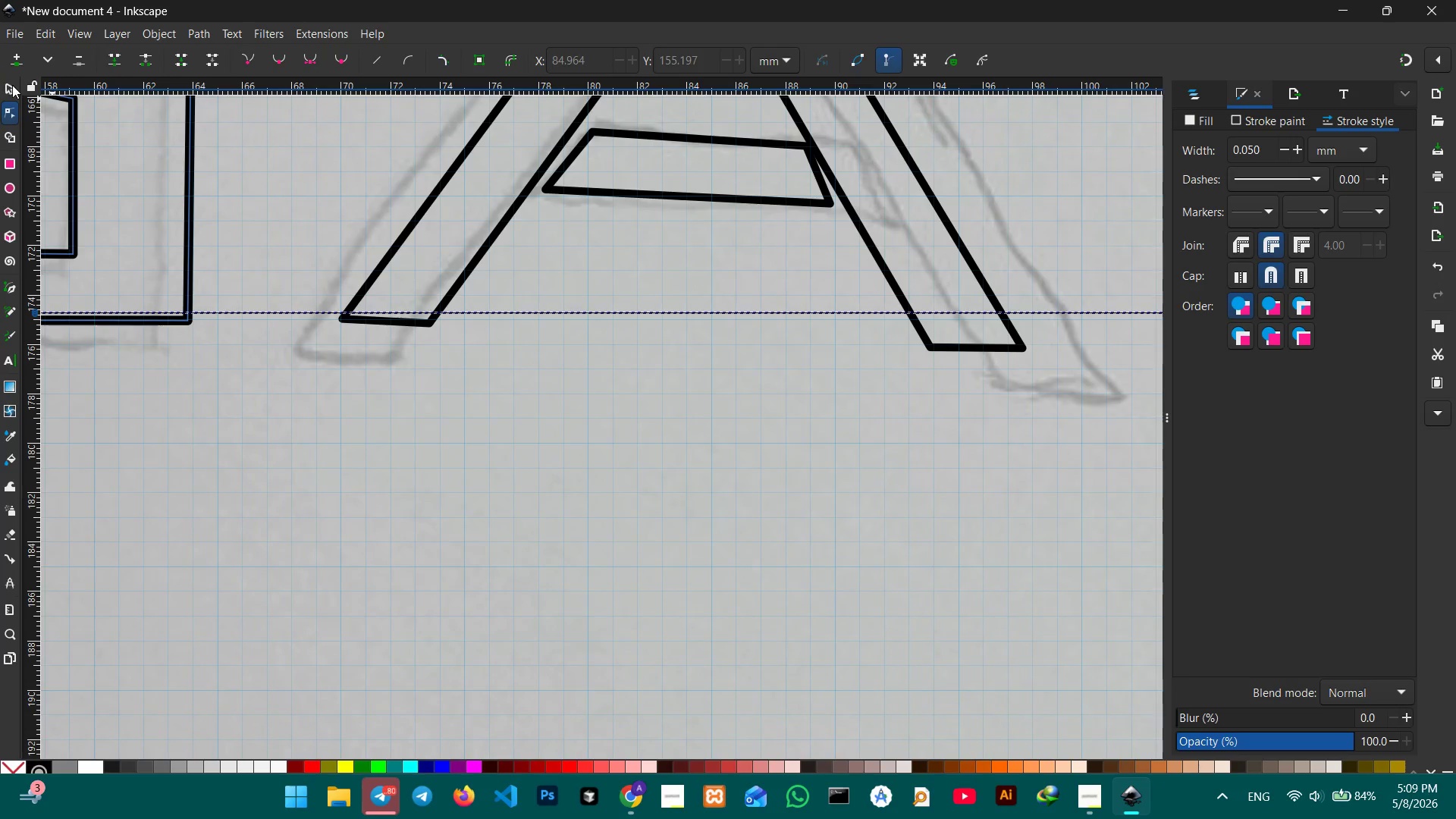 
left_click([12, 85])
 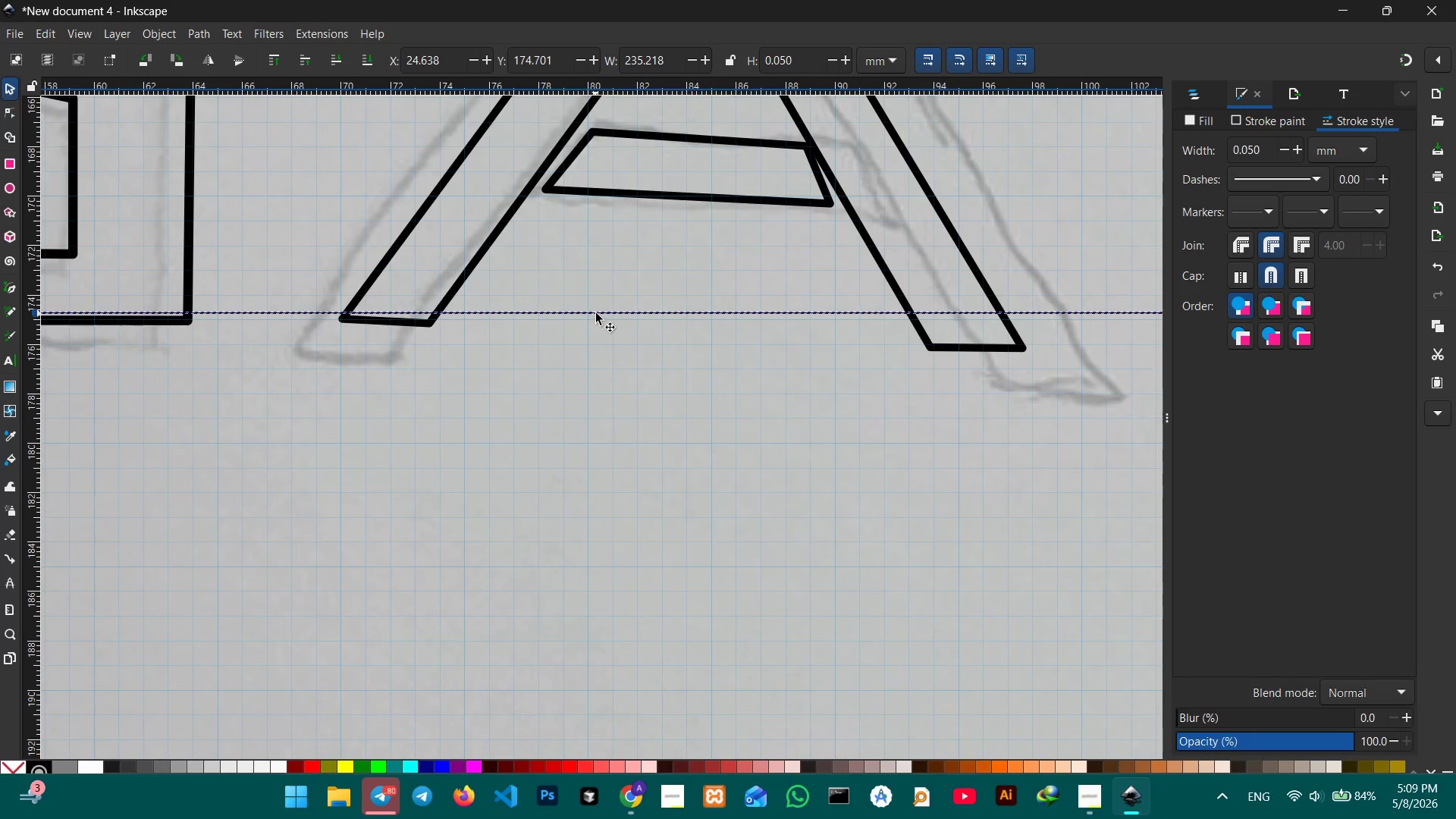 
left_click_drag(start_coordinate=[596, 312], to_coordinate=[597, 322])
 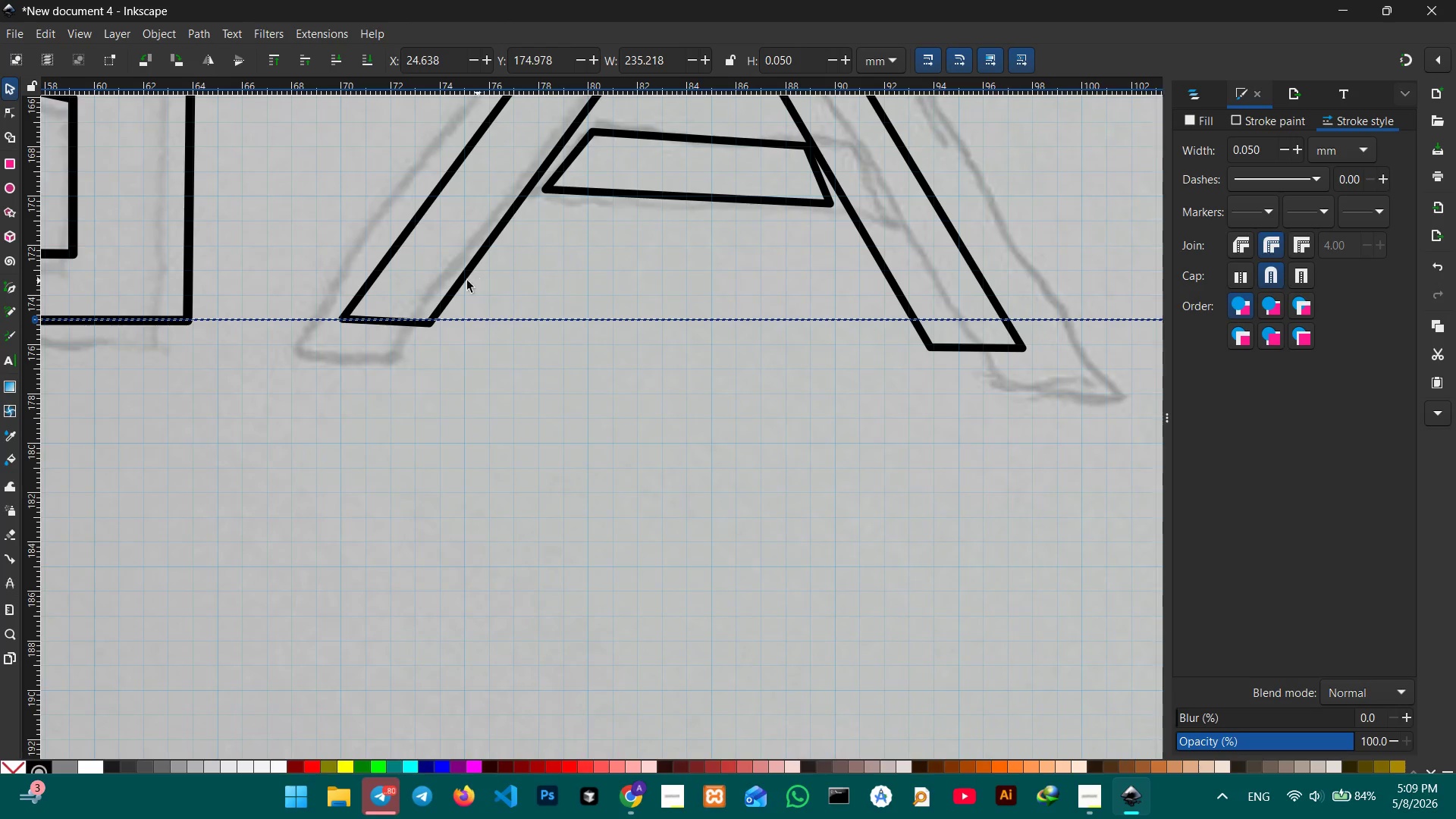 
left_click([453, 279])
 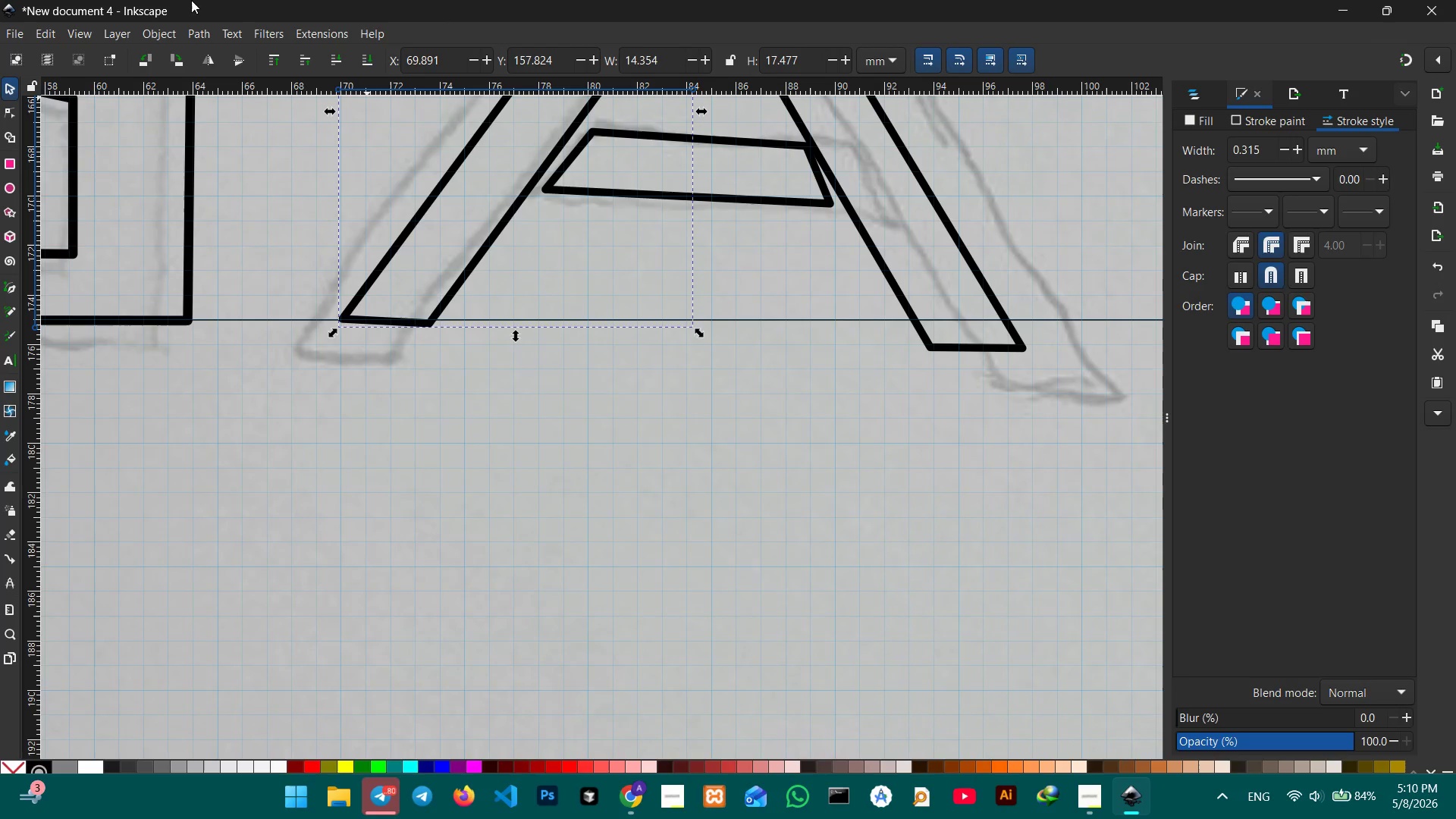 
left_click([9, 100])
 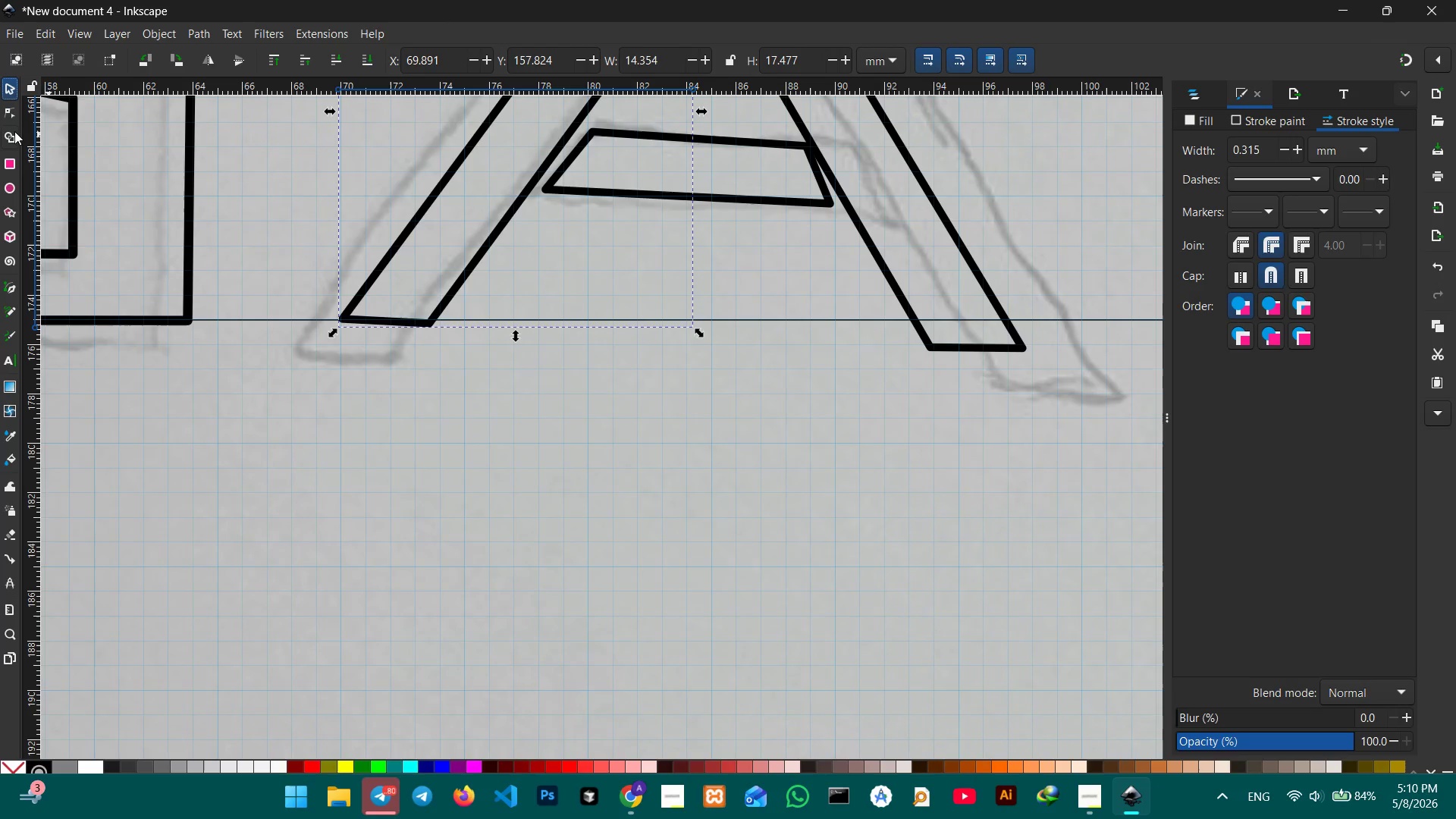 
left_click([14, 117])
 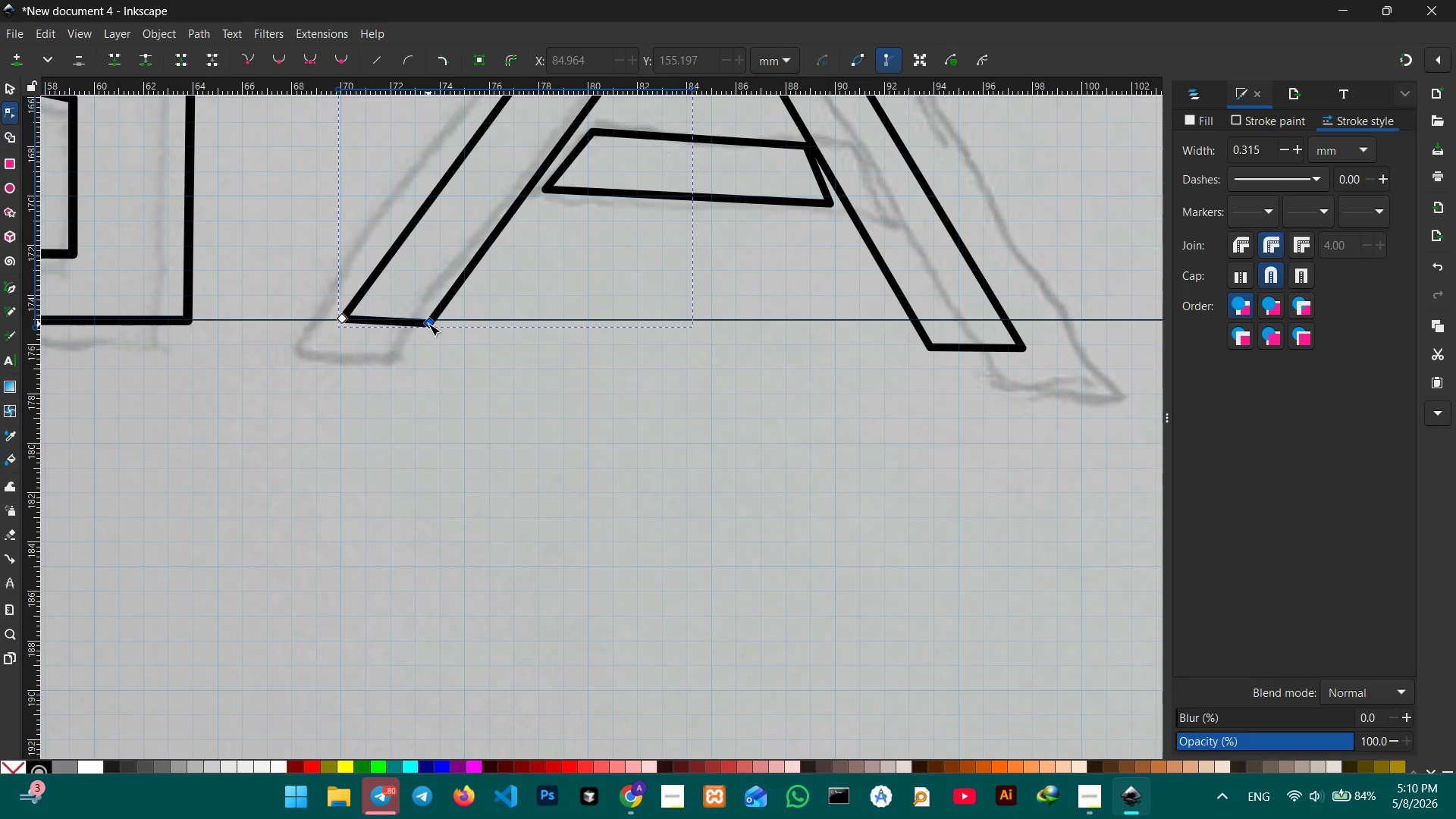 
left_click_drag(start_coordinate=[428, 324], to_coordinate=[438, 319])
 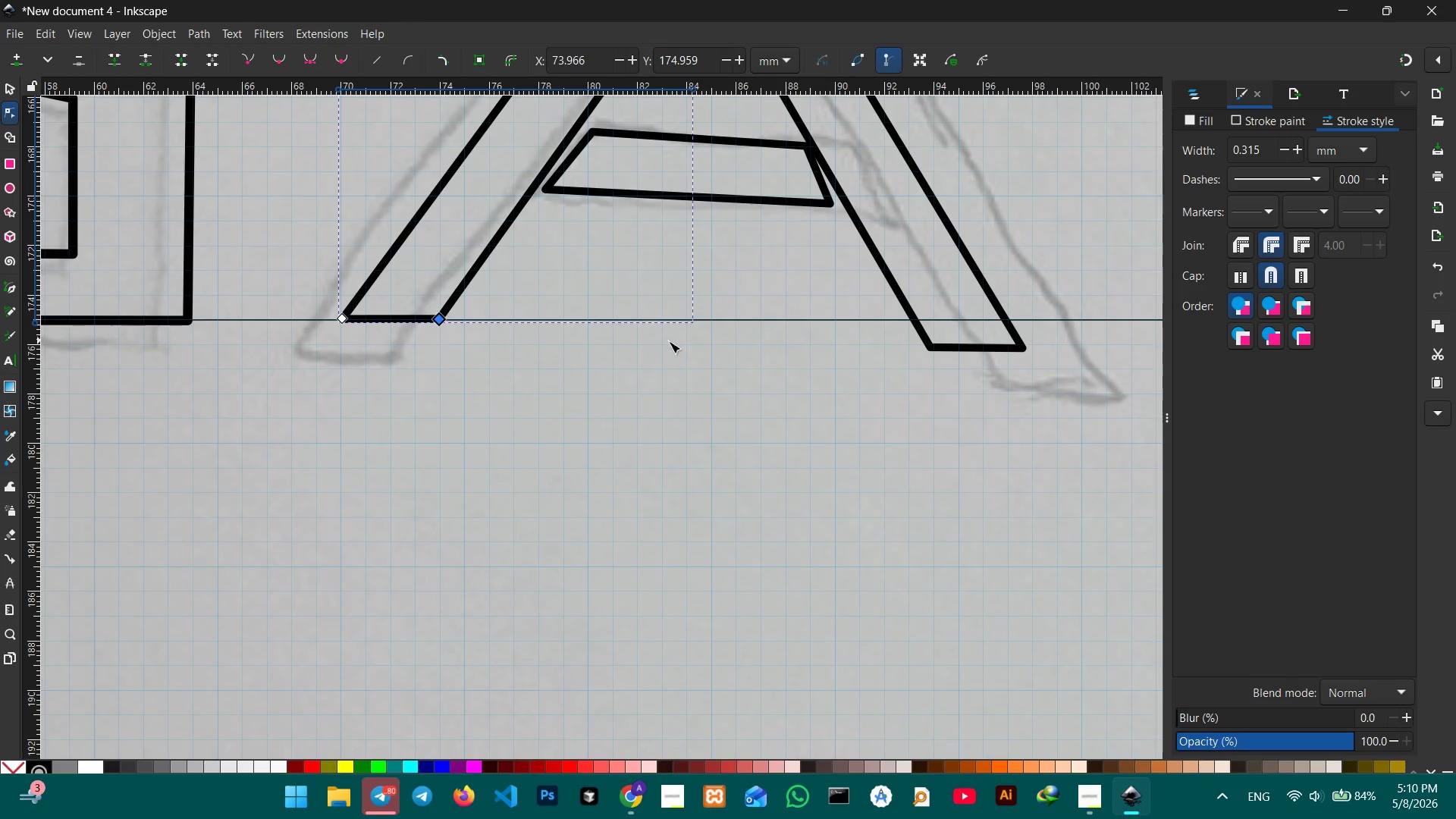 
scroll: coordinate [701, 235], scroll_direction: up, amount: 6.0
 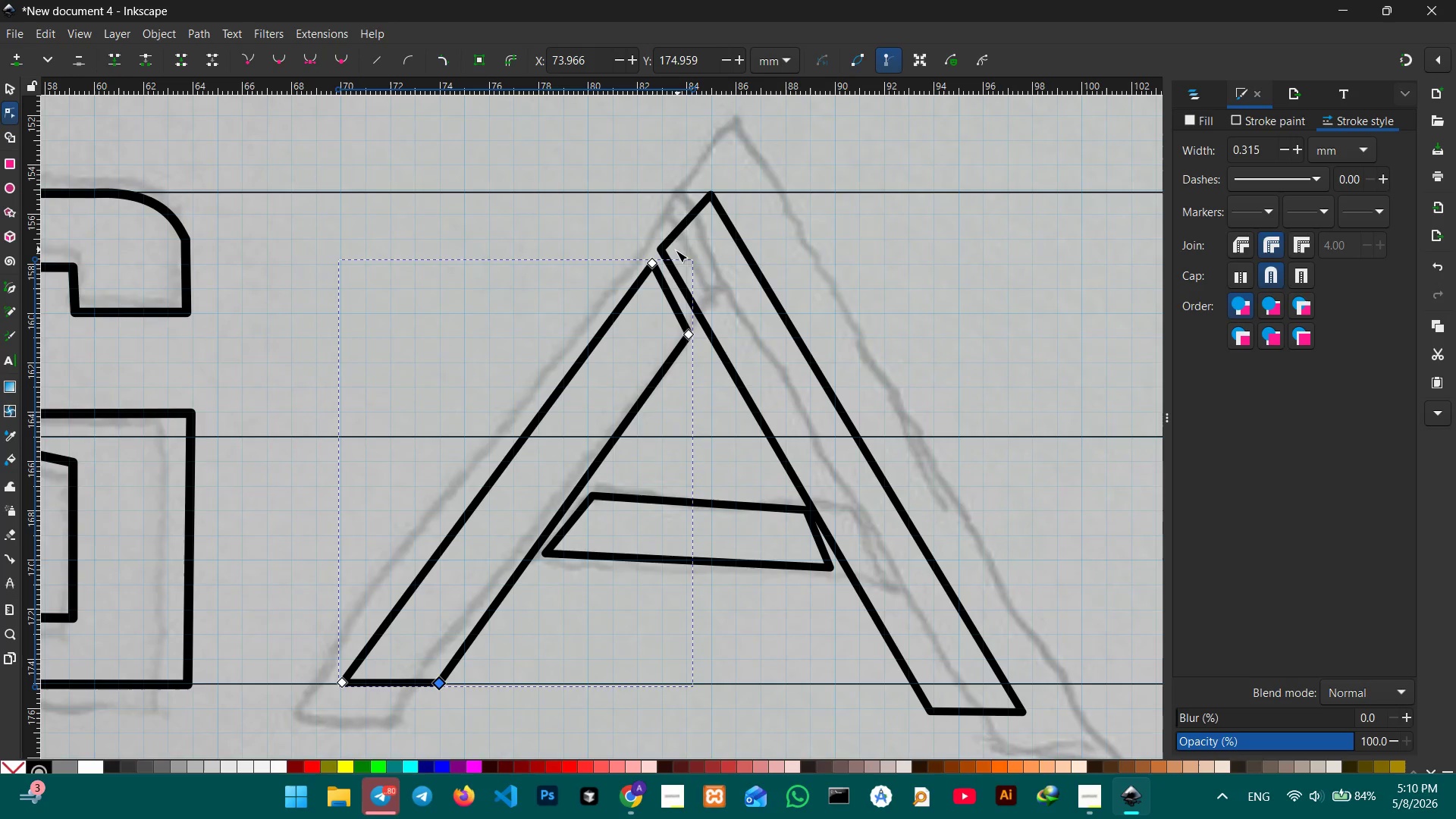 
left_click([665, 246])
 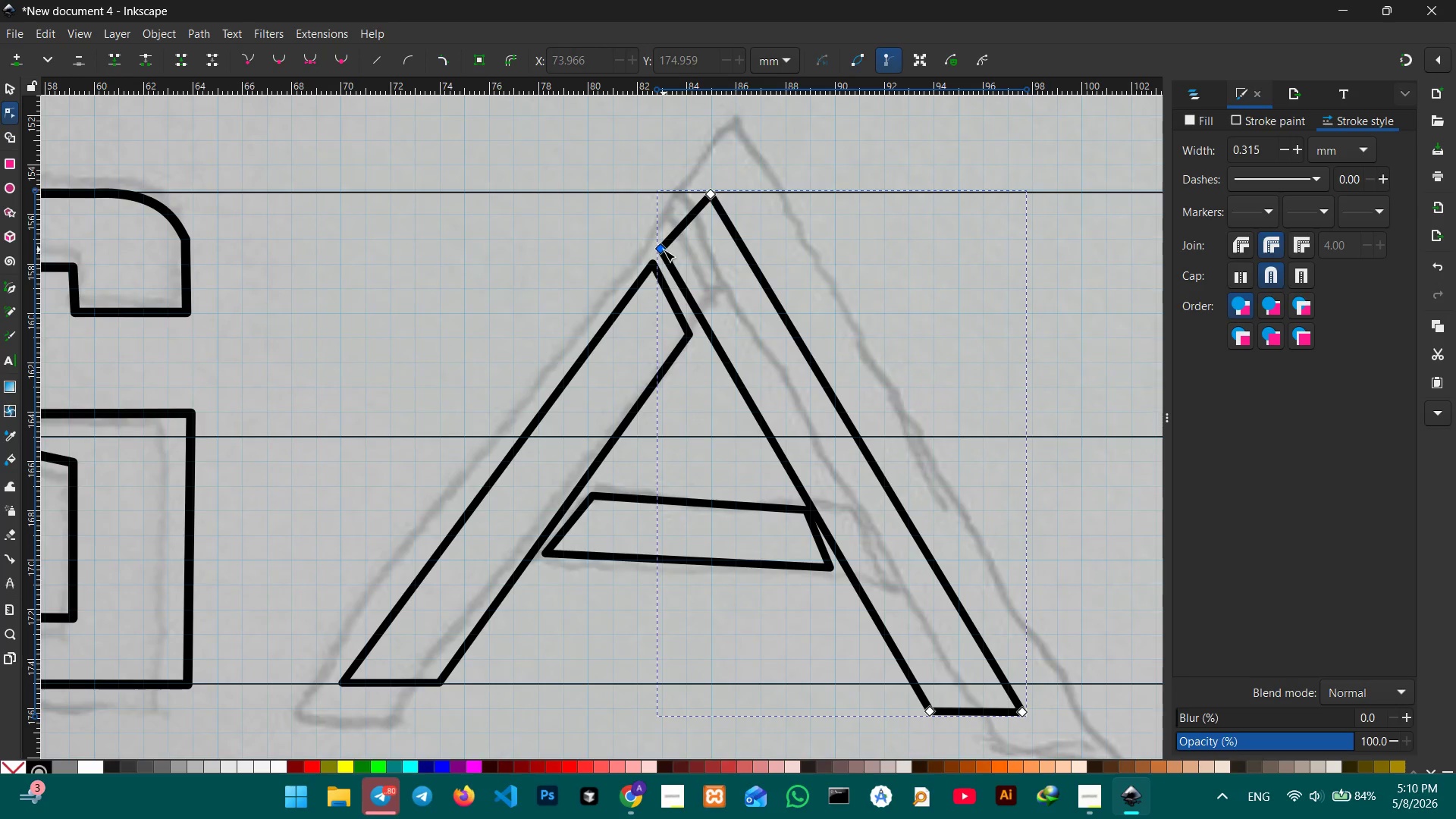 
left_click_drag(start_coordinate=[661, 249], to_coordinate=[665, 263])
 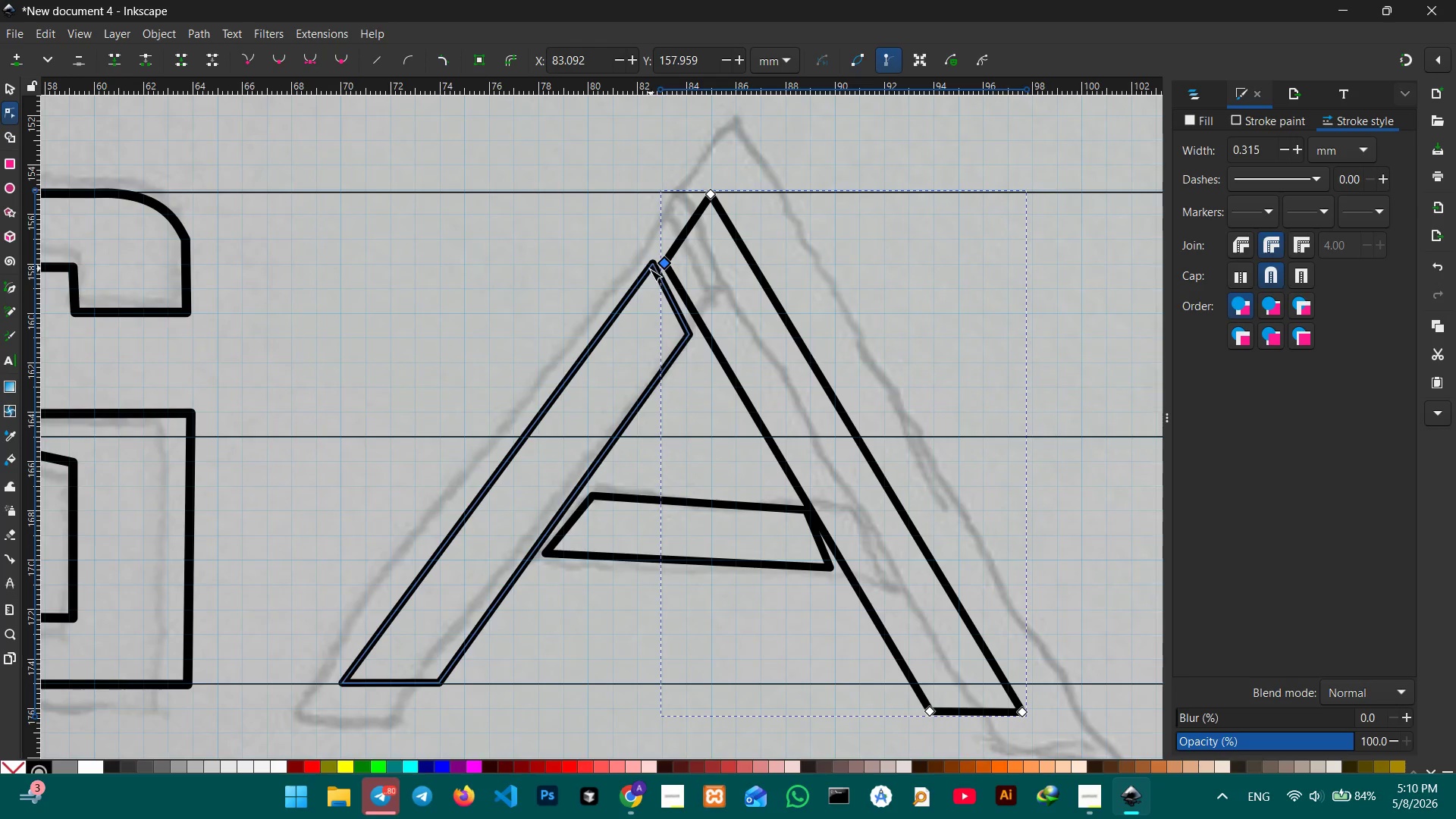 
left_click([650, 269])
 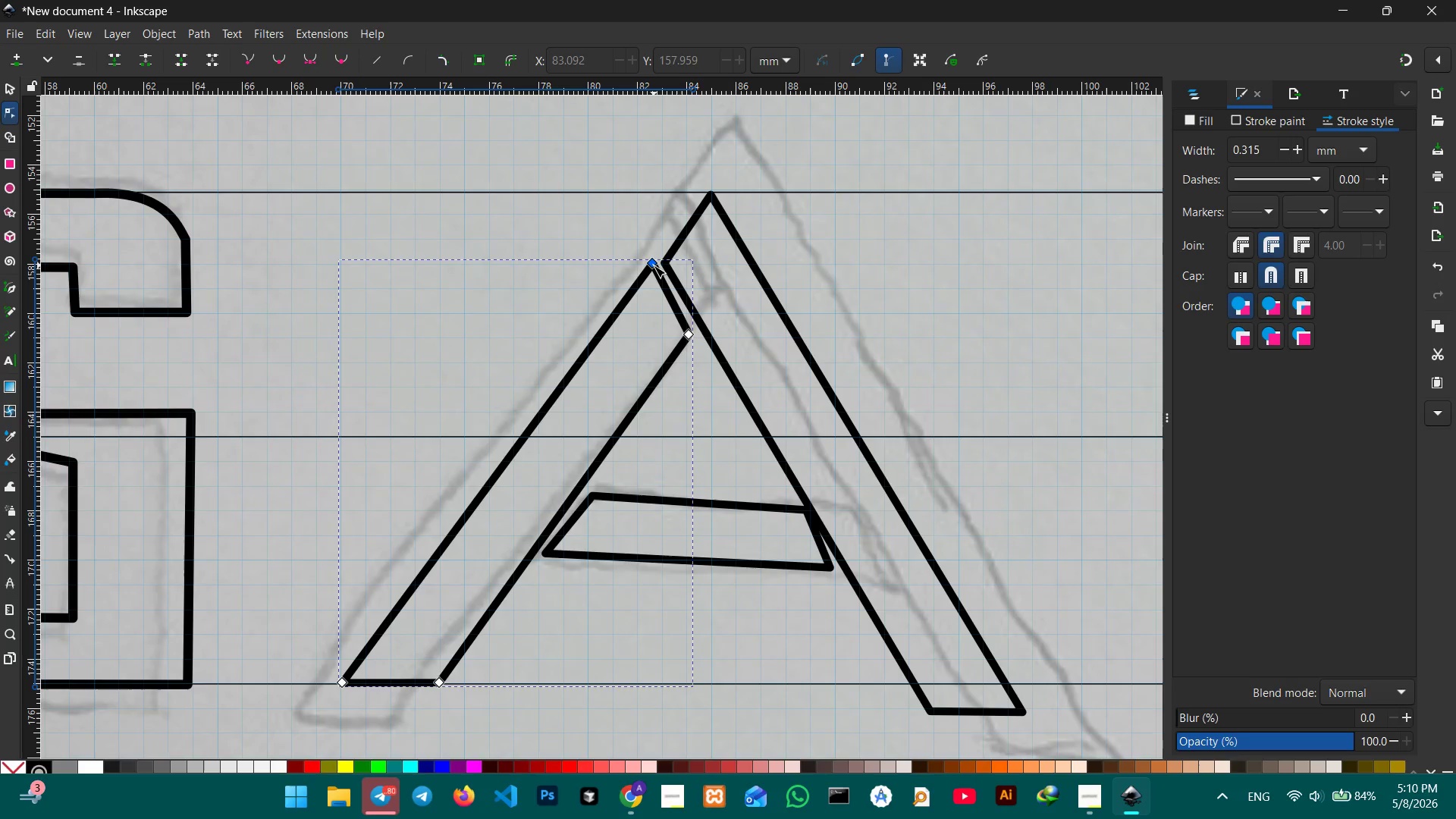 
left_click_drag(start_coordinate=[654, 265], to_coordinate=[657, 278])
 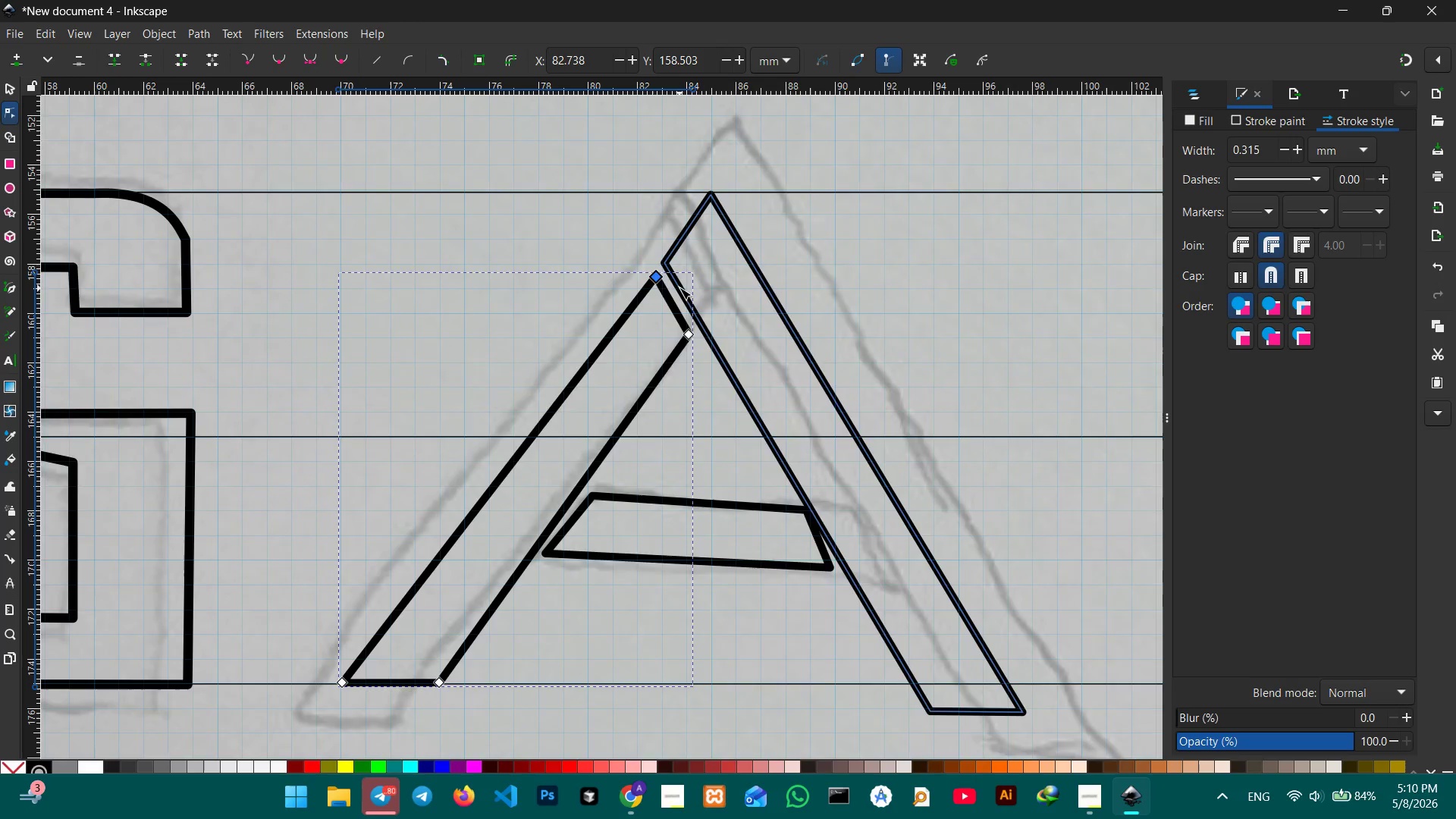 
scroll: coordinate [679, 286], scroll_direction: down, amount: 1.0
 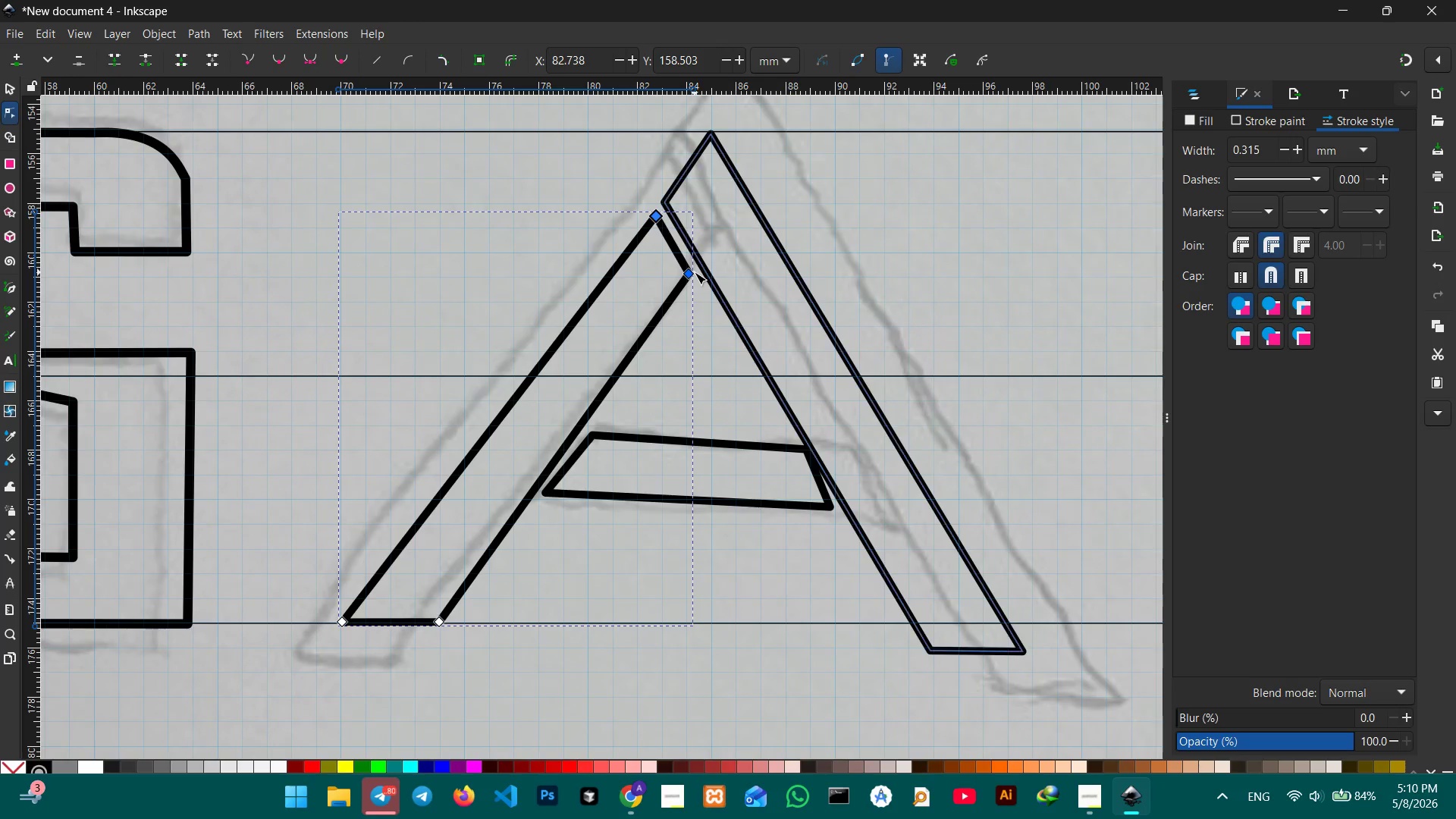 
left_click_drag(start_coordinate=[689, 275], to_coordinate=[691, 282])
 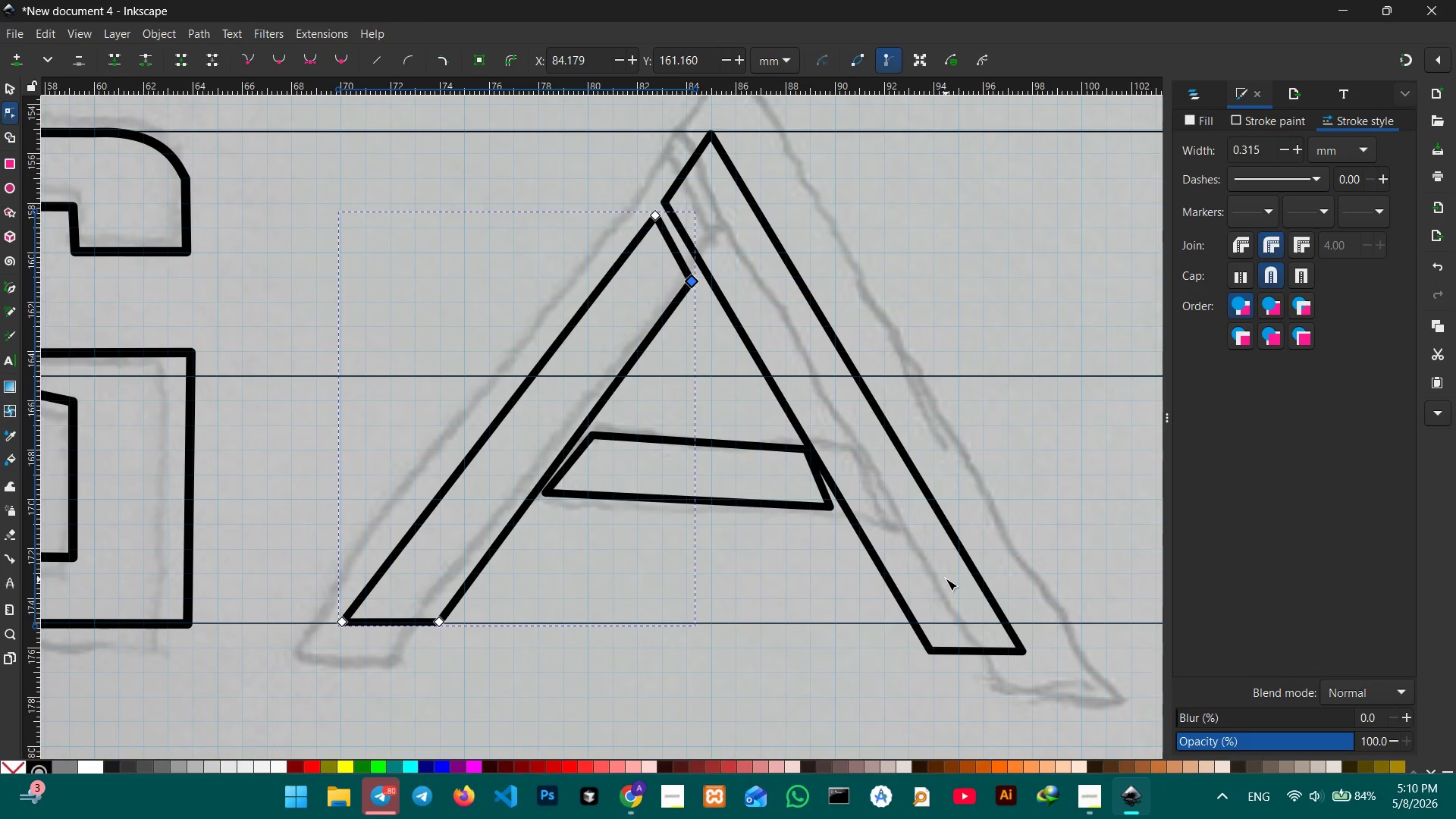 
scroll: coordinate [940, 549], scroll_direction: down, amount: 2.0
 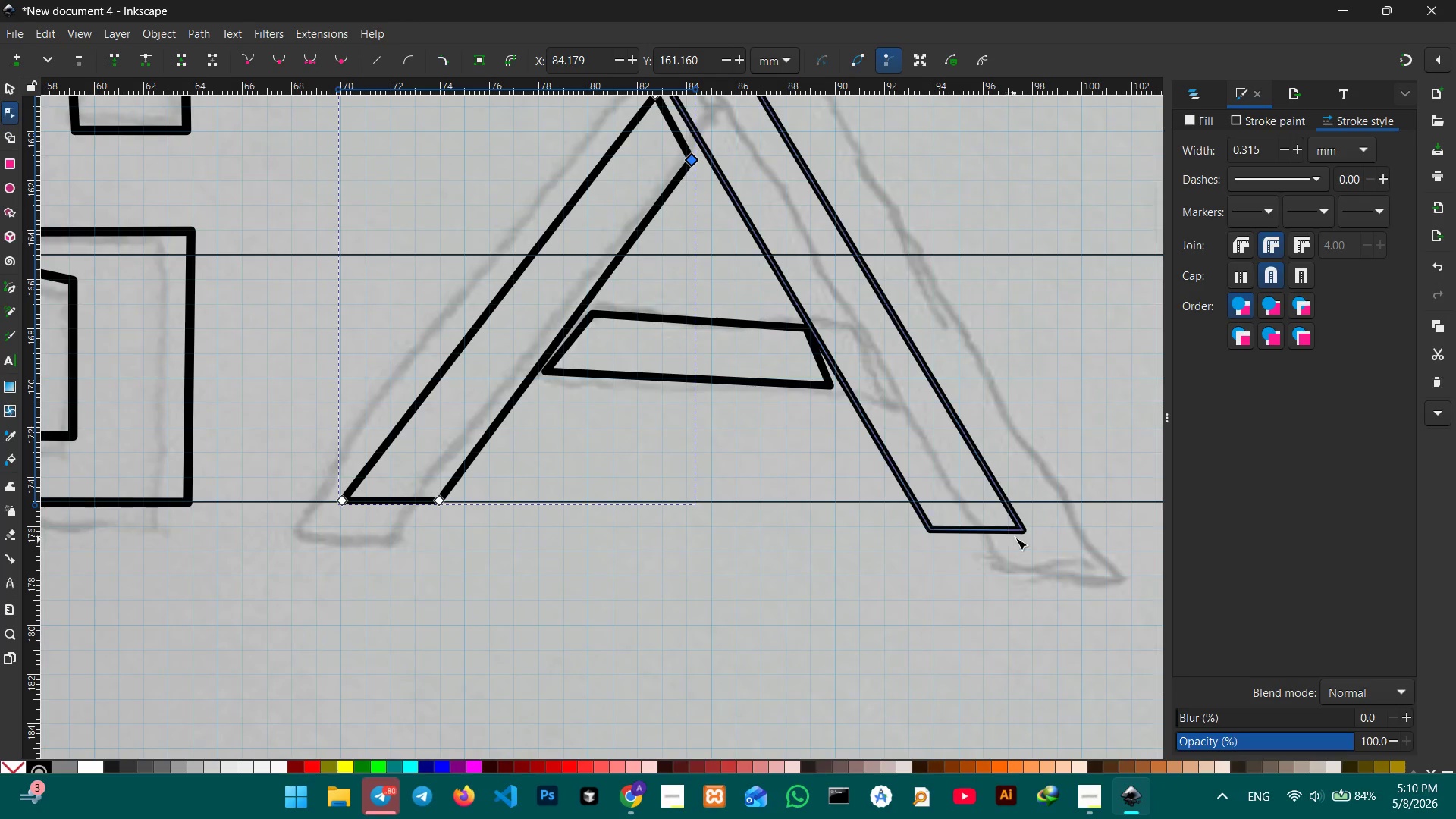 
left_click([1009, 532])
 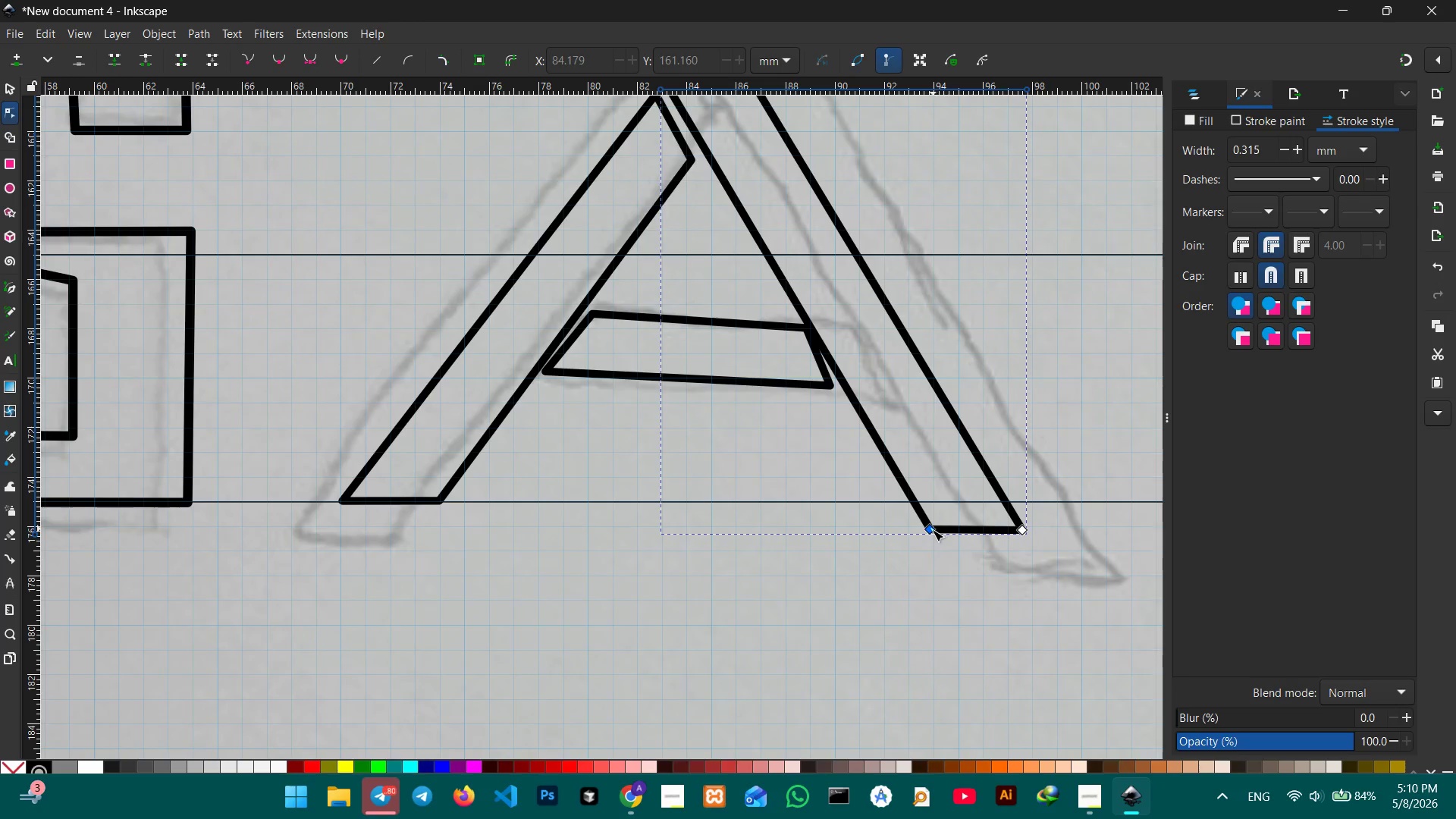 
left_click_drag(start_coordinate=[930, 530], to_coordinate=[911, 501])
 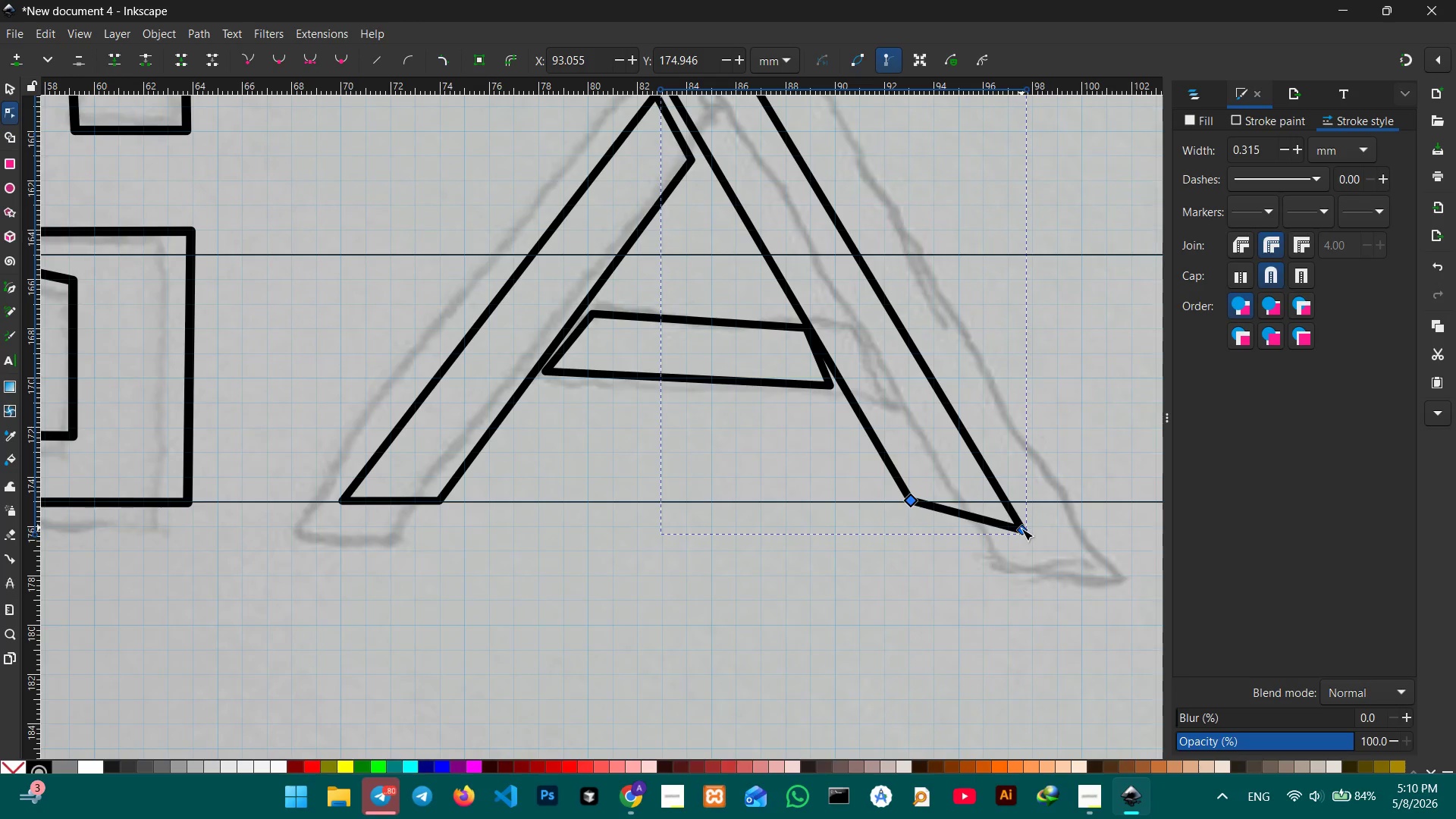 
left_click_drag(start_coordinate=[1024, 532], to_coordinate=[1012, 504])
 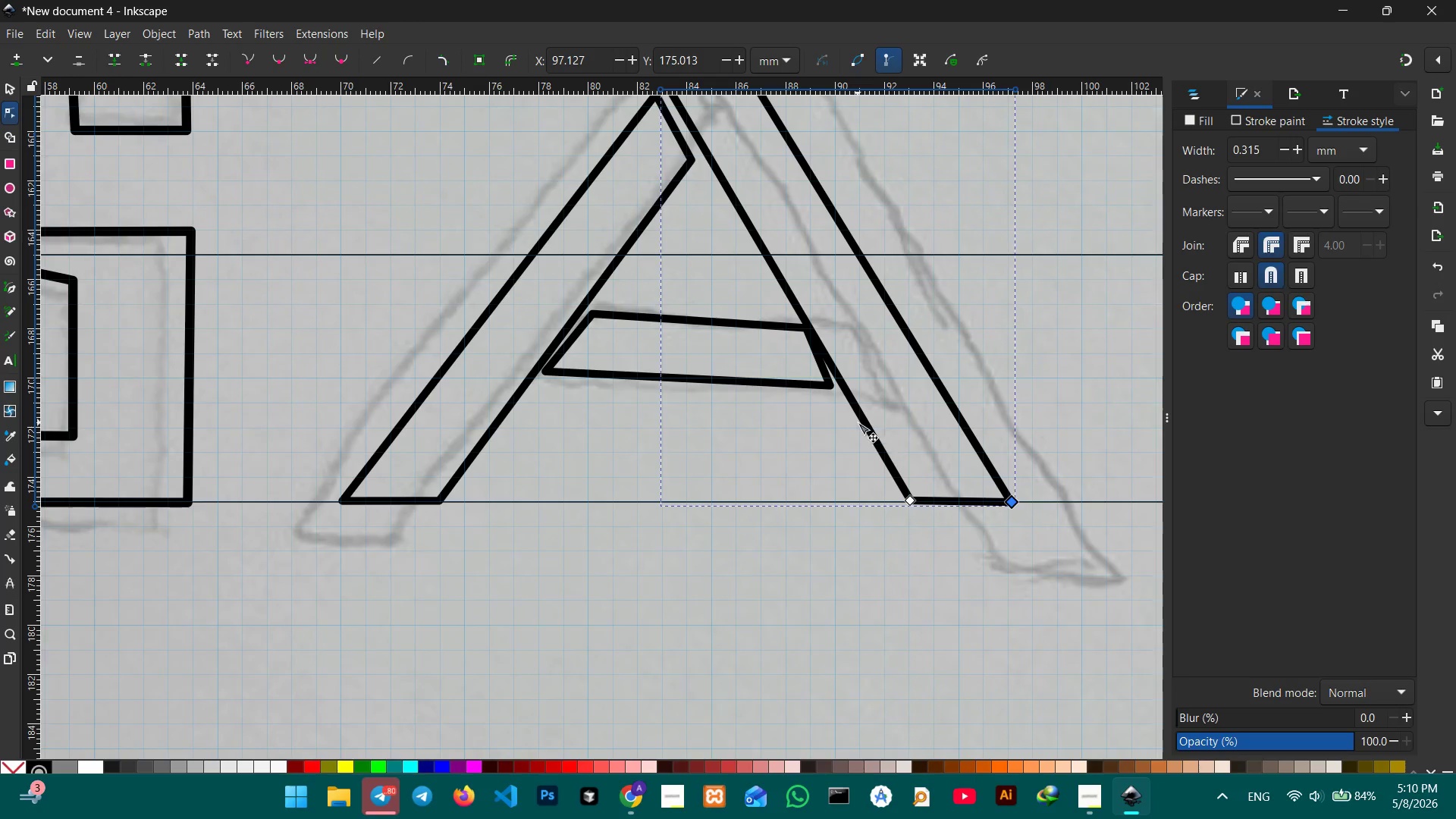 
scroll: coordinate [811, 409], scroll_direction: up, amount: 2.0
 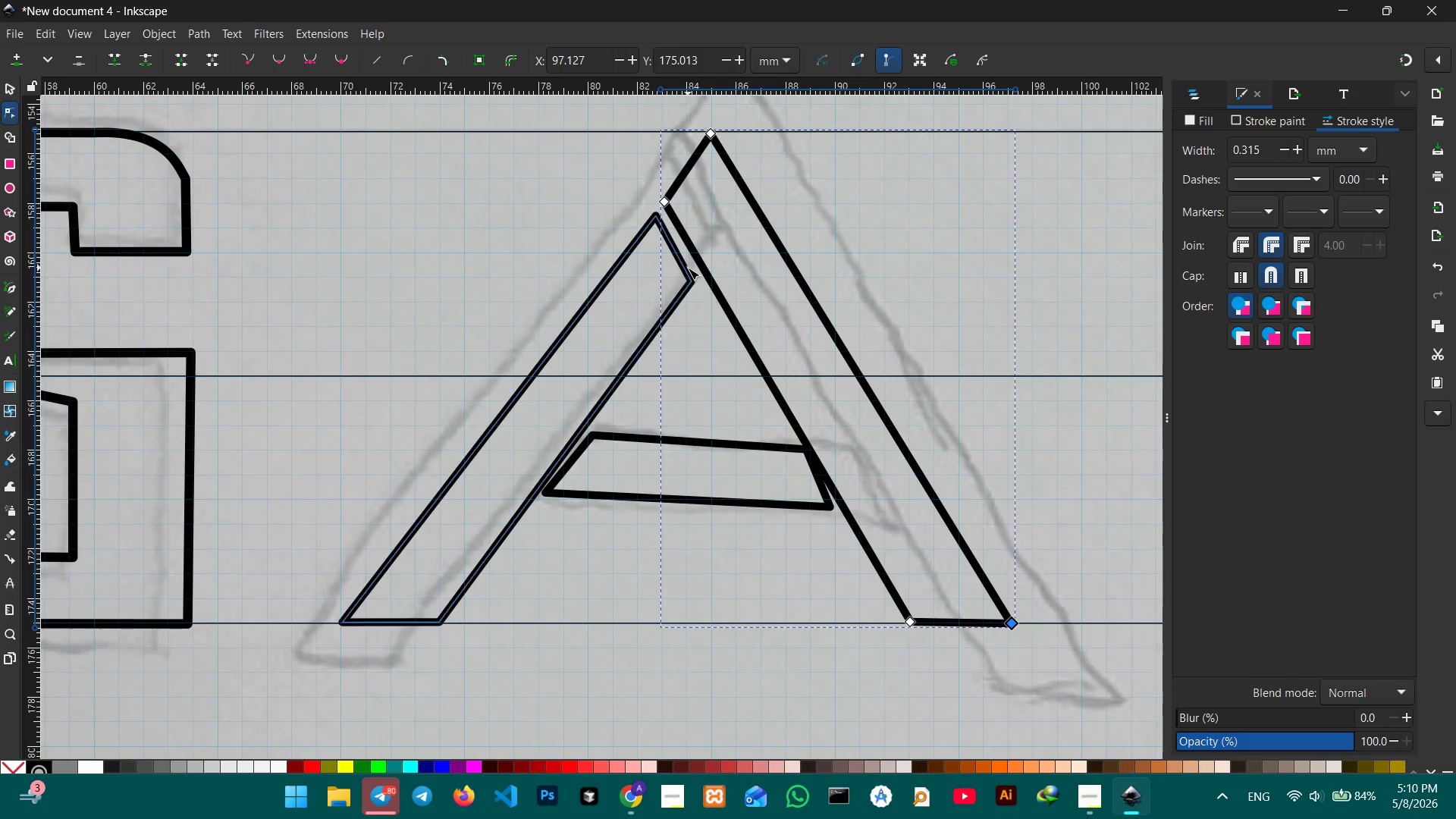 
left_click([684, 281])
 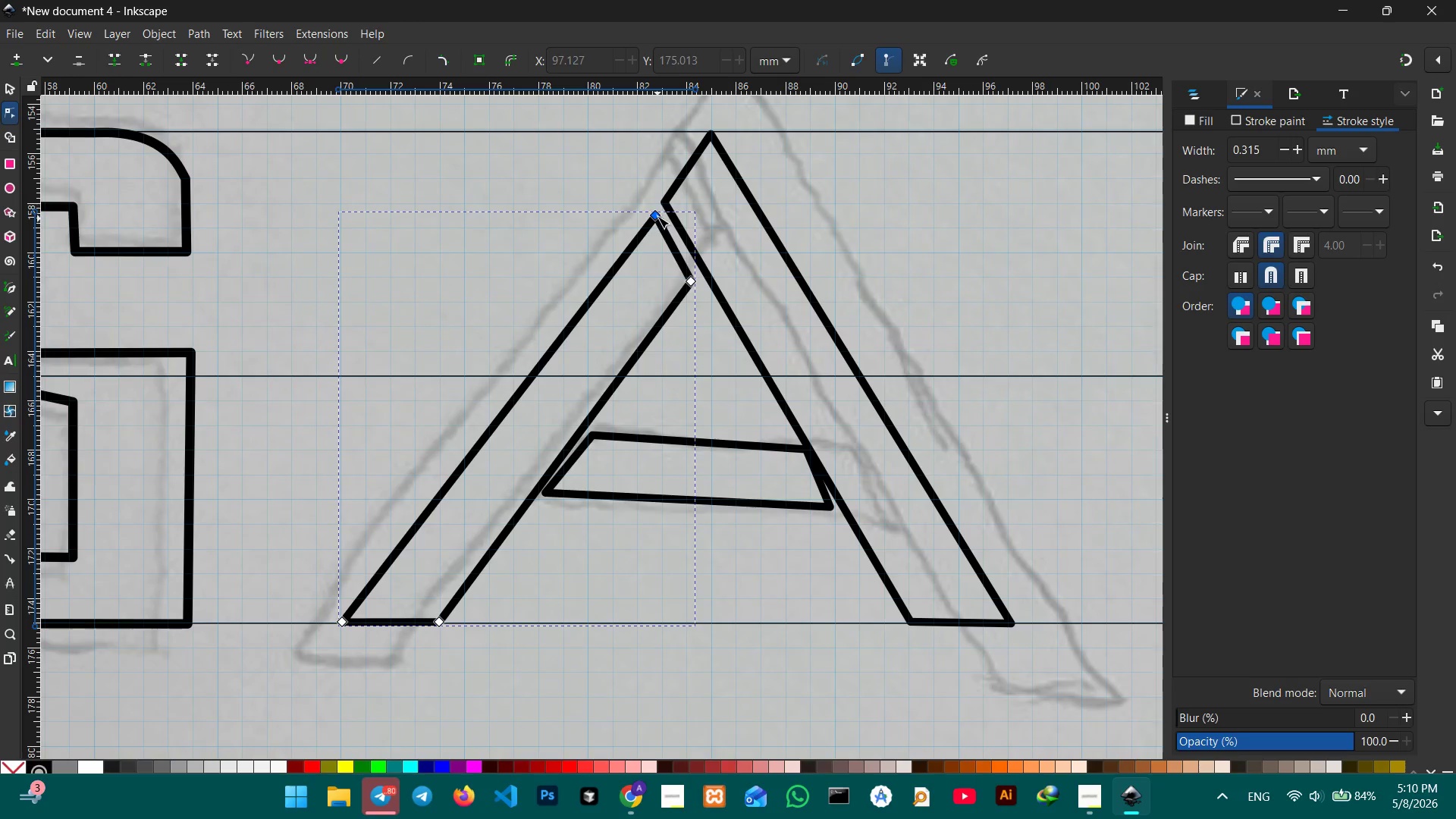 
left_click_drag(start_coordinate=[657, 216], to_coordinate=[654, 221])
 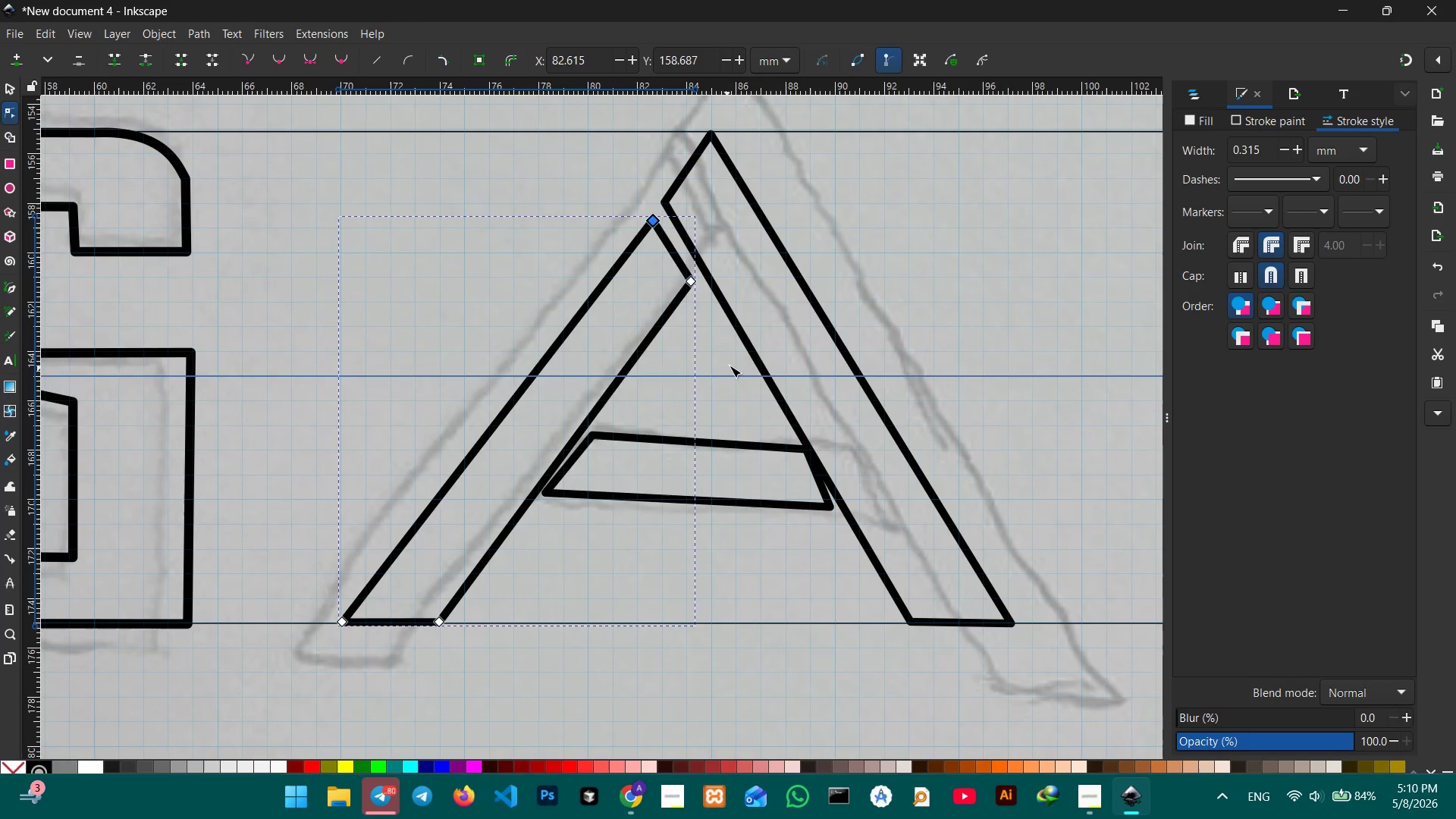 
scroll: coordinate [731, 358], scroll_direction: down, amount: 1.0
 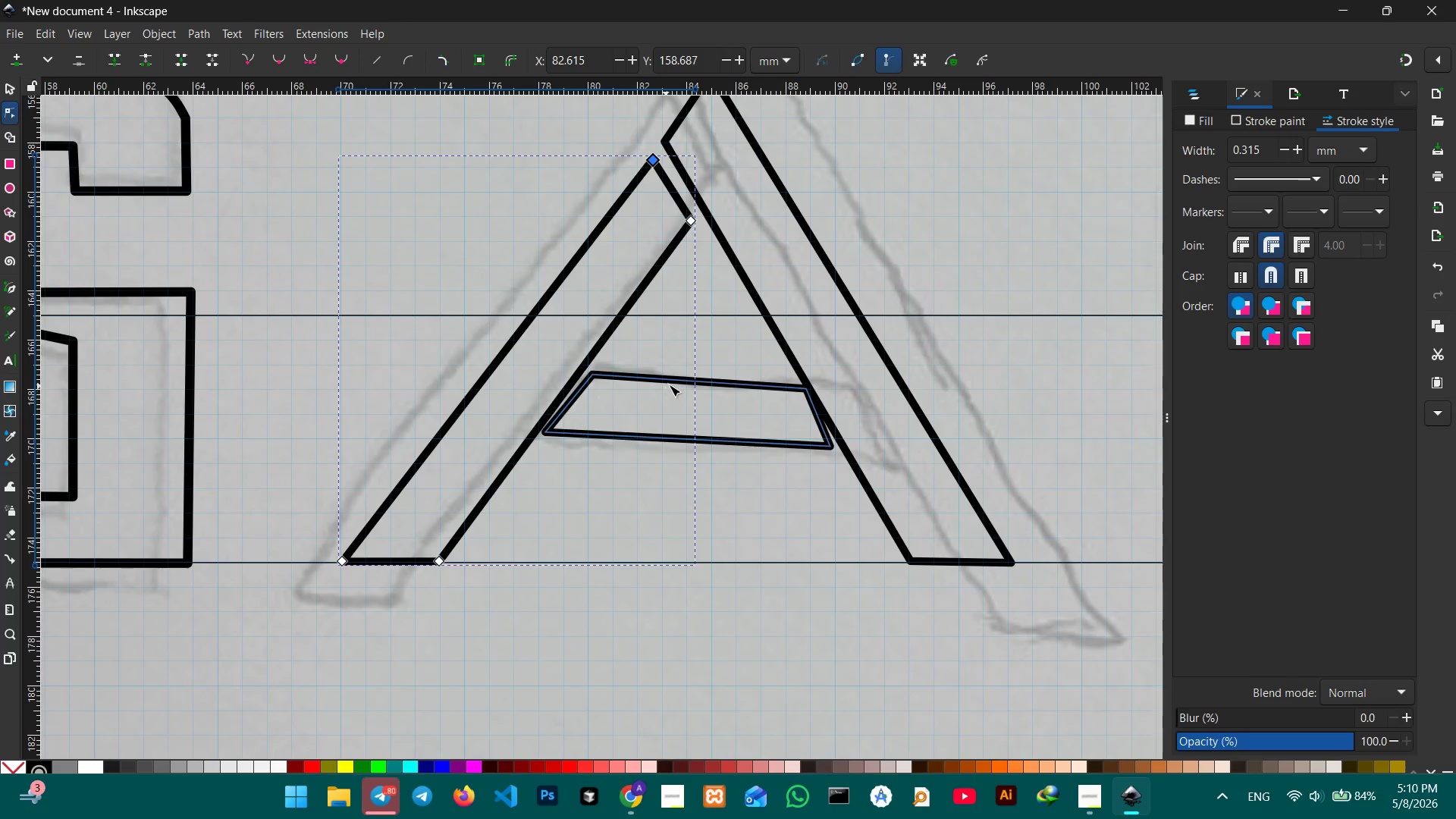 
left_click([670, 381])
 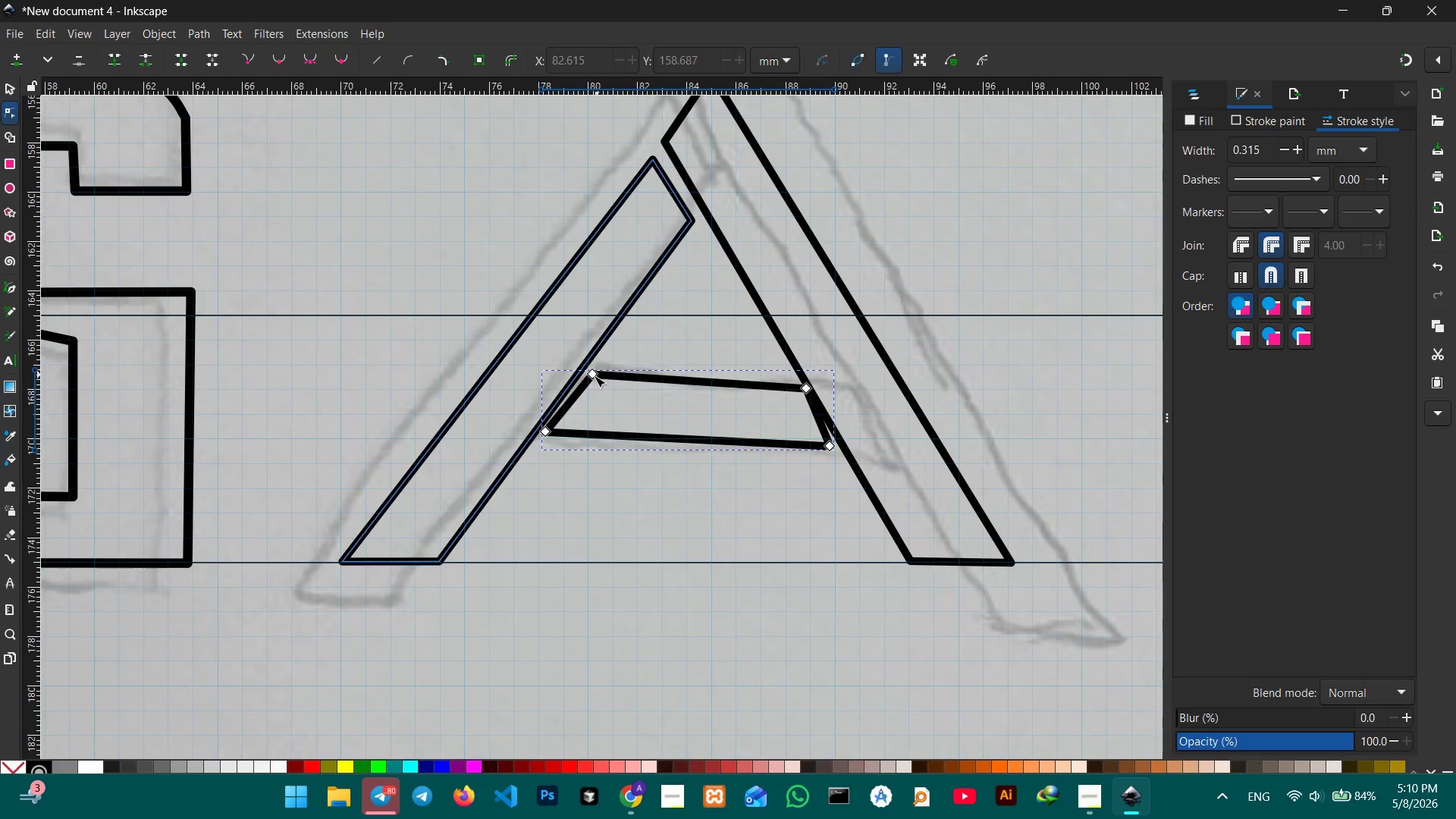 
left_click_drag(start_coordinate=[593, 375], to_coordinate=[591, 389])
 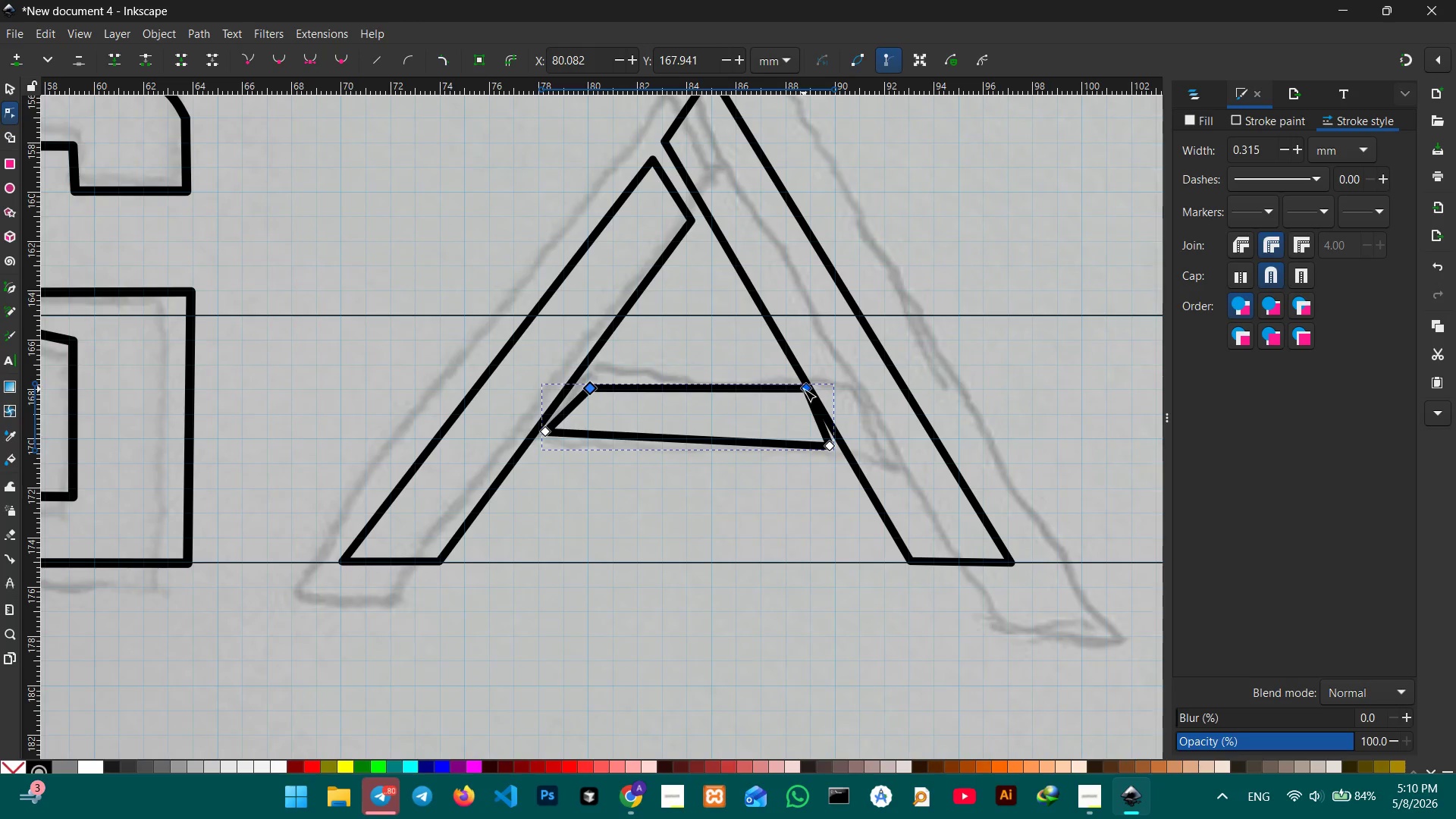 
left_click_drag(start_coordinate=[804, 388], to_coordinate=[784, 390])
 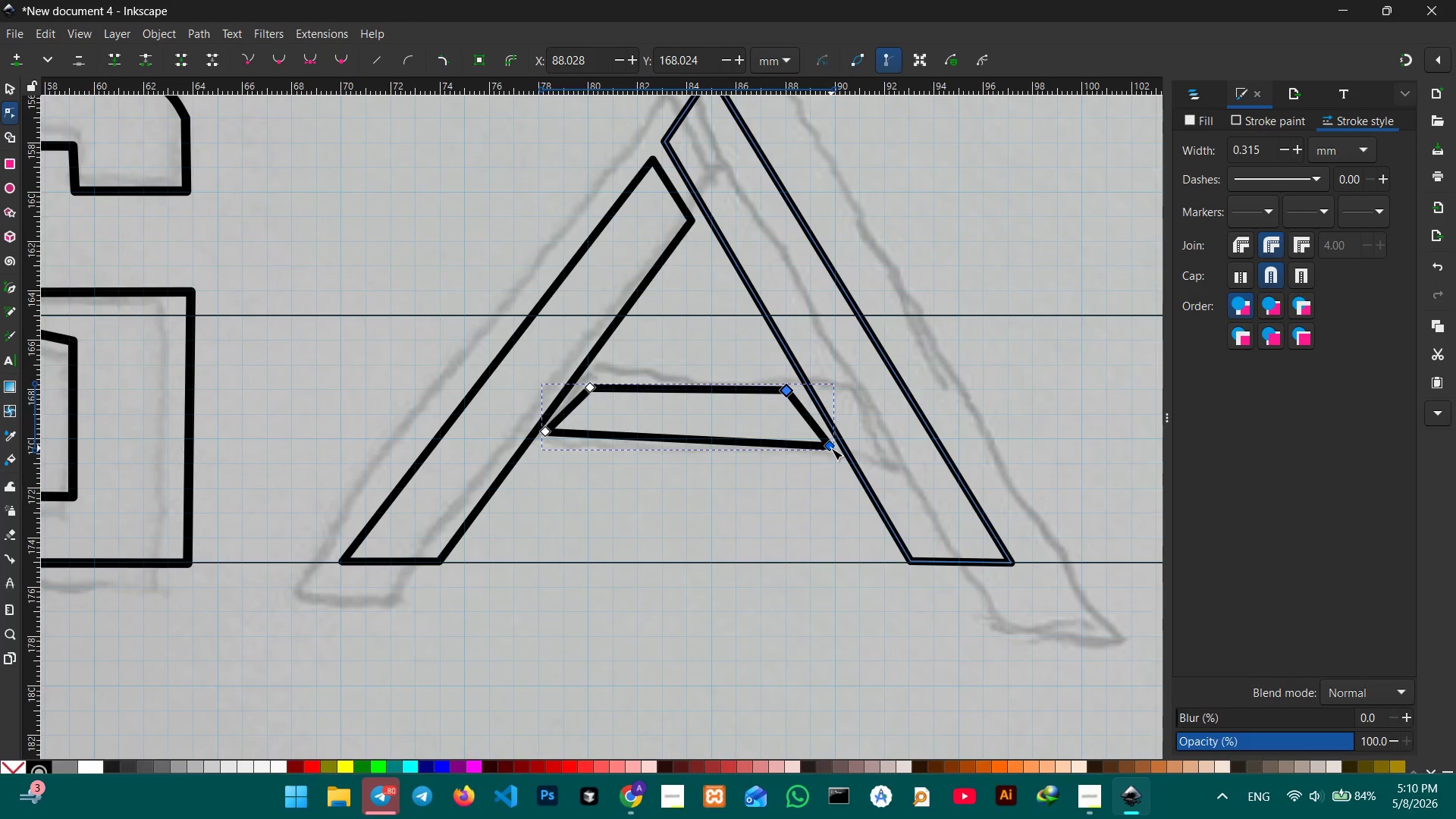 
left_click_drag(start_coordinate=[831, 448], to_coordinate=[815, 440])
 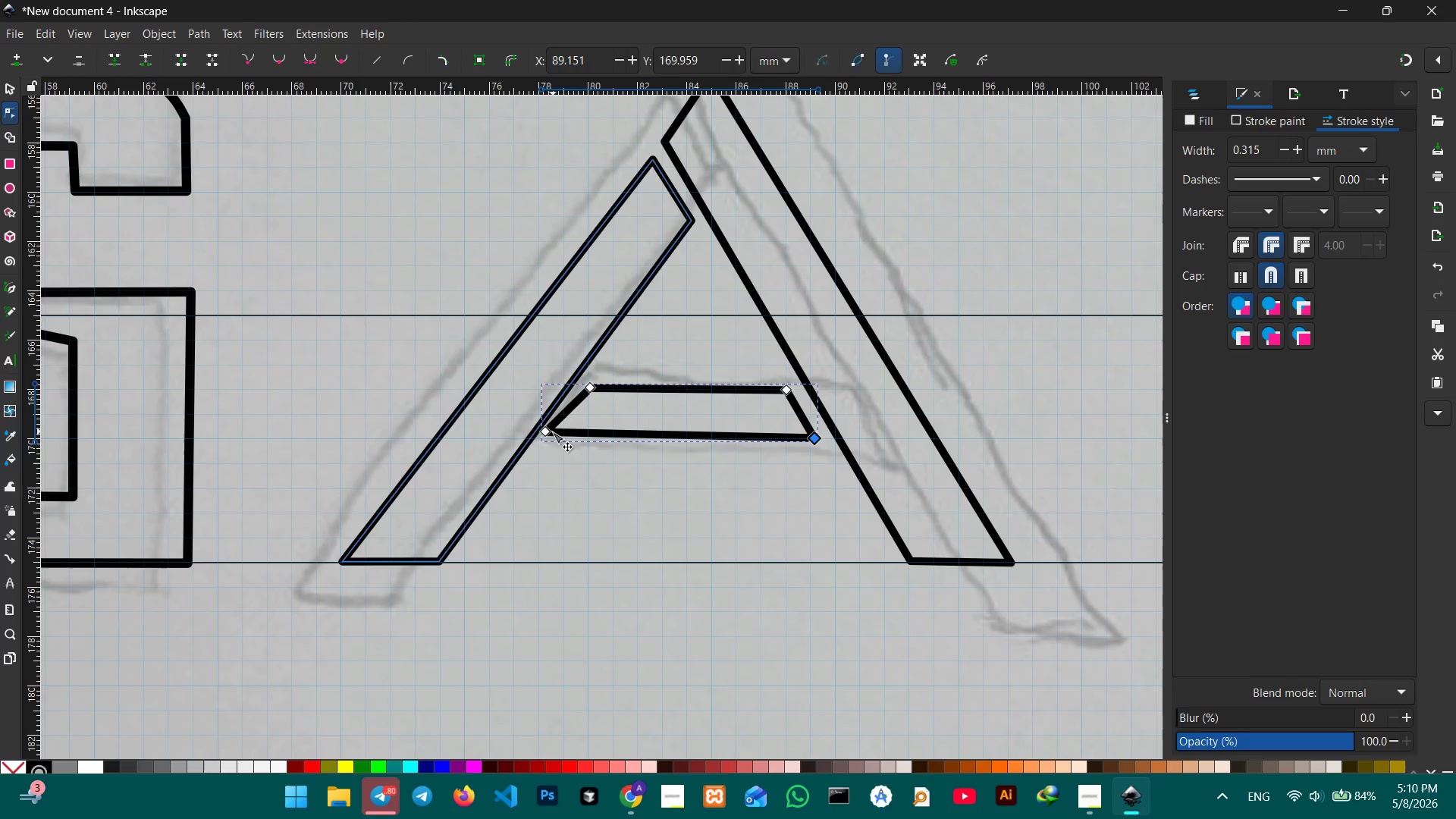 
left_click_drag(start_coordinate=[548, 431], to_coordinate=[555, 436])
 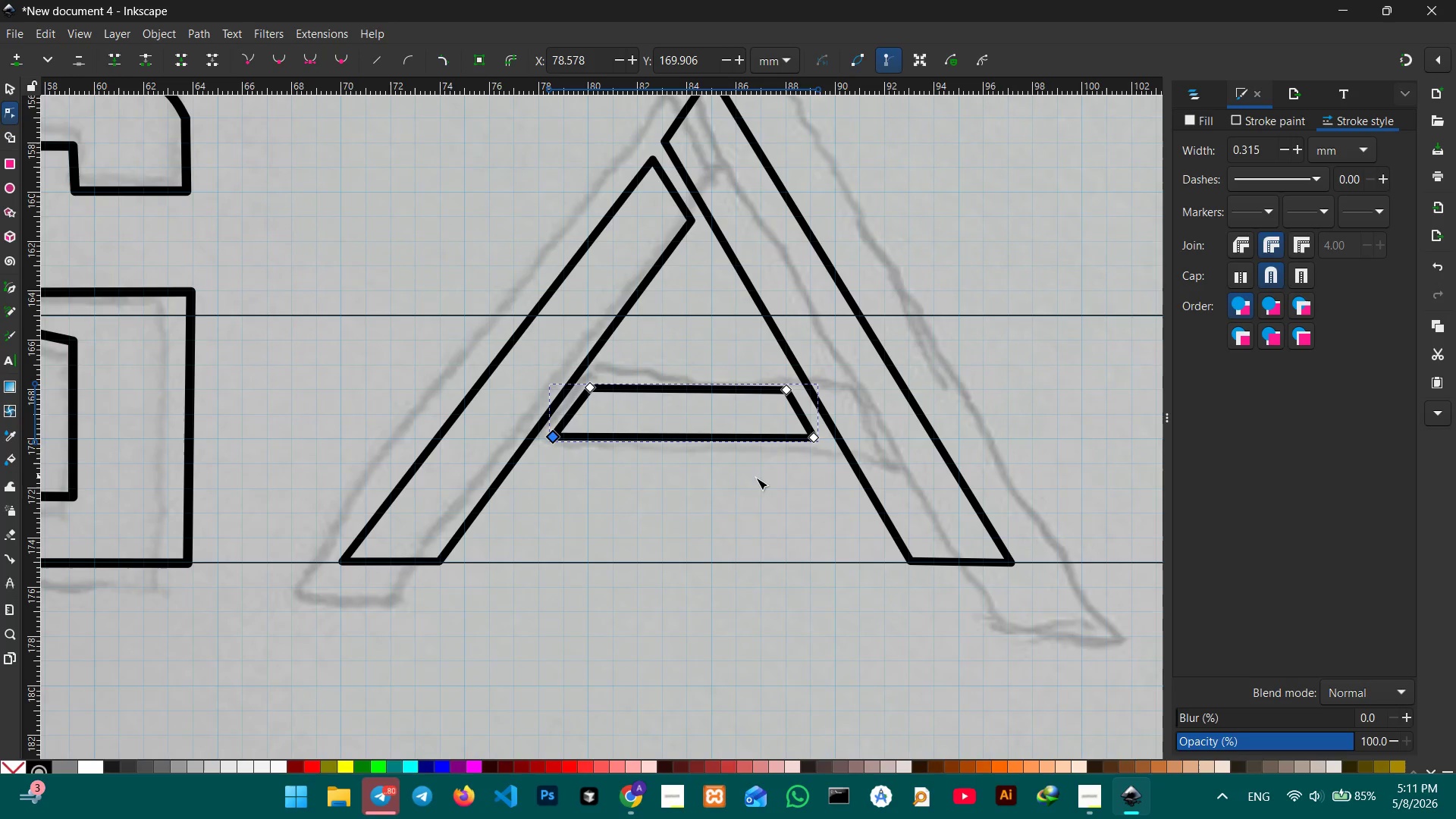 
left_click([761, 480])
 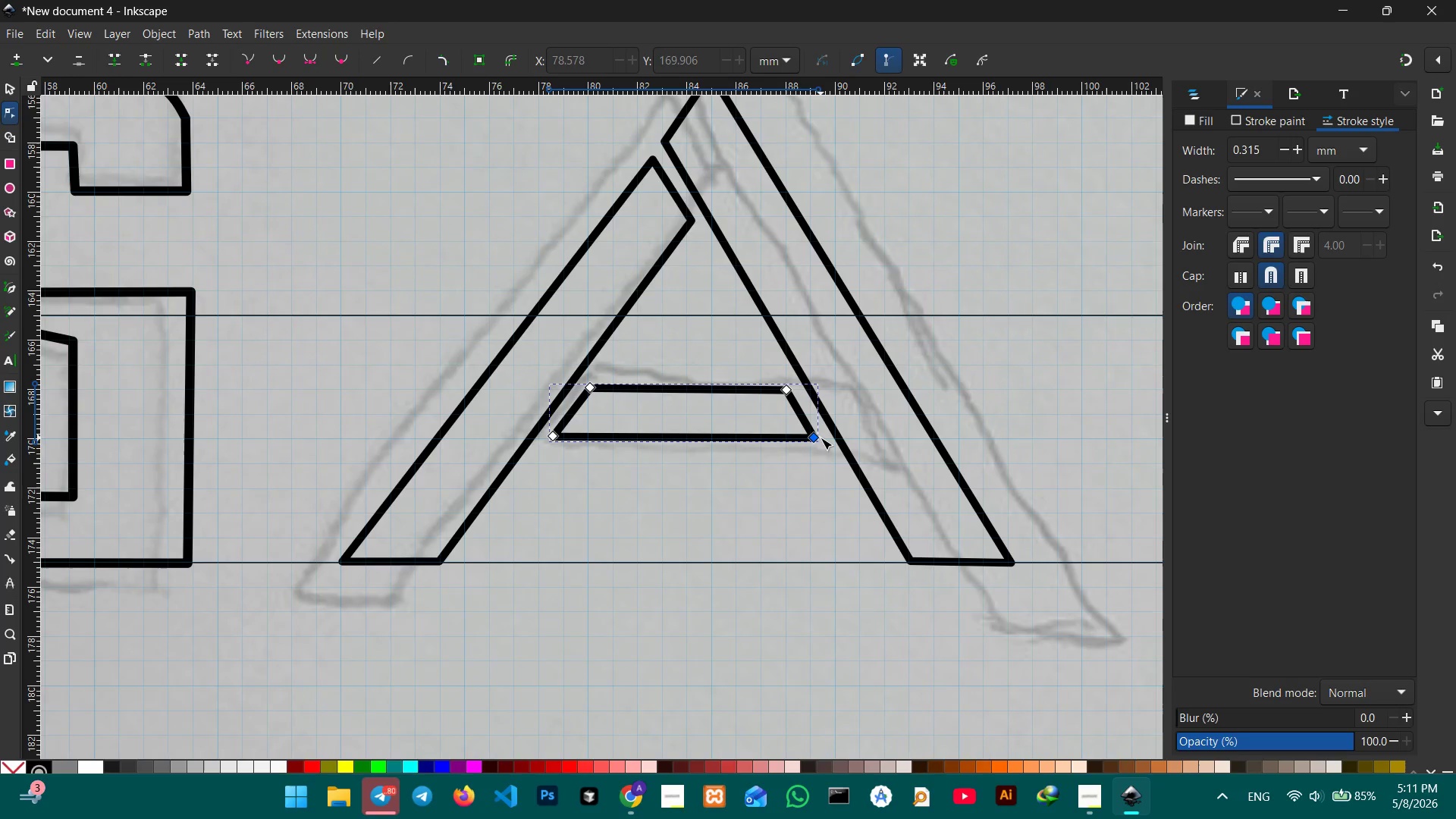 
left_click([784, 485])
 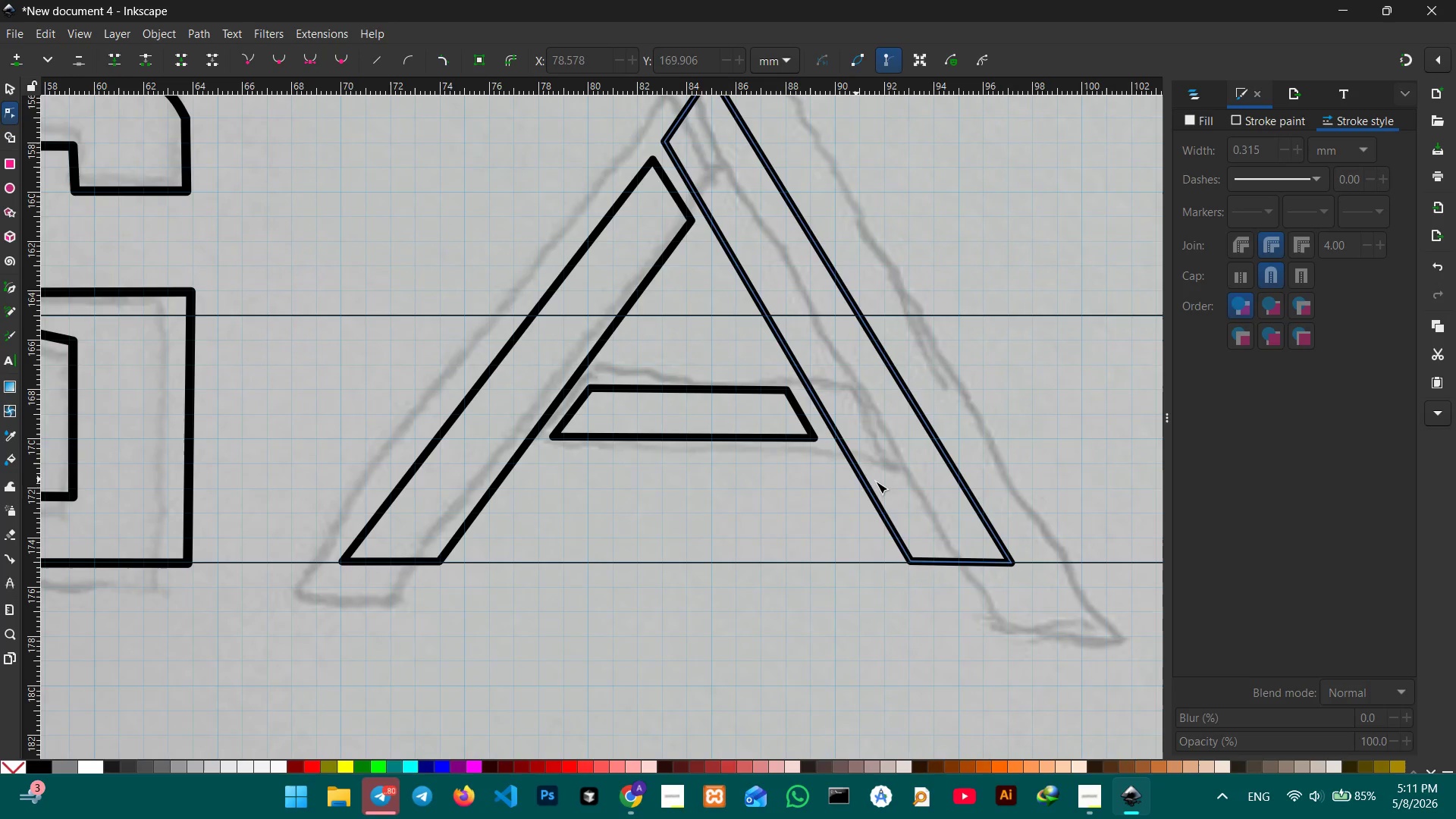 
hold_key(key=Space, duration=1.23)
 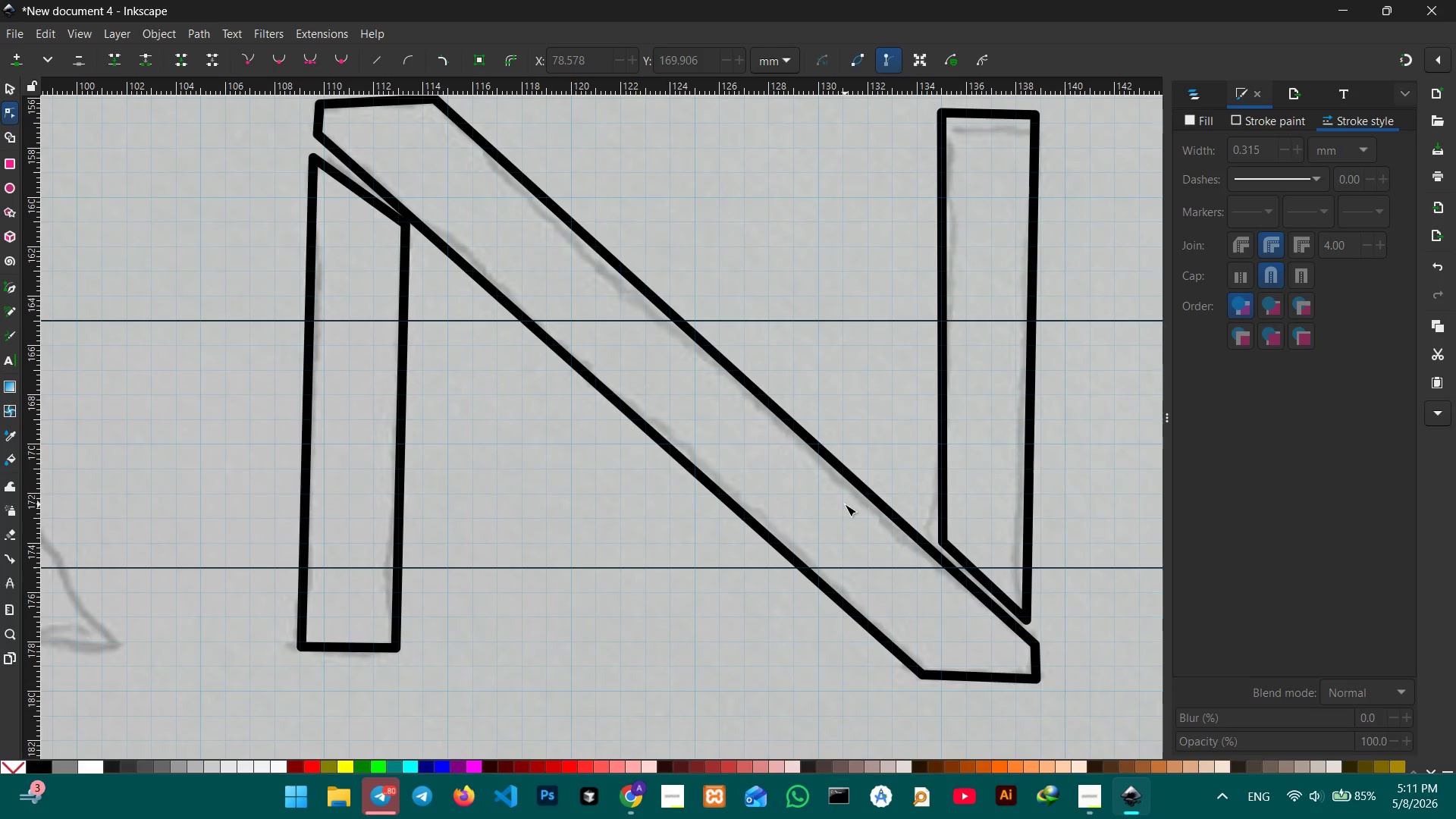 
left_click_drag(start_coordinate=[1005, 491], to_coordinate=[0, 496])
 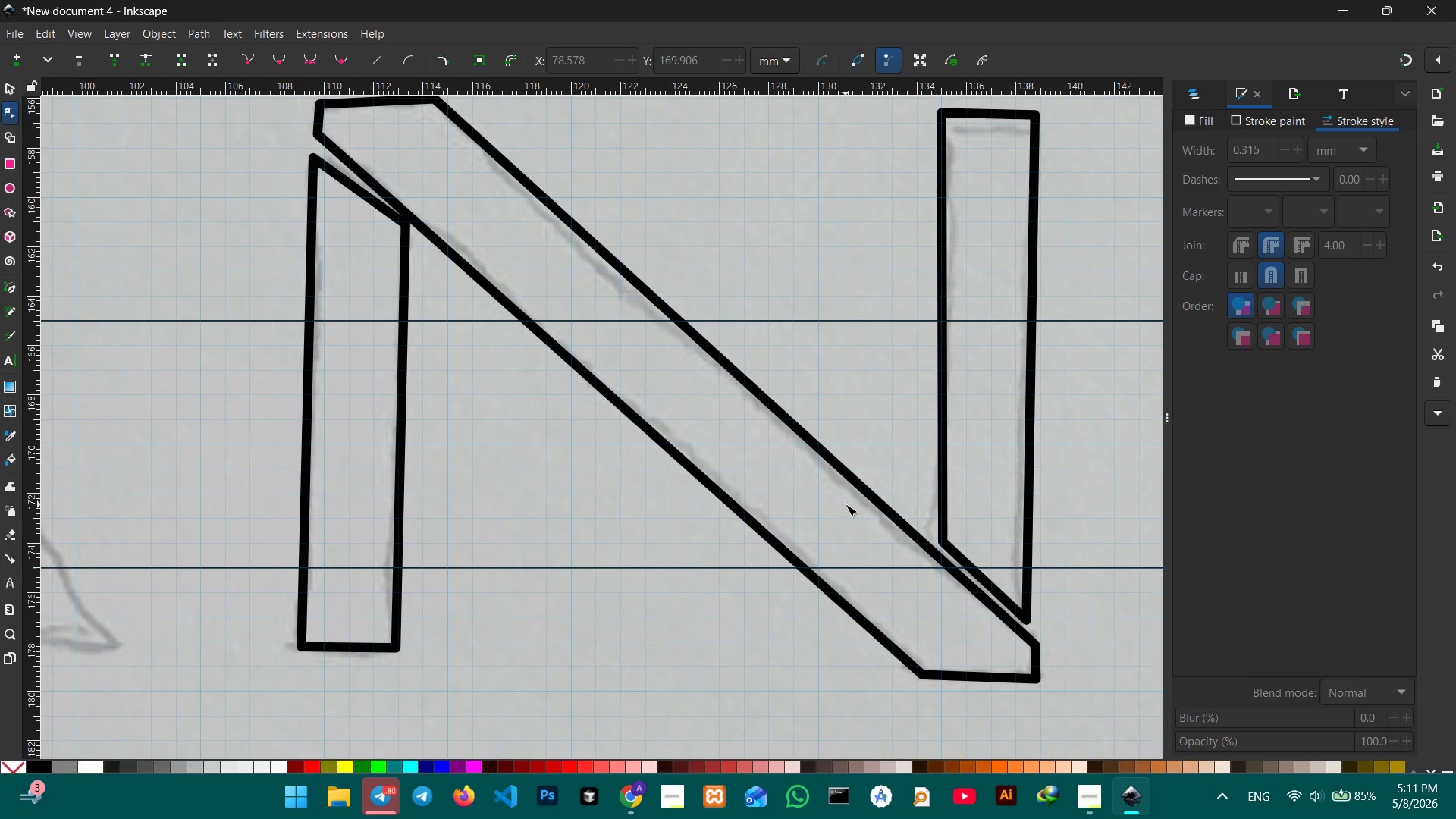 
hold_key(key=ControlLeft, duration=1.51)
scroll: coordinate [846, 504], scroll_direction: down, amount: 2.0
 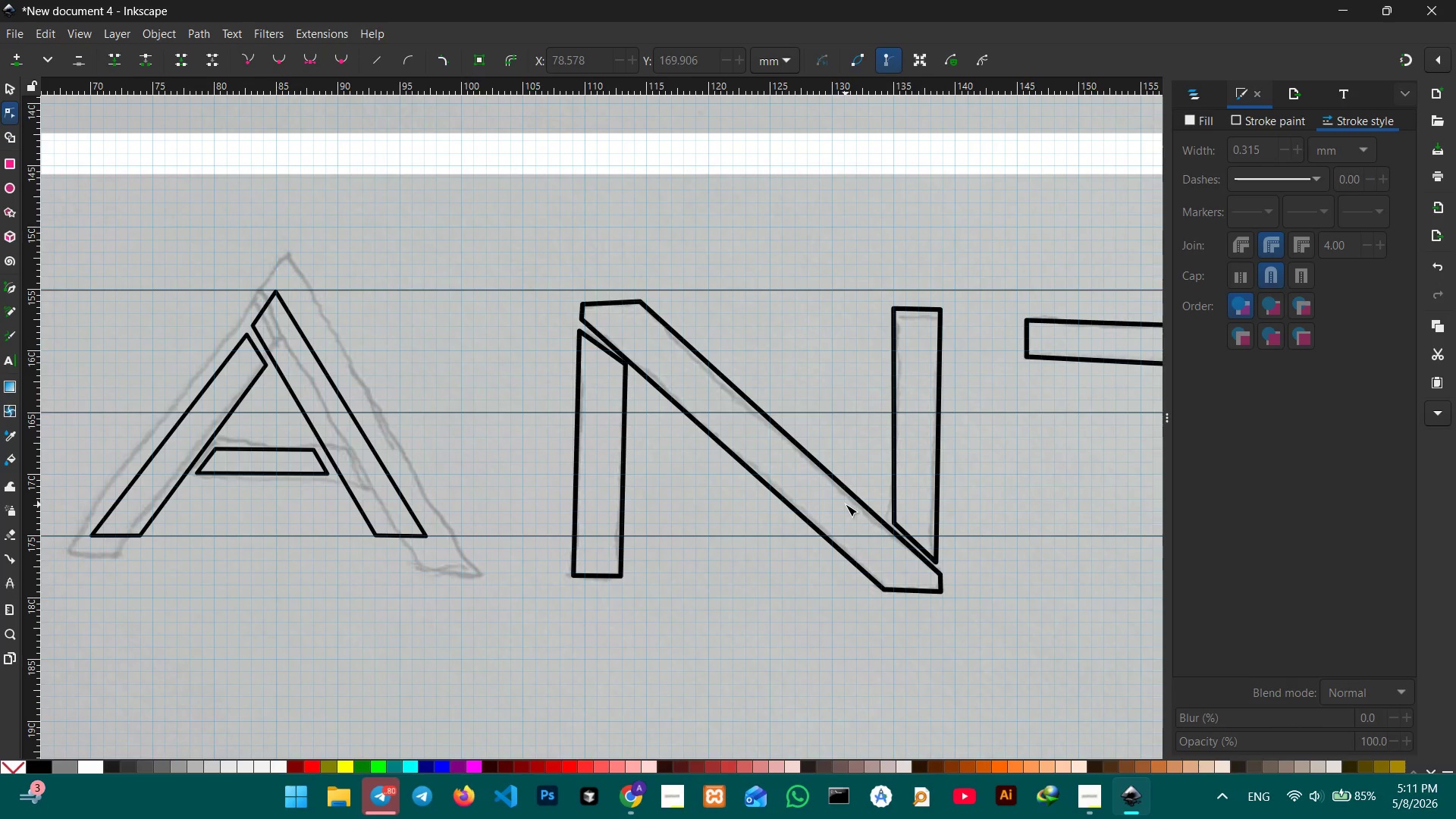 
scroll: coordinate [846, 504], scroll_direction: up, amount: 1.0
 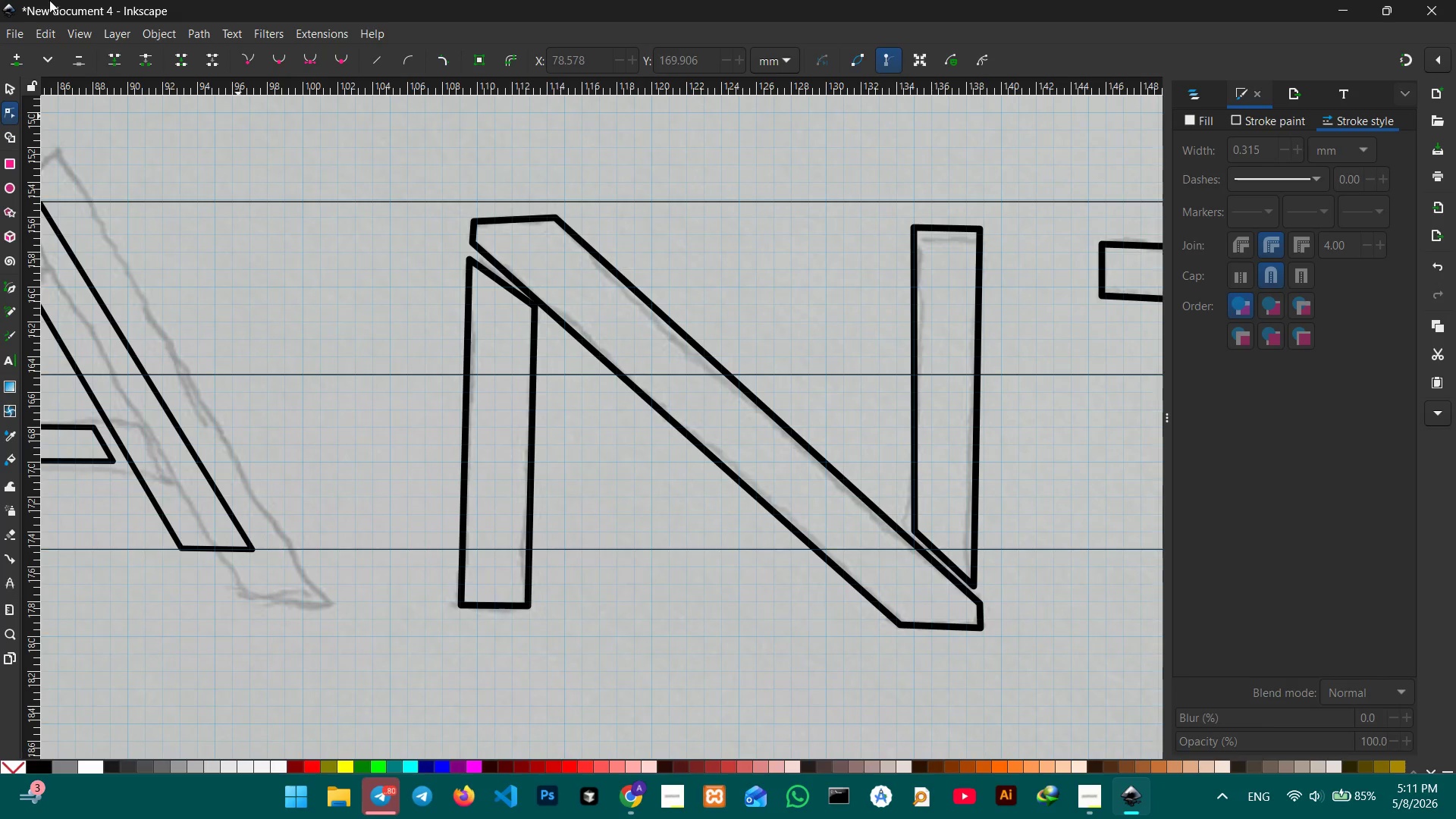 
left_click([10, 82])
 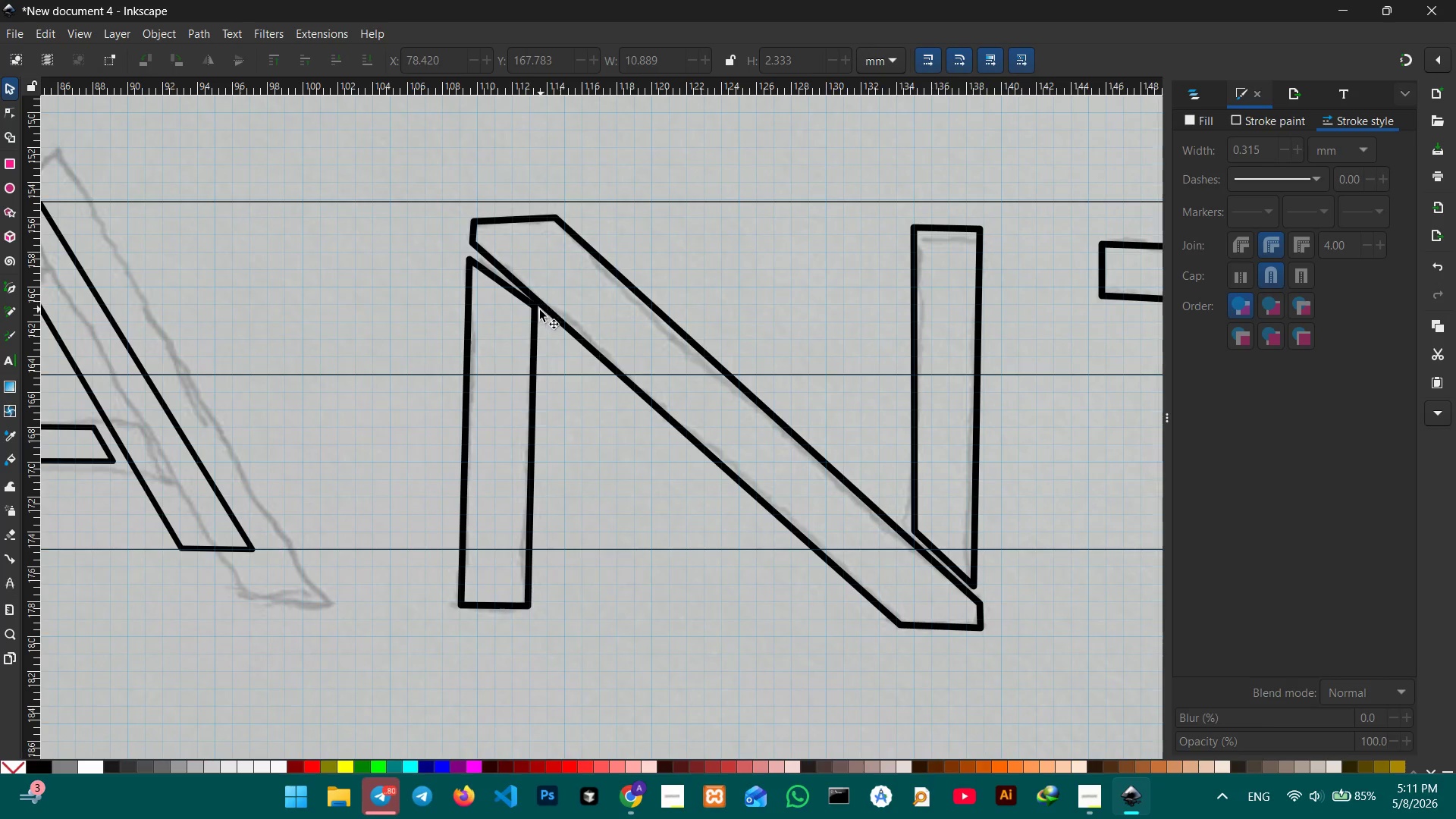 
left_click([536, 314])
 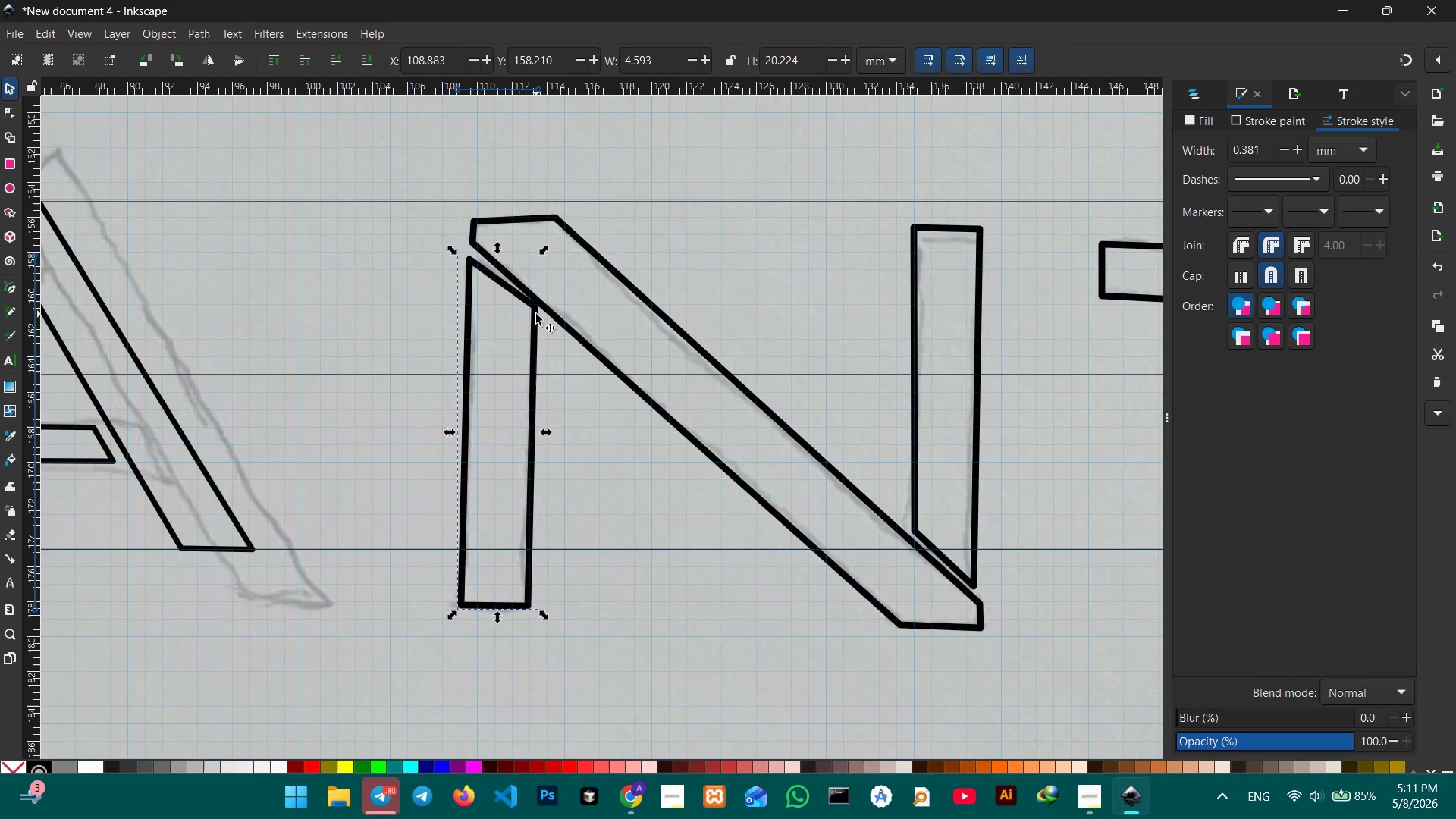 
hold_key(key=ShiftLeft, duration=2.66)
left_click([679, 335])
 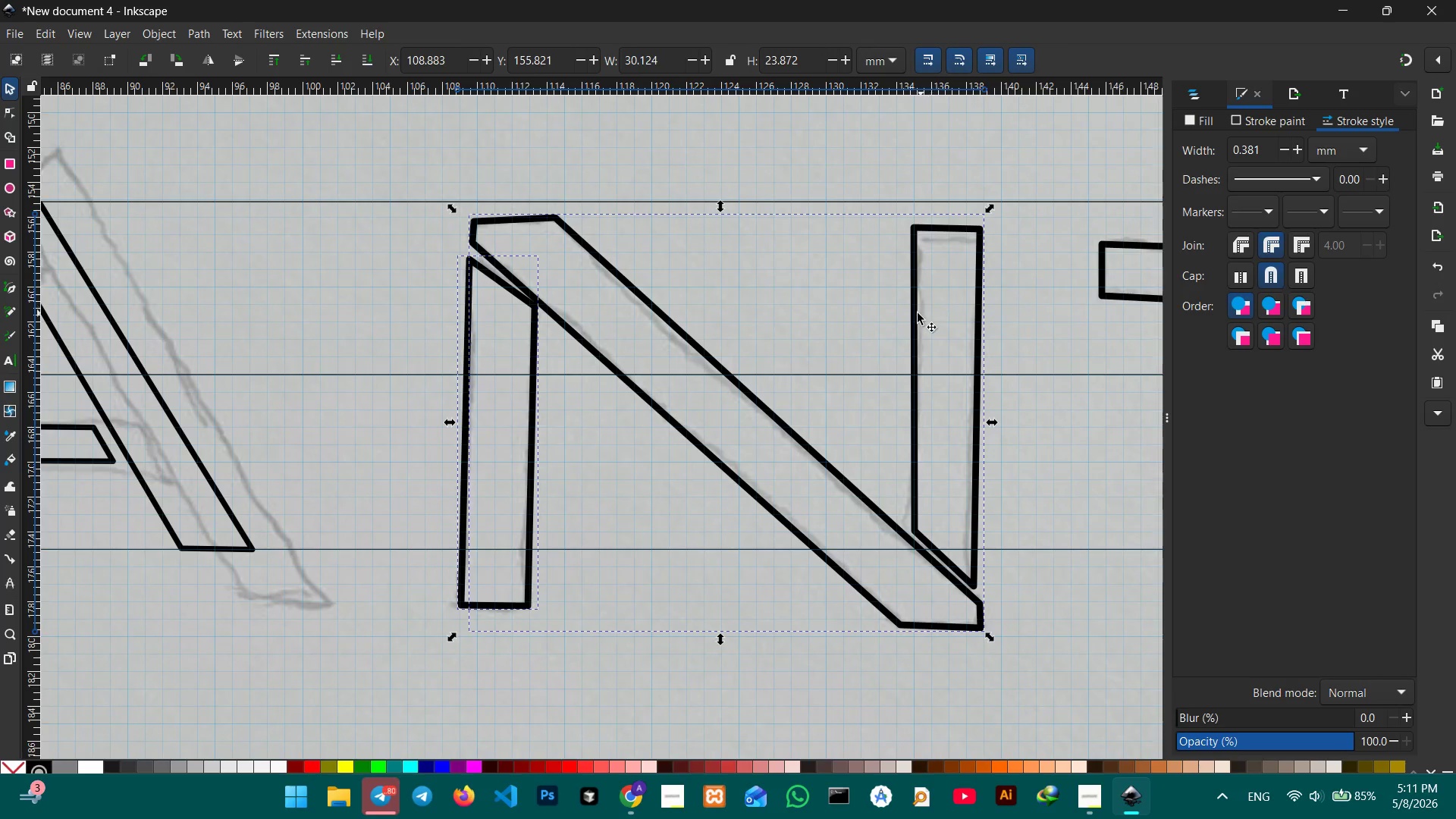 
left_click([916, 314])
 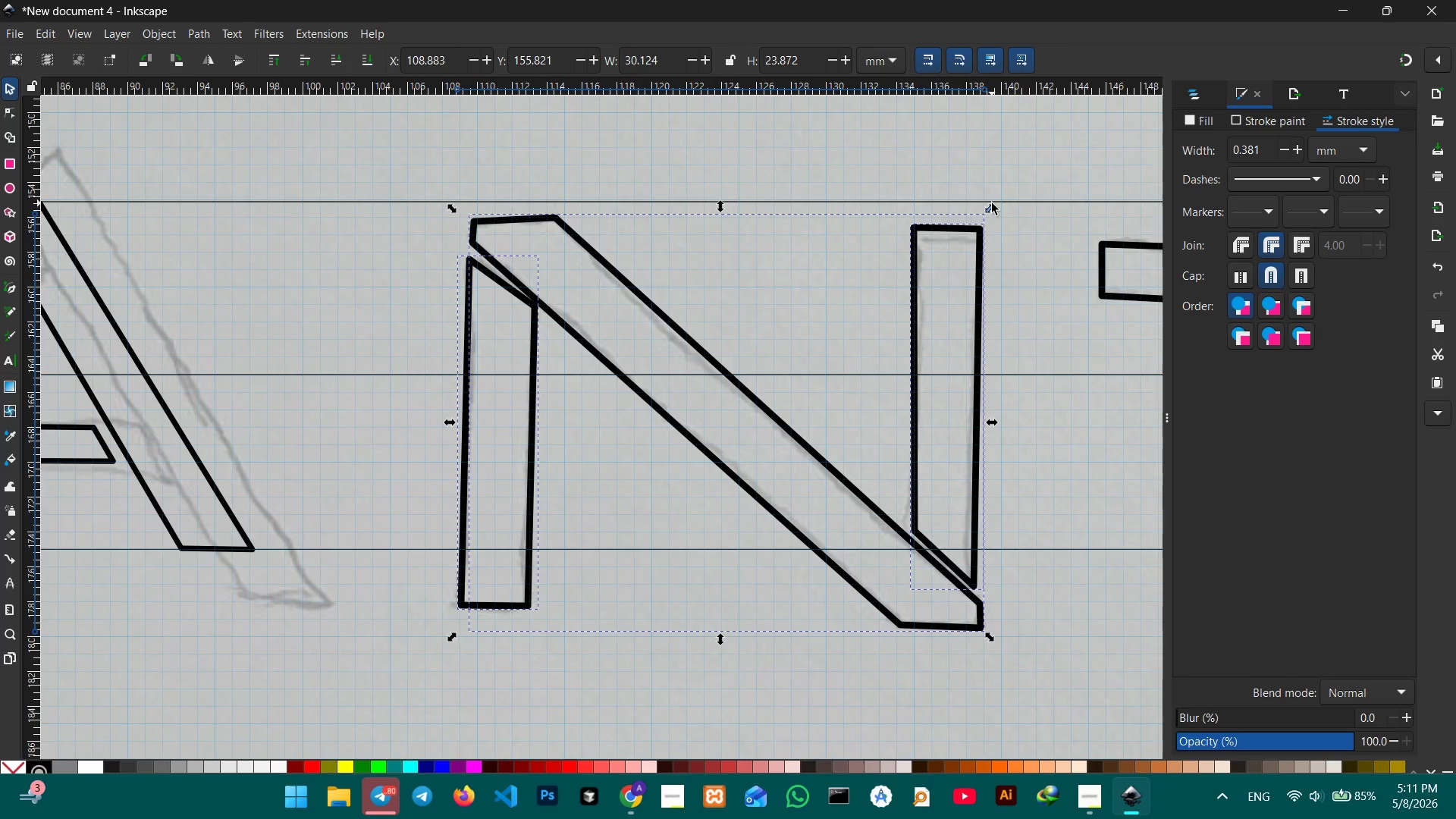 
hold_key(key=ControlLeft, duration=1.55)
left_click_drag(start_coordinate=[992, 203], to_coordinate=[954, 251])
 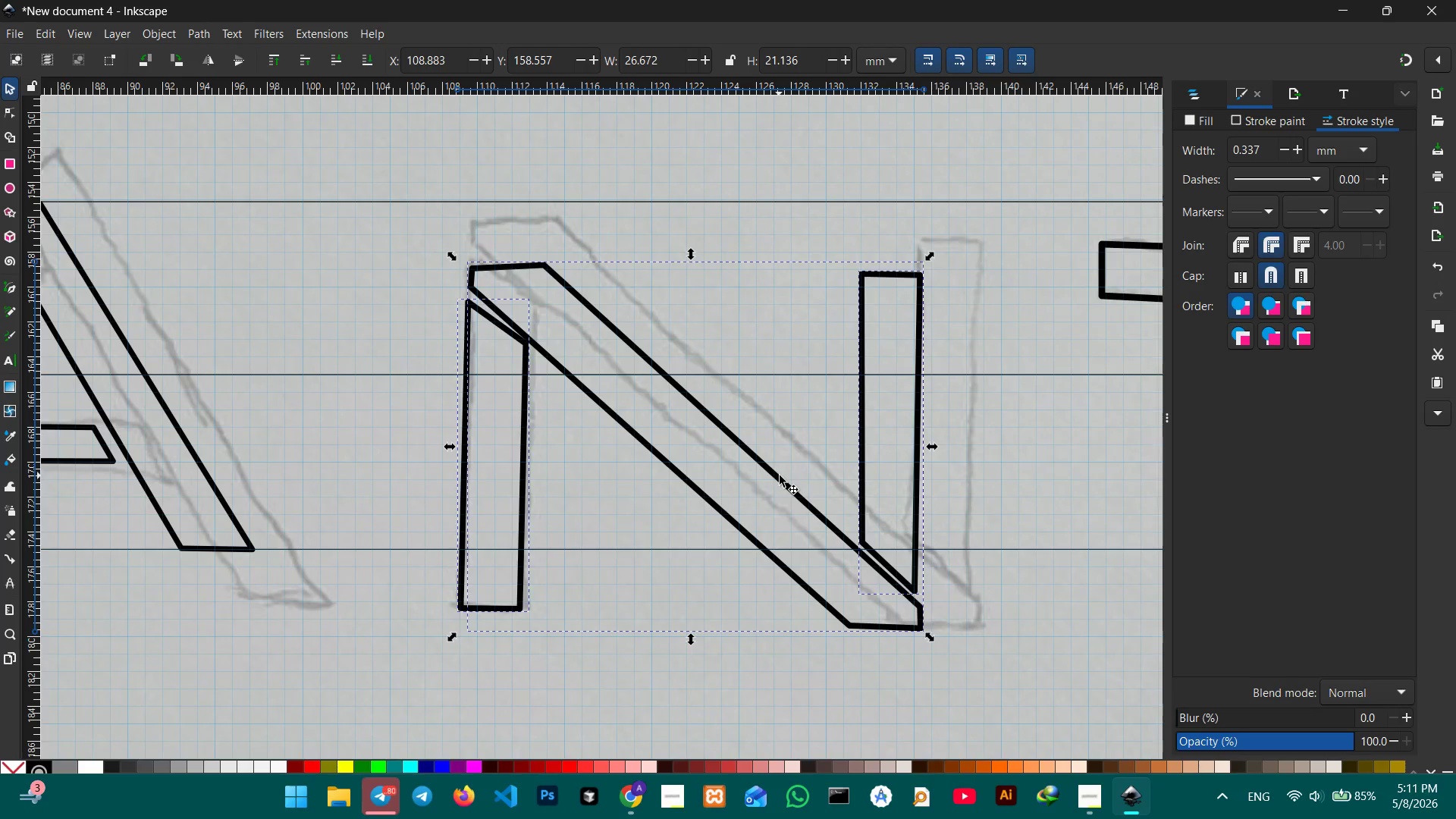 
left_click_drag(start_coordinate=[780, 475], to_coordinate=[800, 409])
 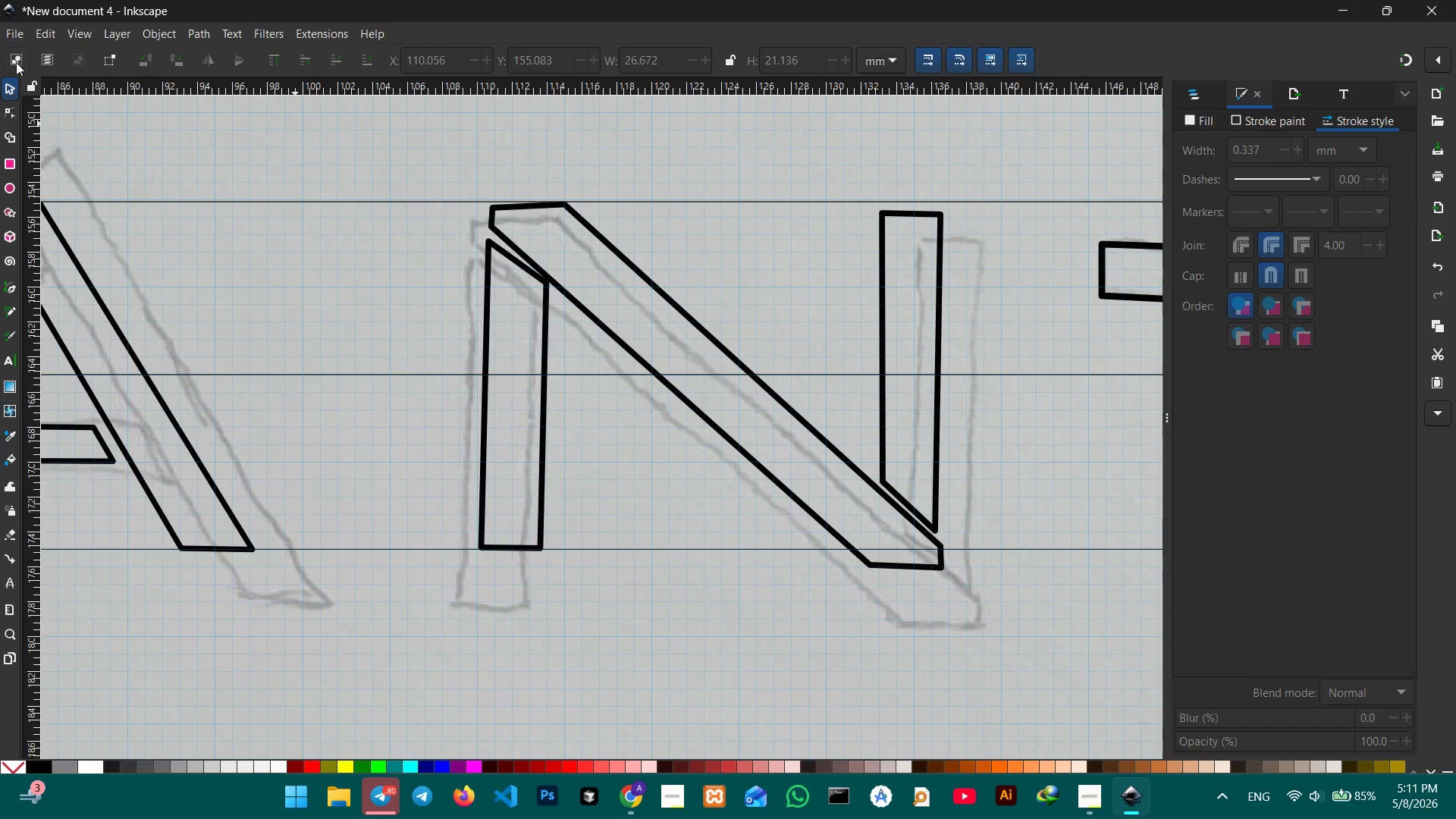 
left_click([7, 105])
 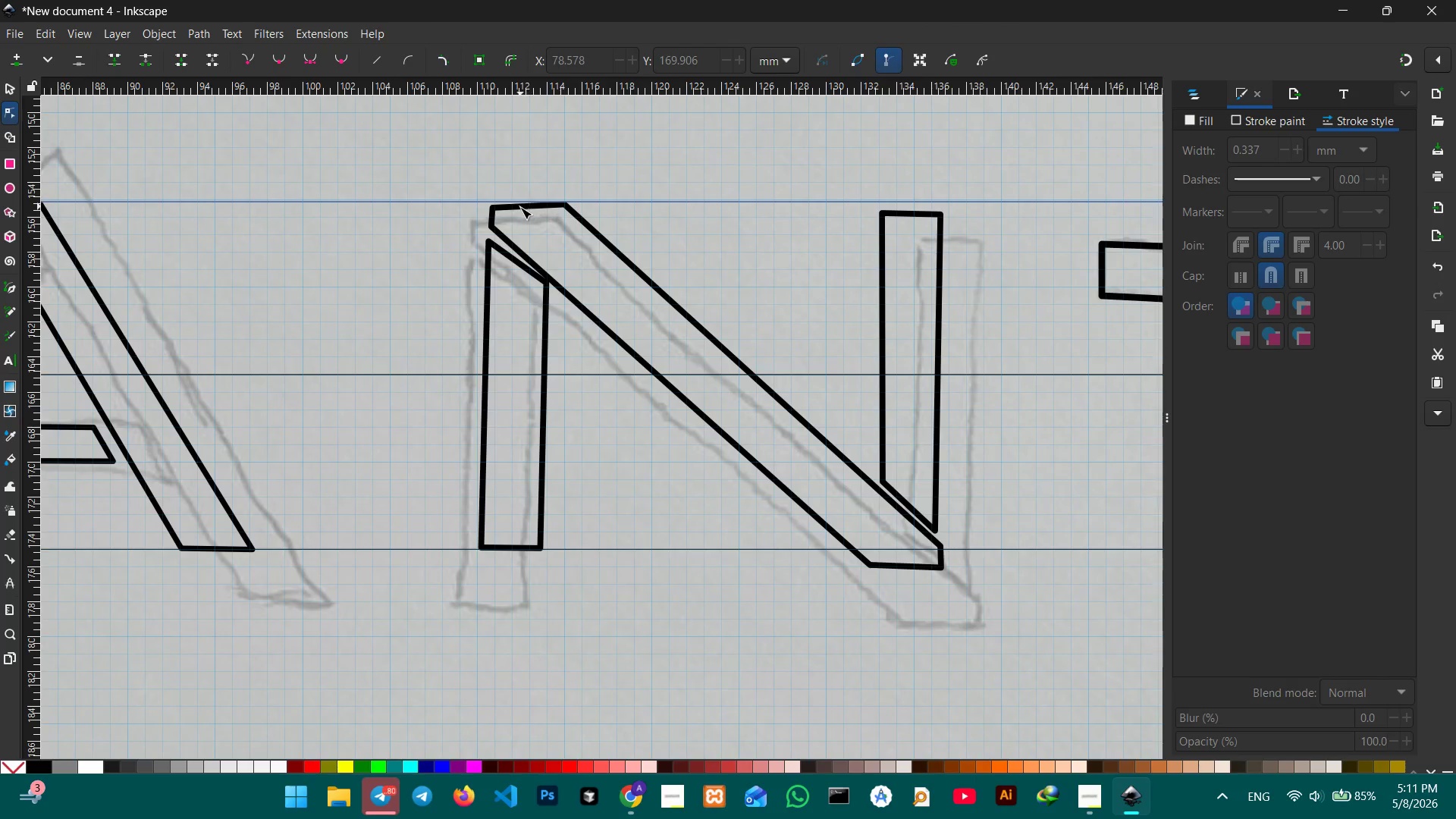 
left_click([510, 209])
 